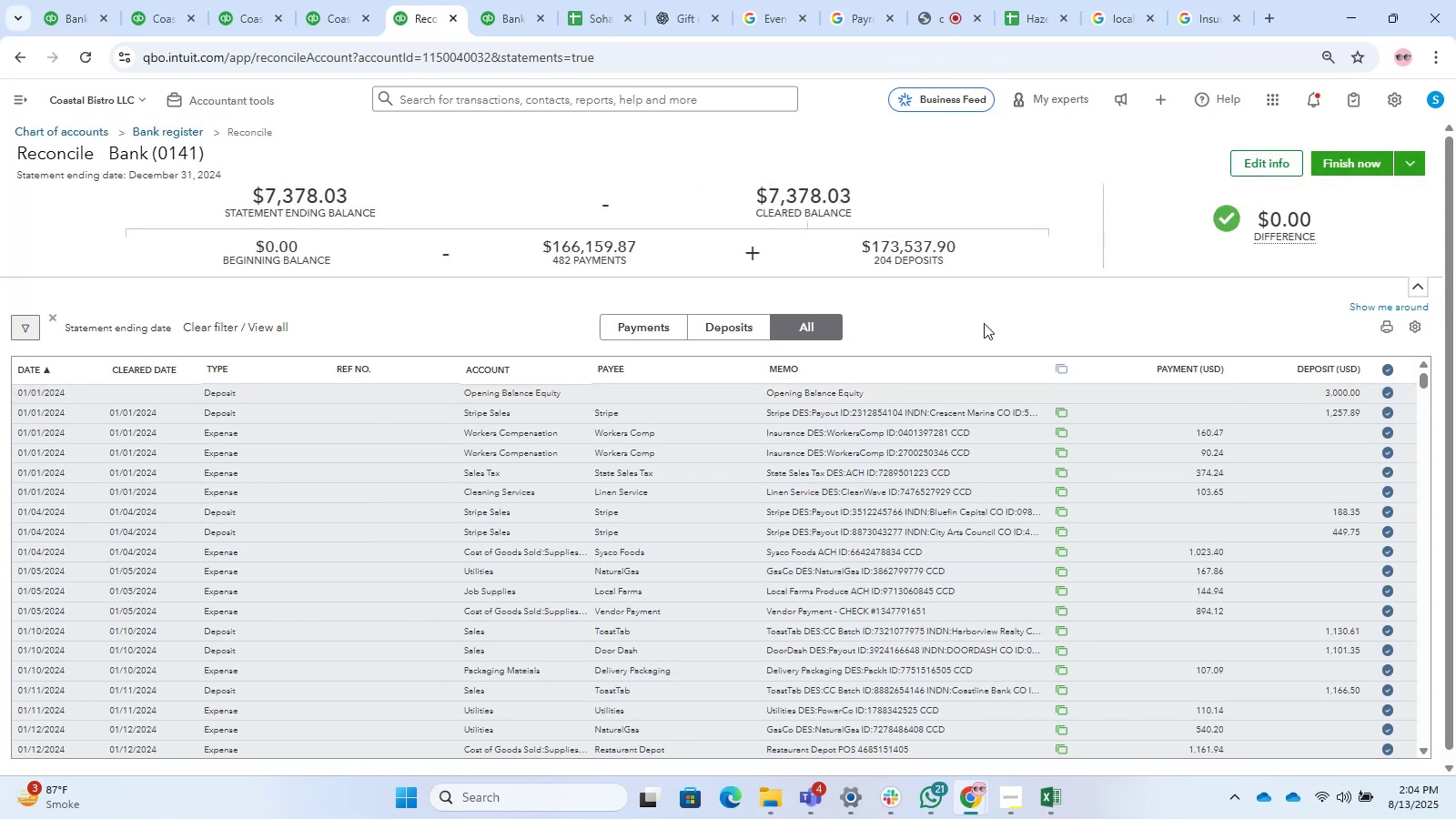 
scroll: coordinate [1250, 550], scroll_direction: down, amount: 10.0
 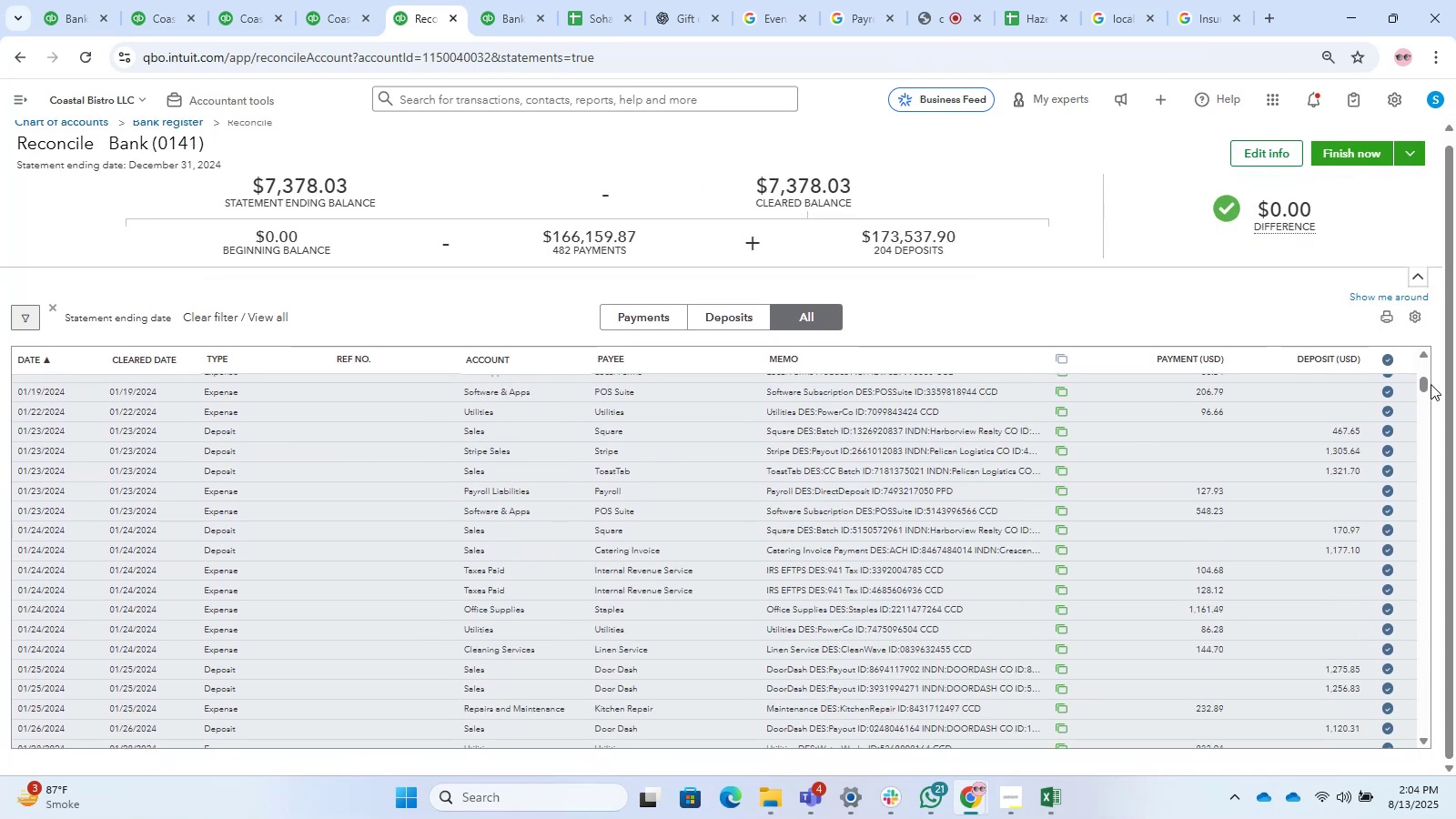 
left_click_drag(start_coordinate=[1426, 389], to_coordinate=[1421, 741])
 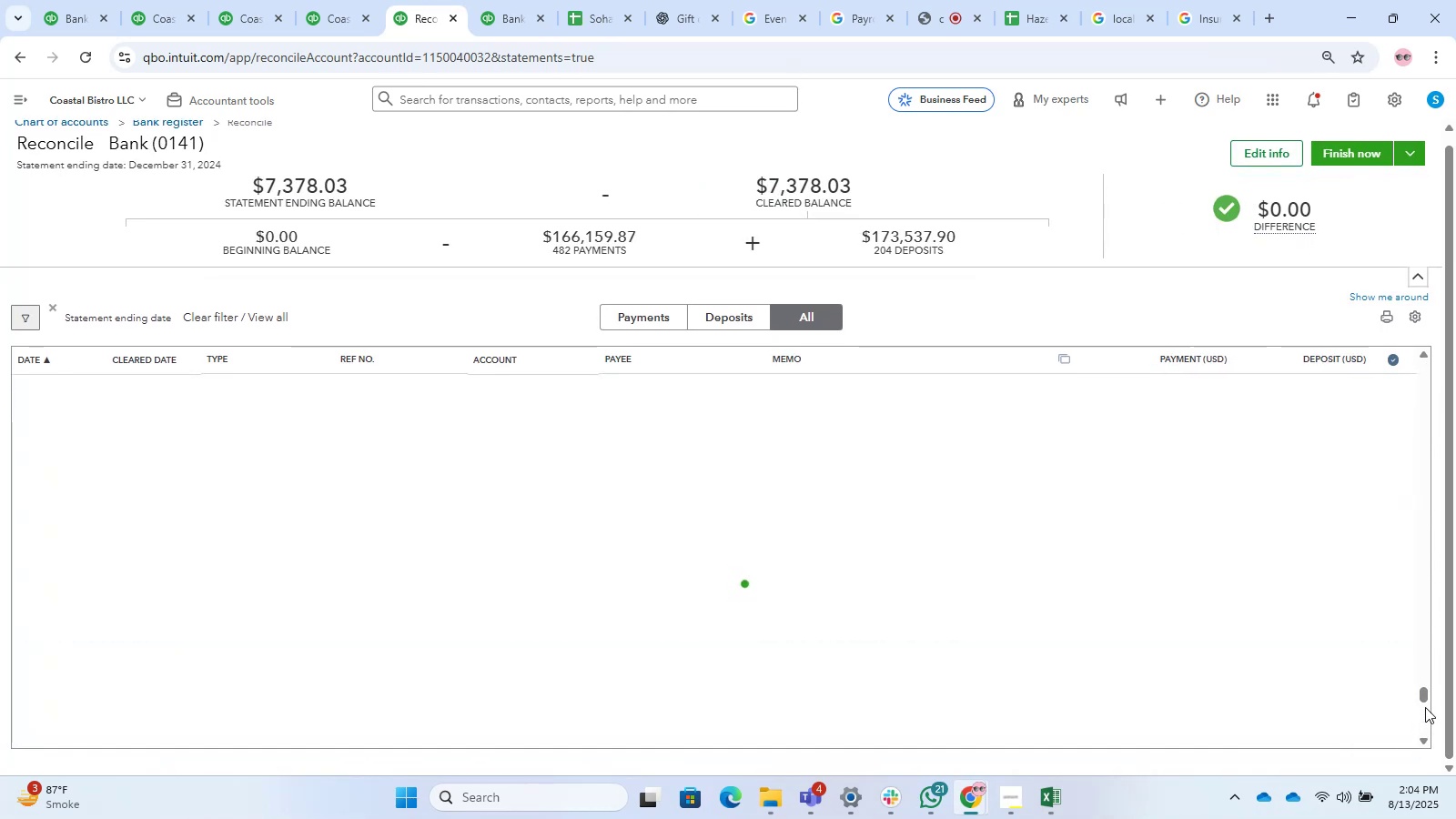 
left_click_drag(start_coordinate=[1425, 701], to_coordinate=[1428, 743])
 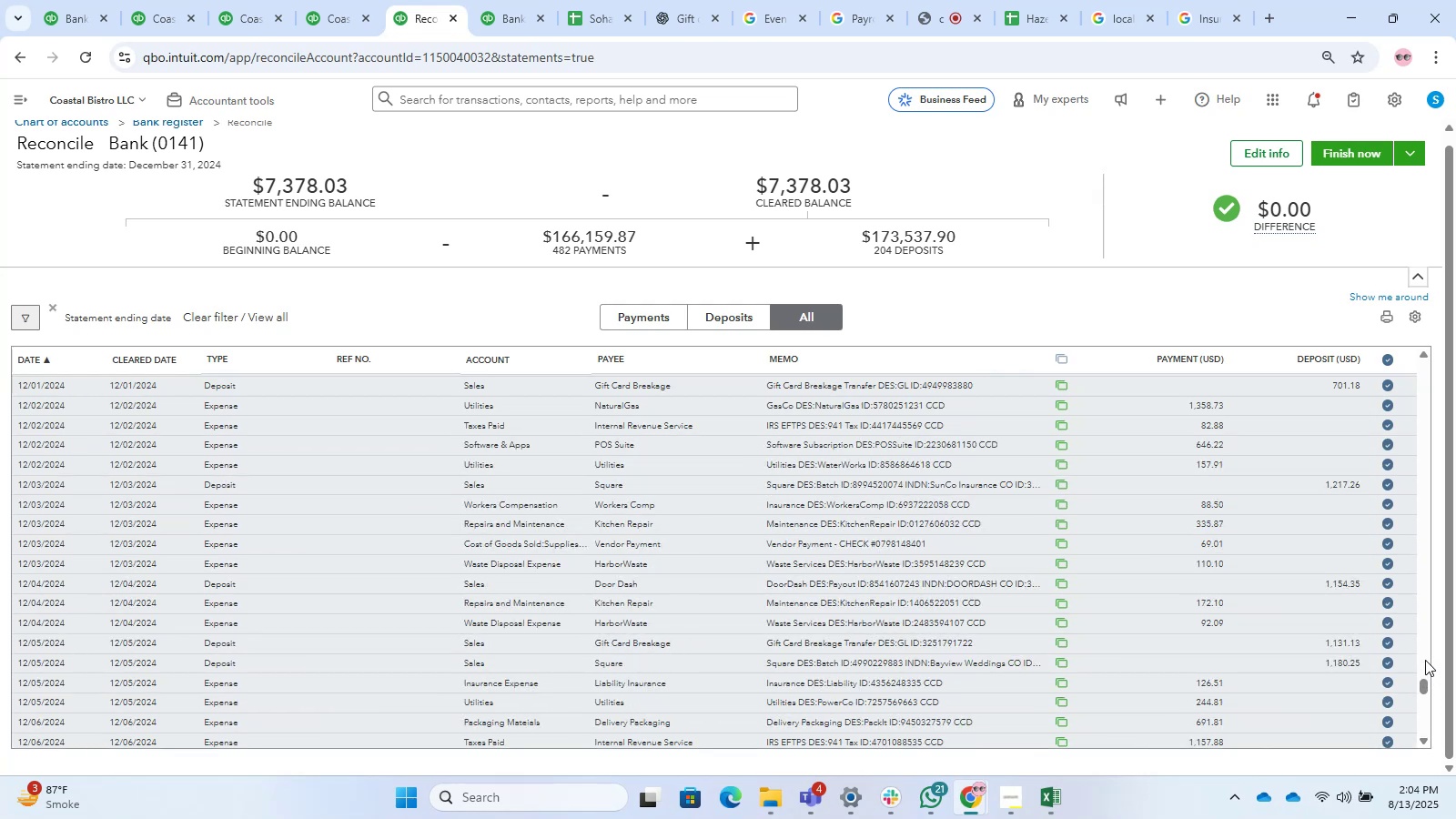 
wait(10.36)
 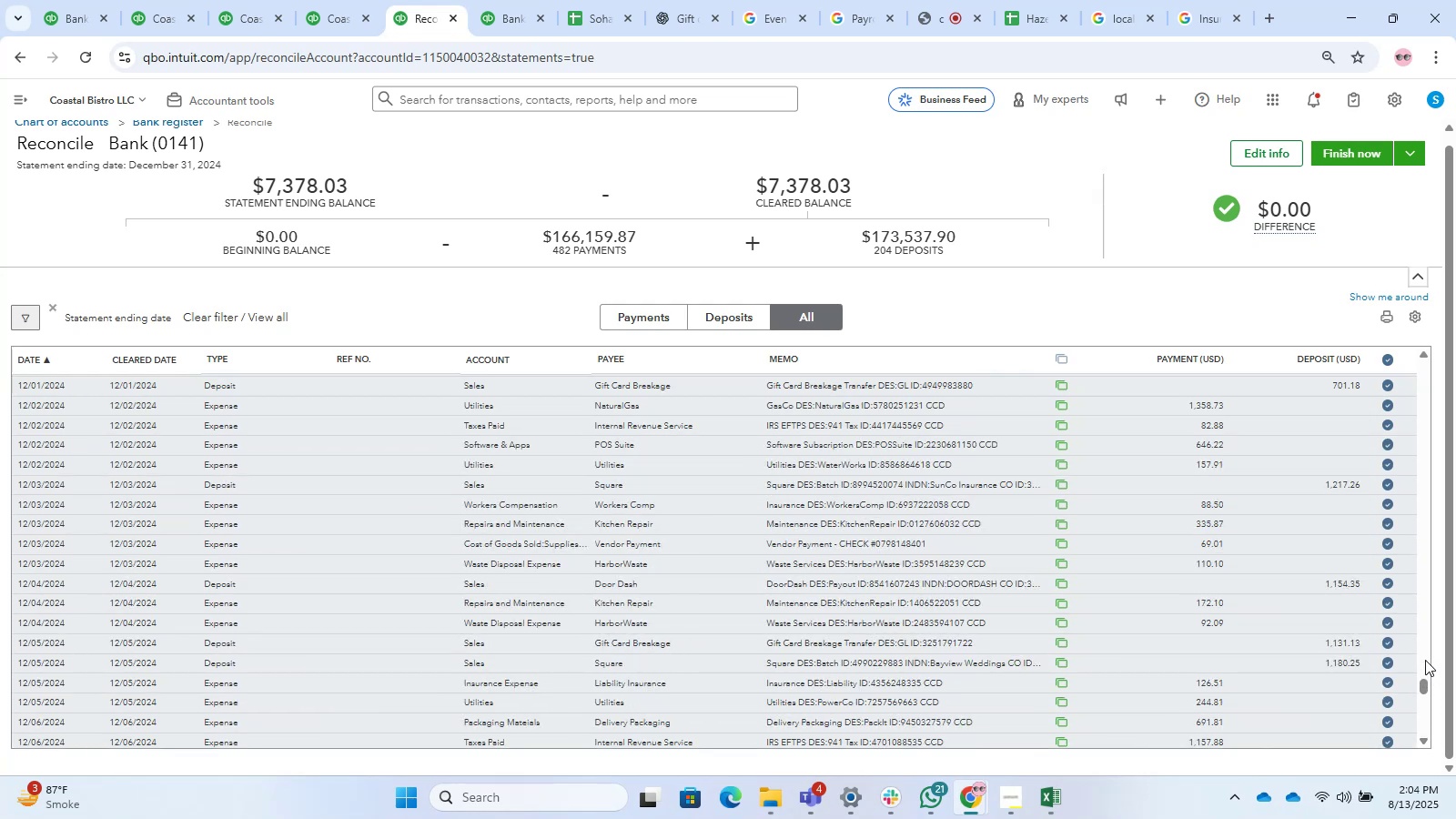 
left_click([1152, 405])
 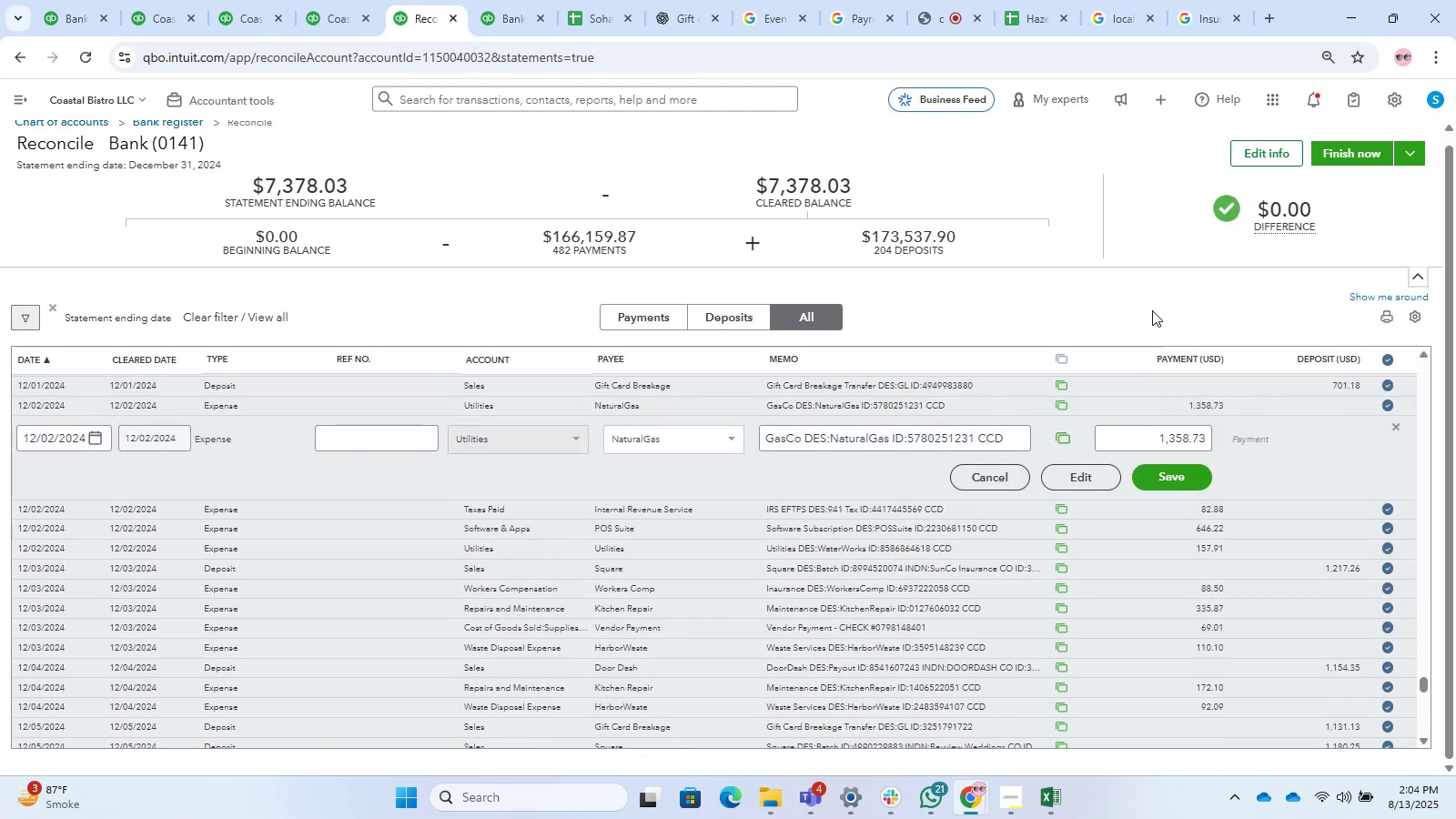 
left_click([969, 485])
 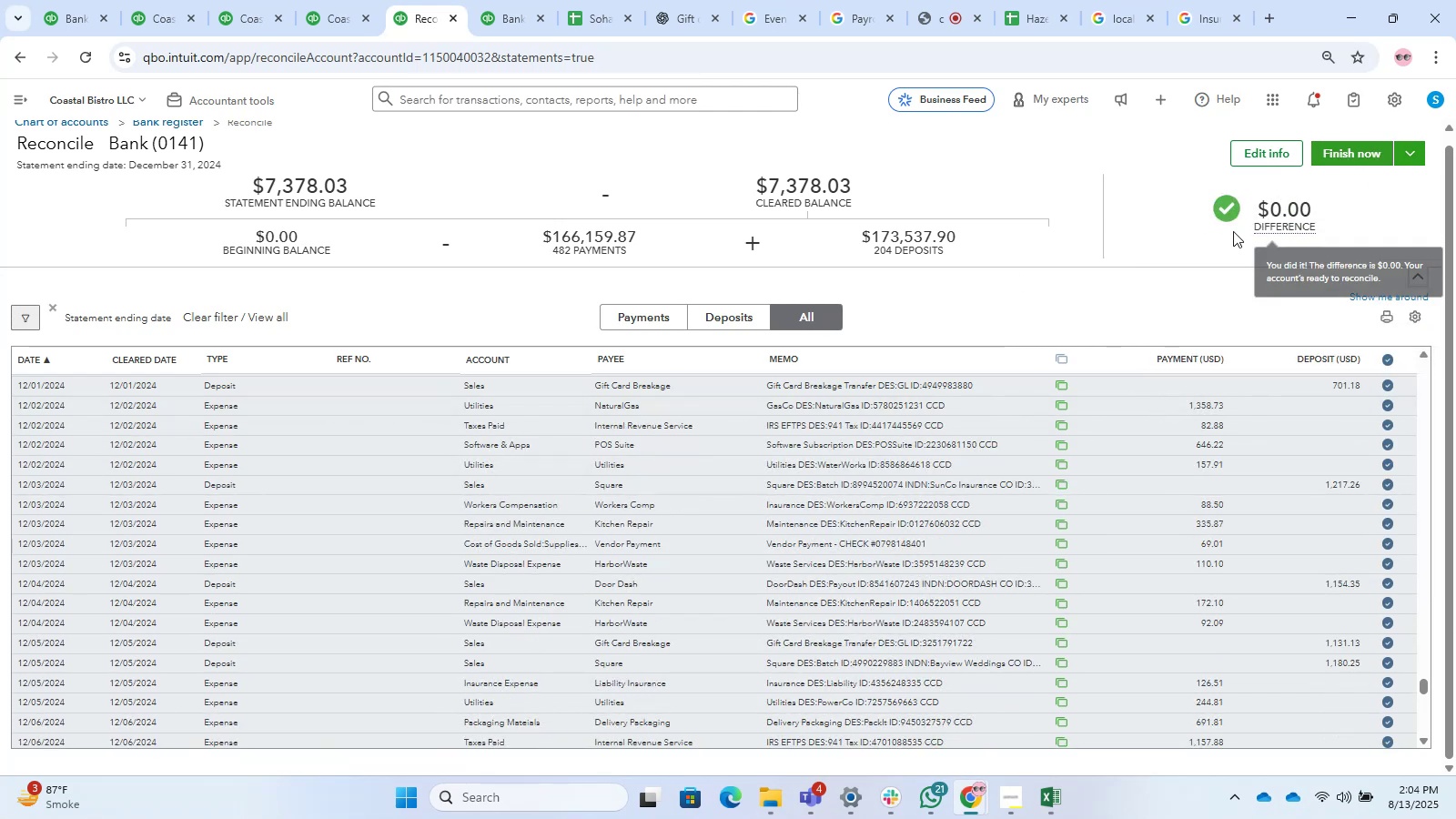 
scroll: coordinate [1210, 181], scroll_direction: up, amount: 3.0
 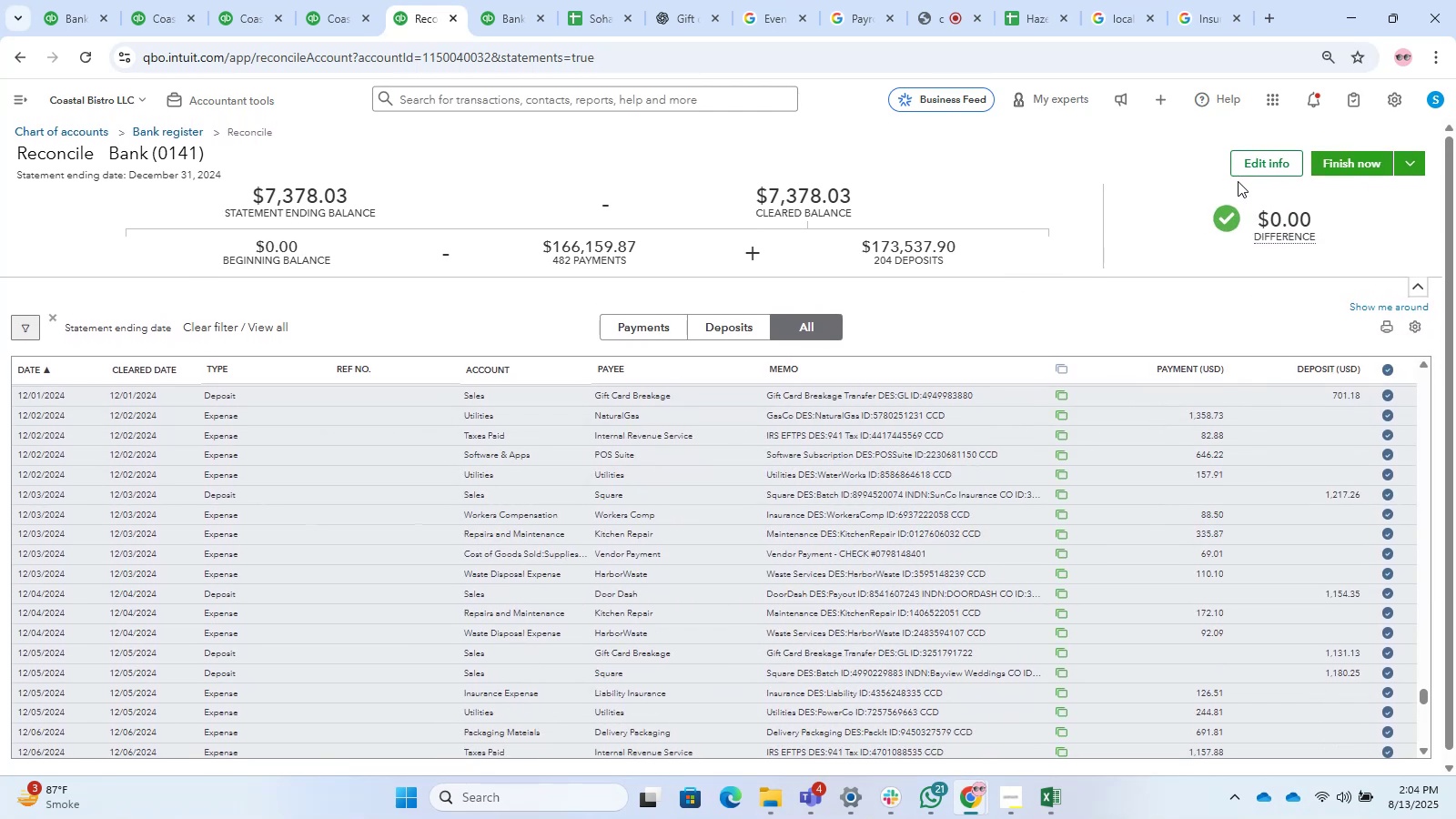 
wait(5.68)
 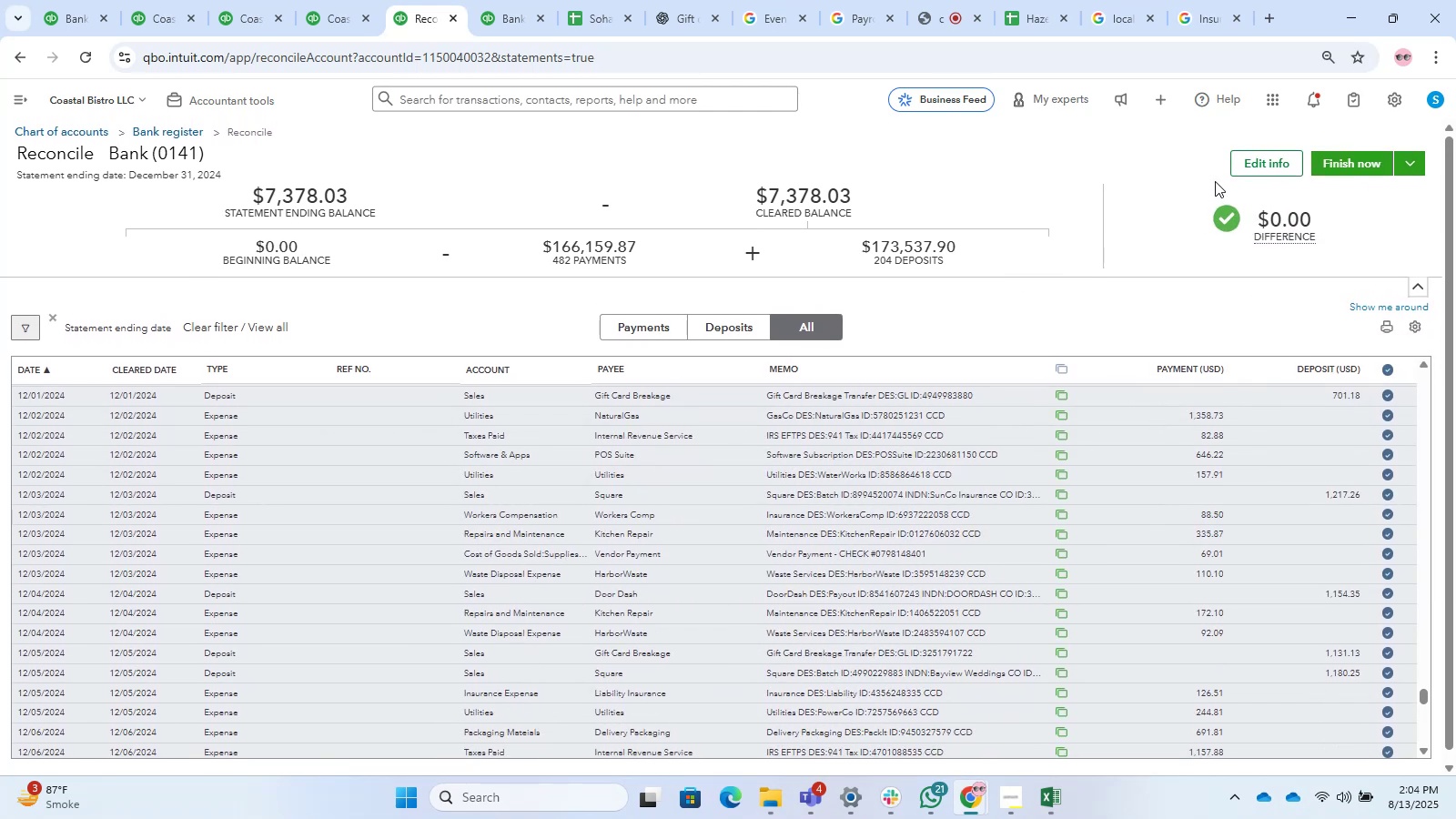 
scroll: coordinate [1315, 559], scroll_direction: up, amount: 5.0
 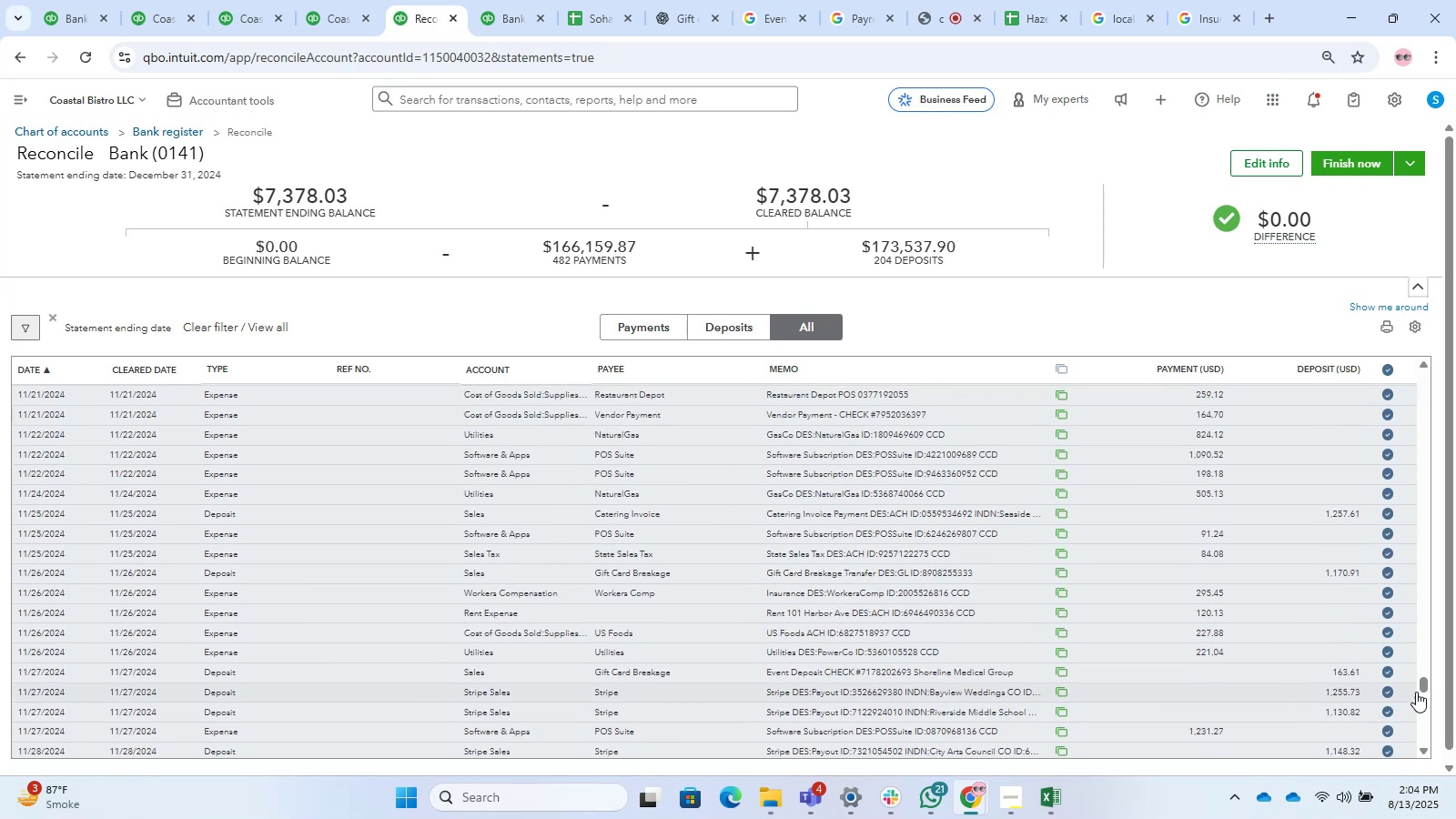 
left_click_drag(start_coordinate=[1421, 691], to_coordinate=[1414, 348])
 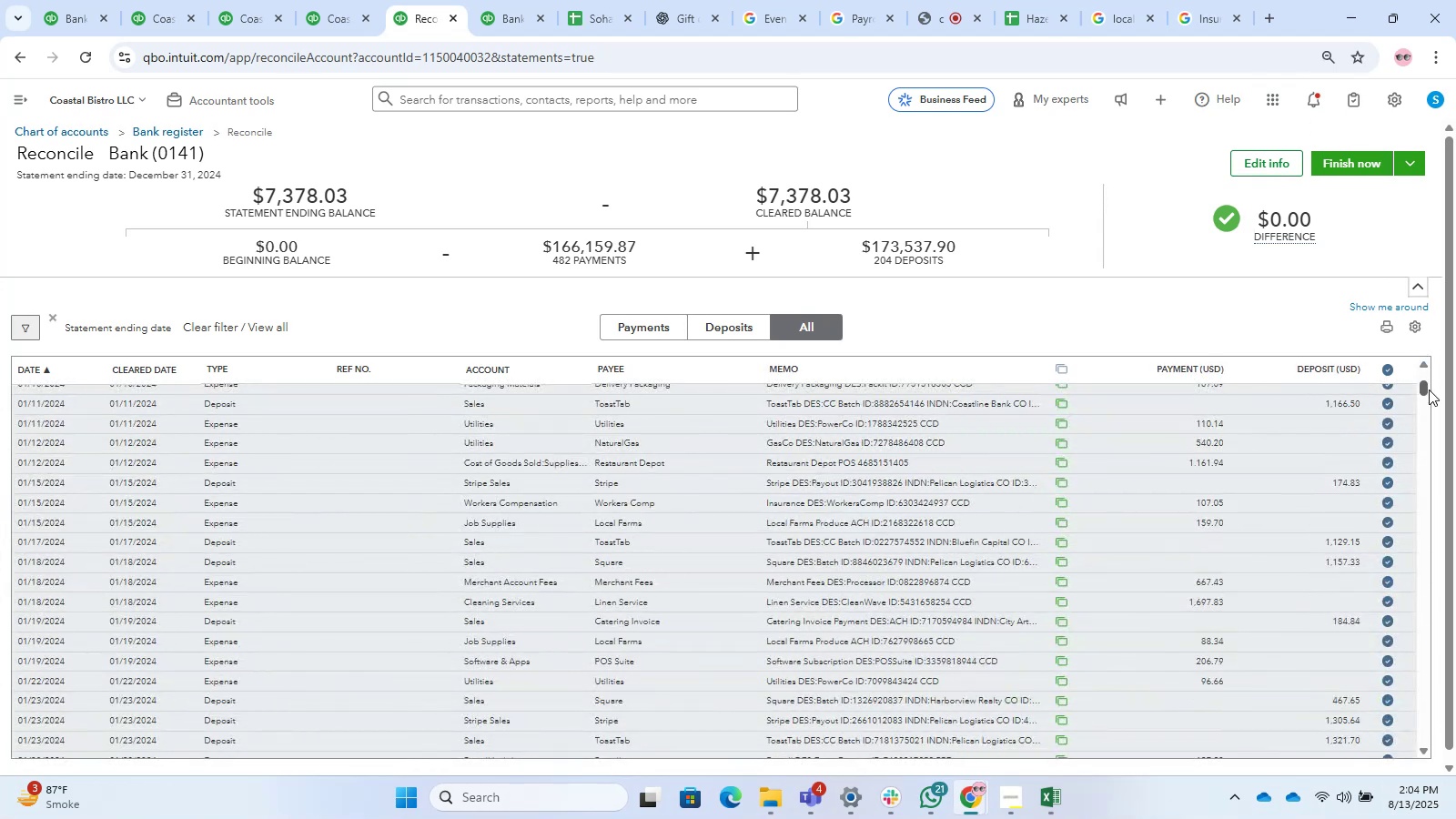 
left_click_drag(start_coordinate=[1424, 390], to_coordinate=[1425, 353])
 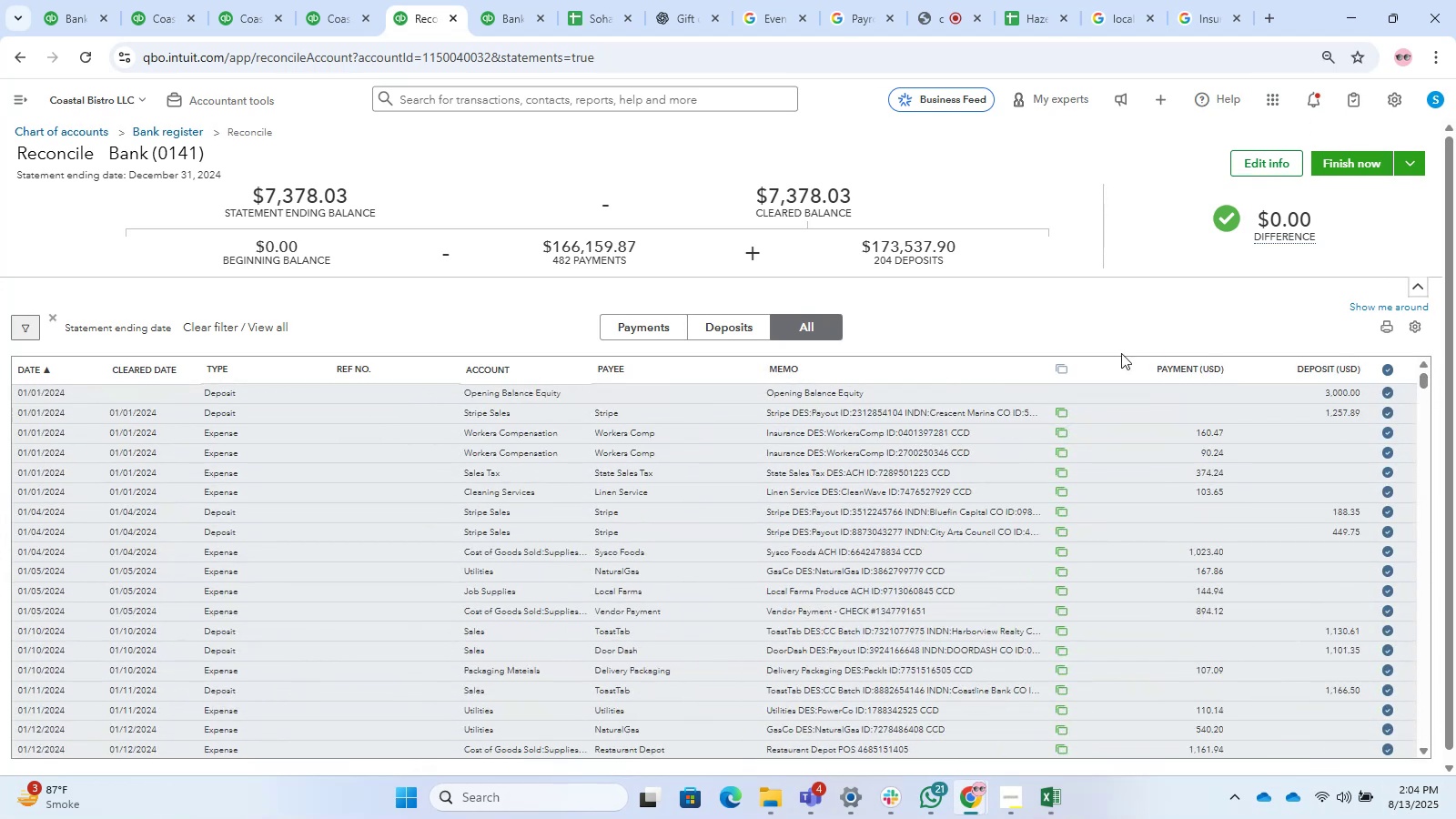 
left_click([1074, 289])
 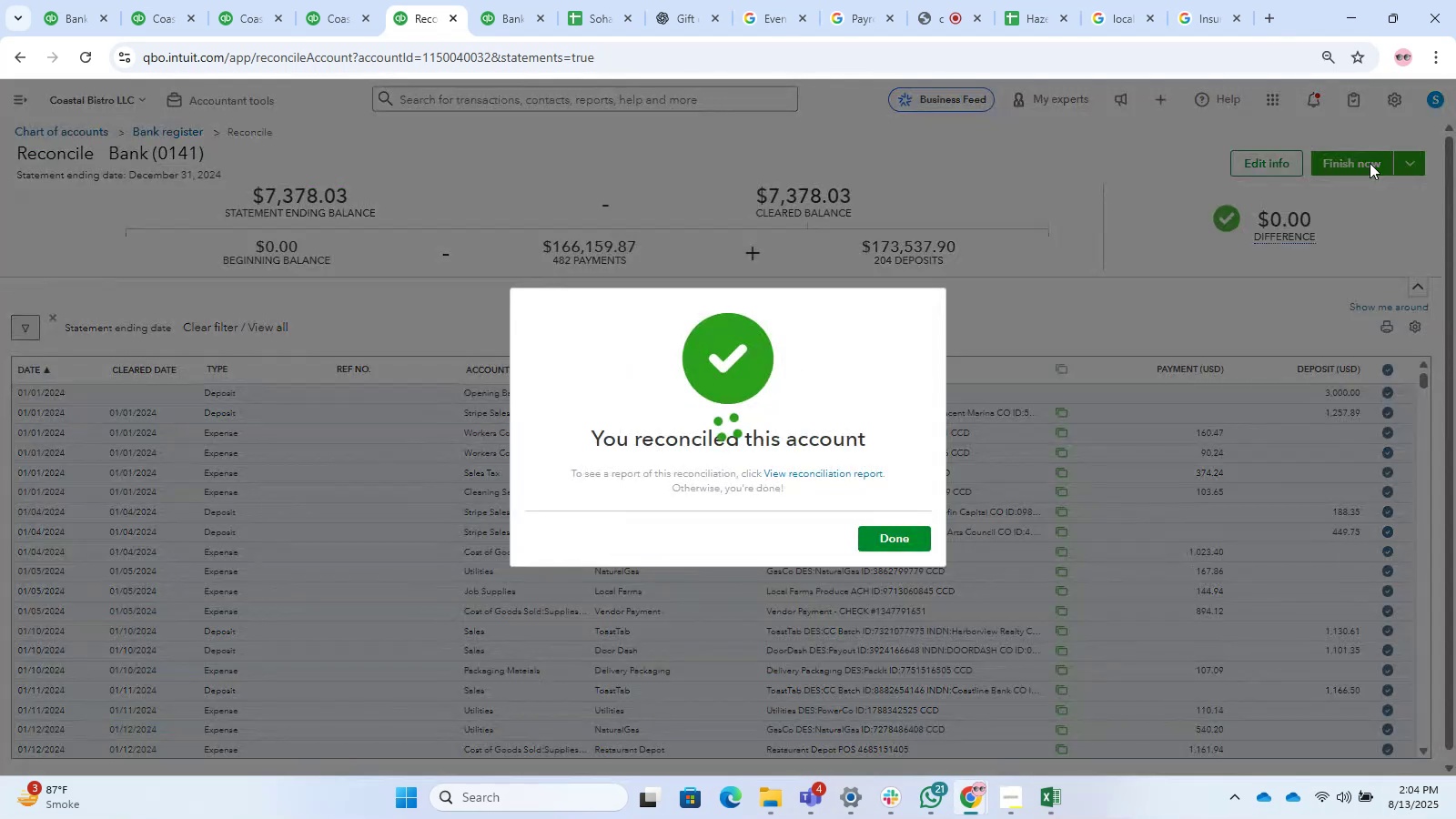 
left_click([887, 537])
 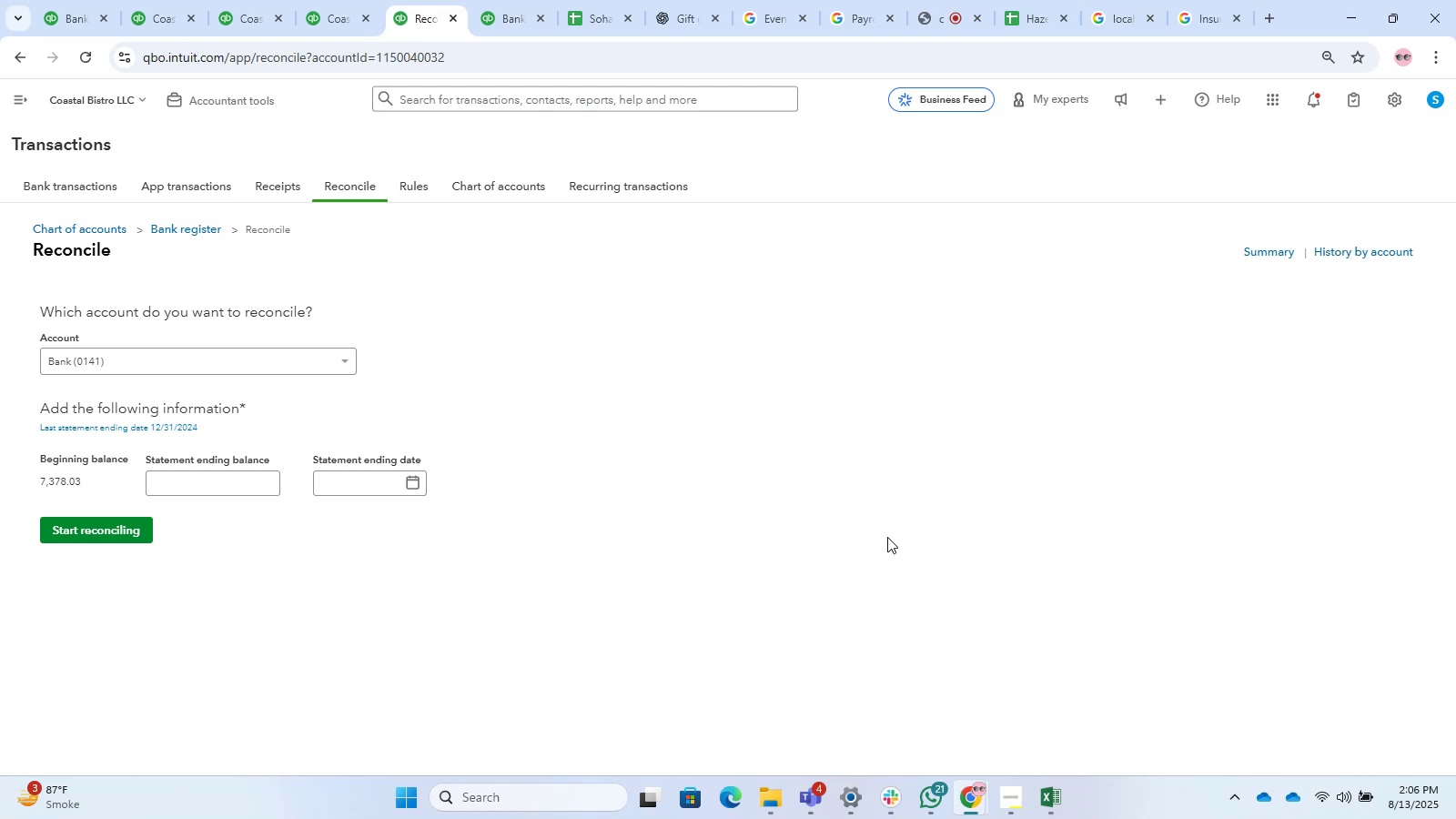 
wait(80.59)
 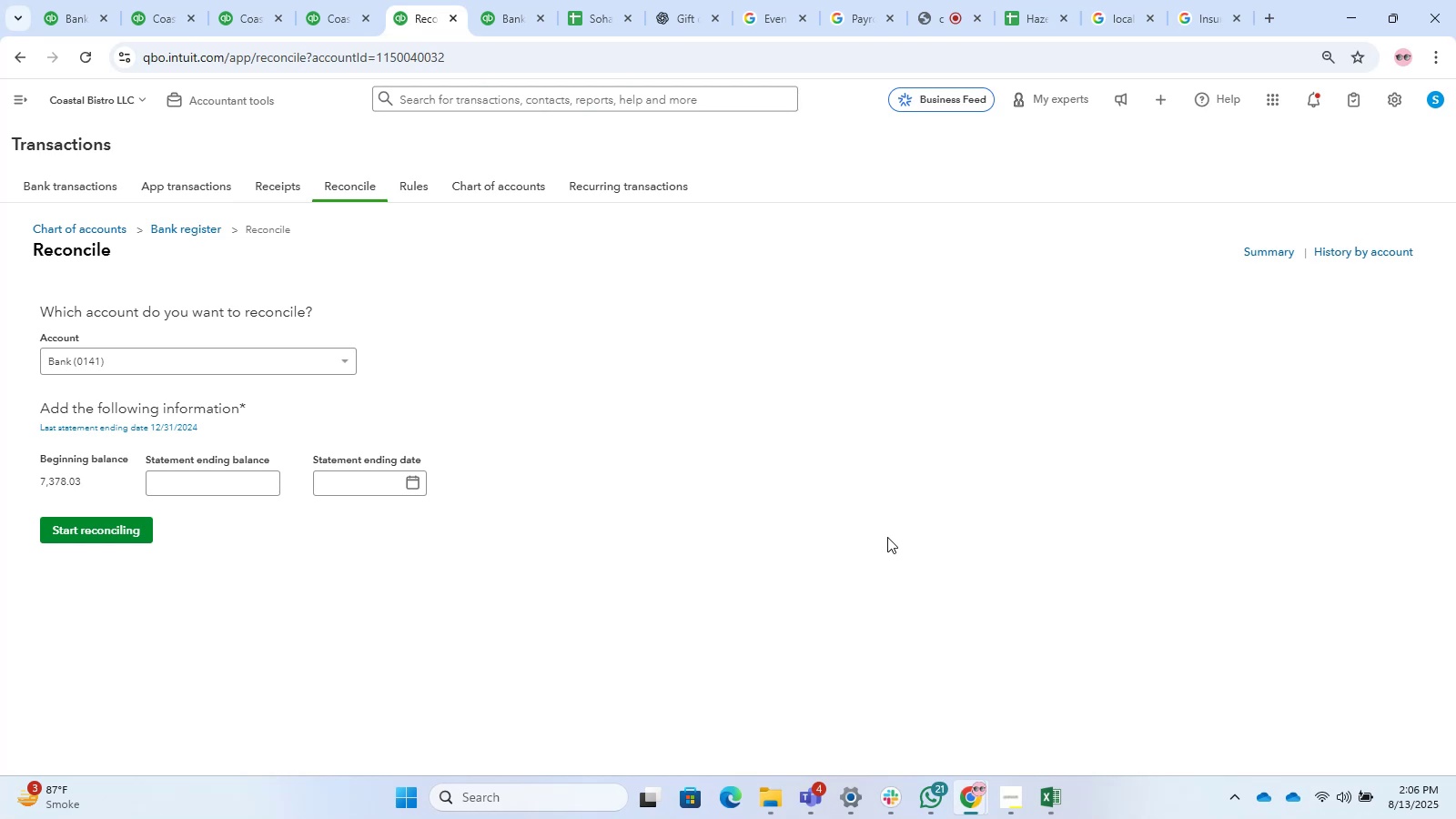 
scroll: coordinate [846, 529], scroll_direction: down, amount: 1.0
 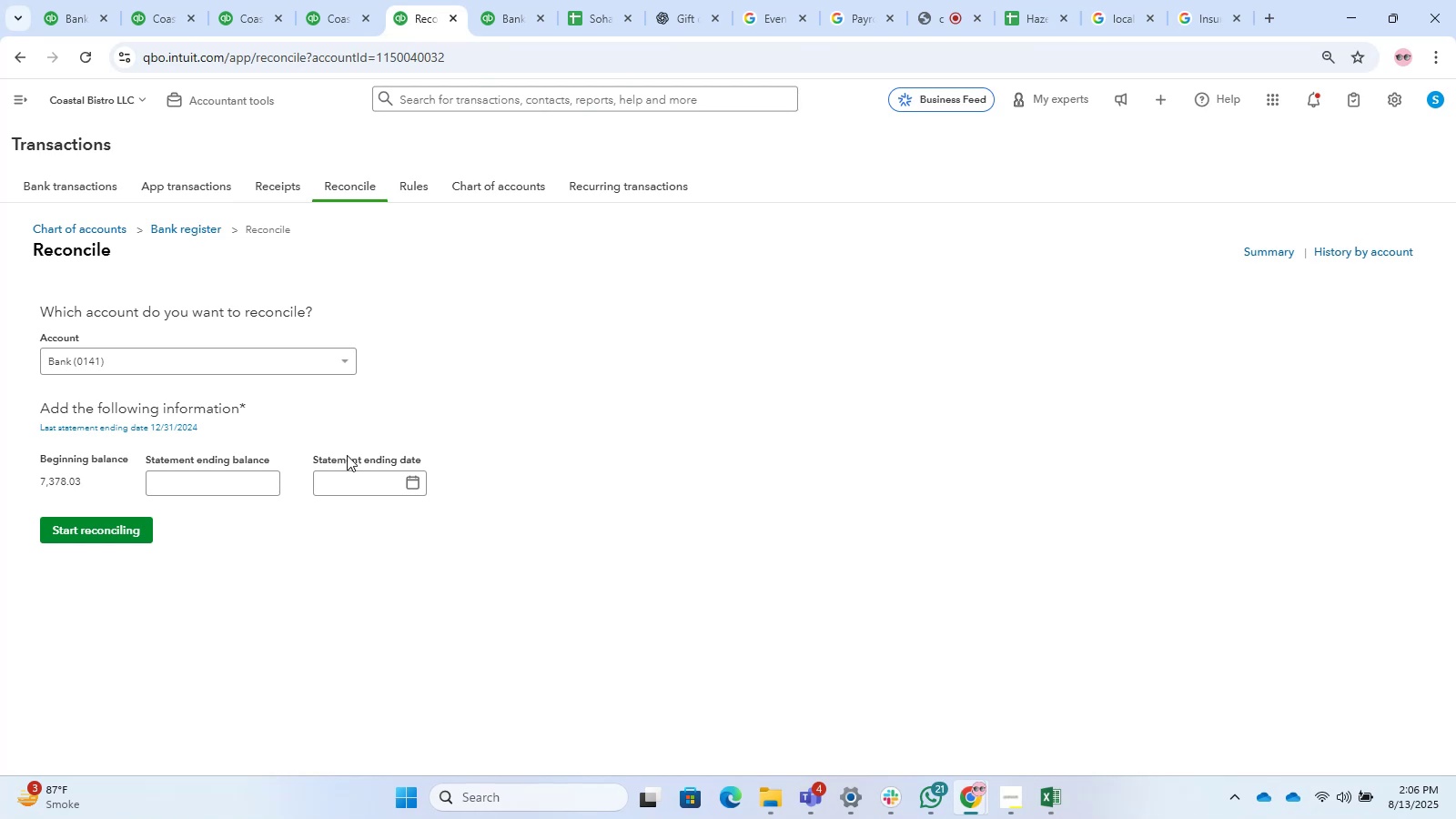 
left_click([280, 0])
 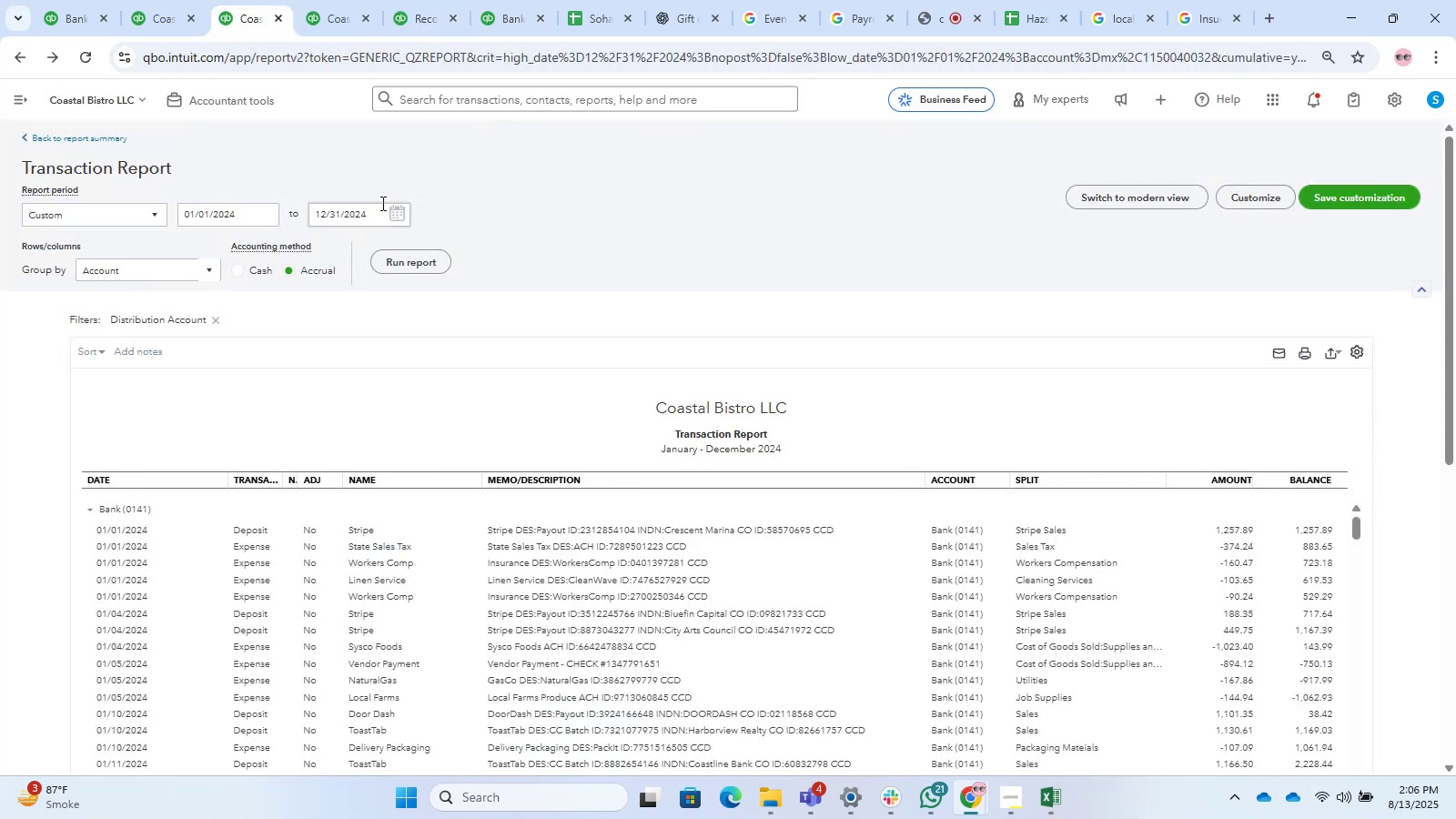 
left_click([351, 0])
 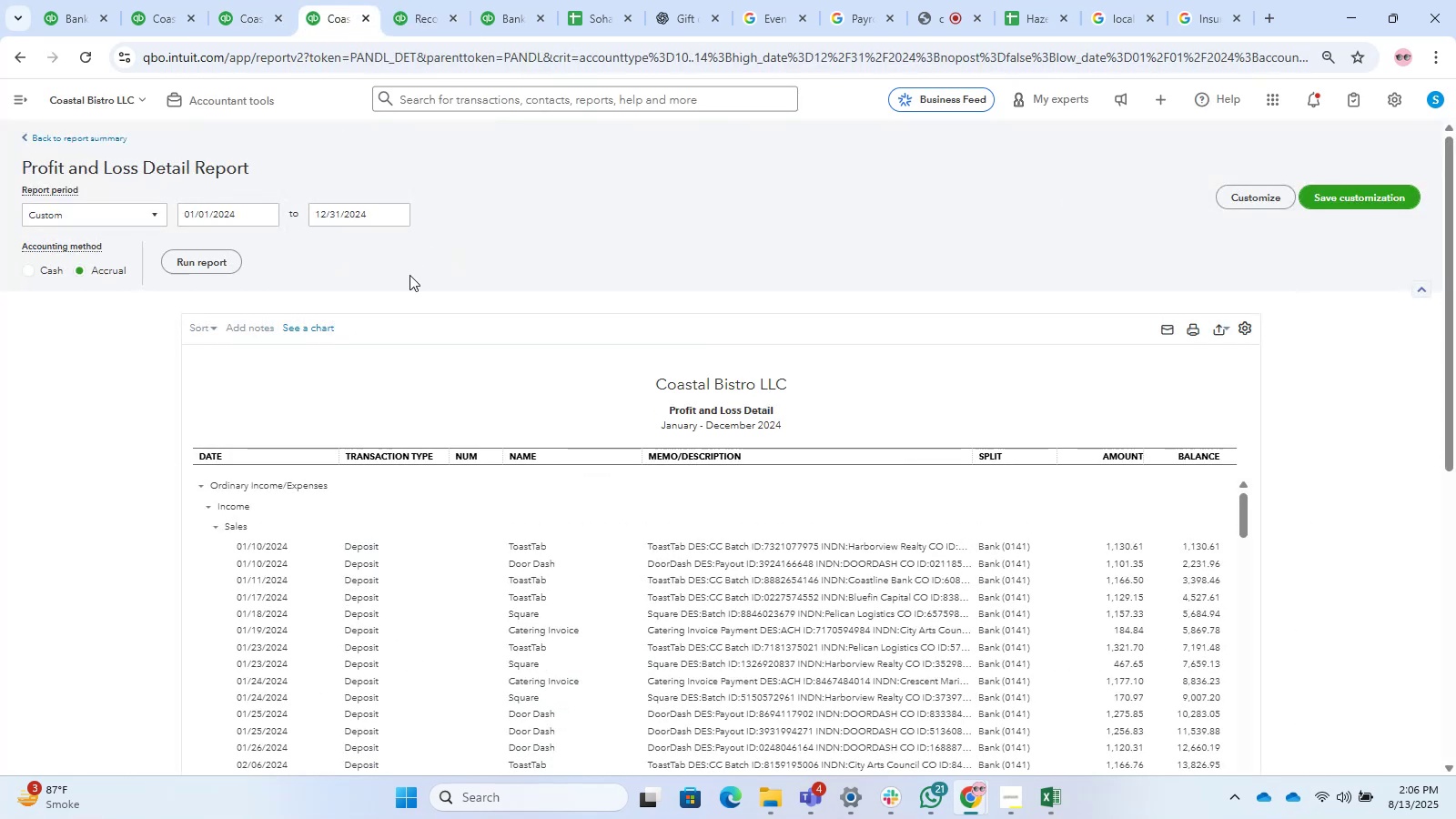 
scroll: coordinate [186, 283], scroll_direction: up, amount: 2.0
 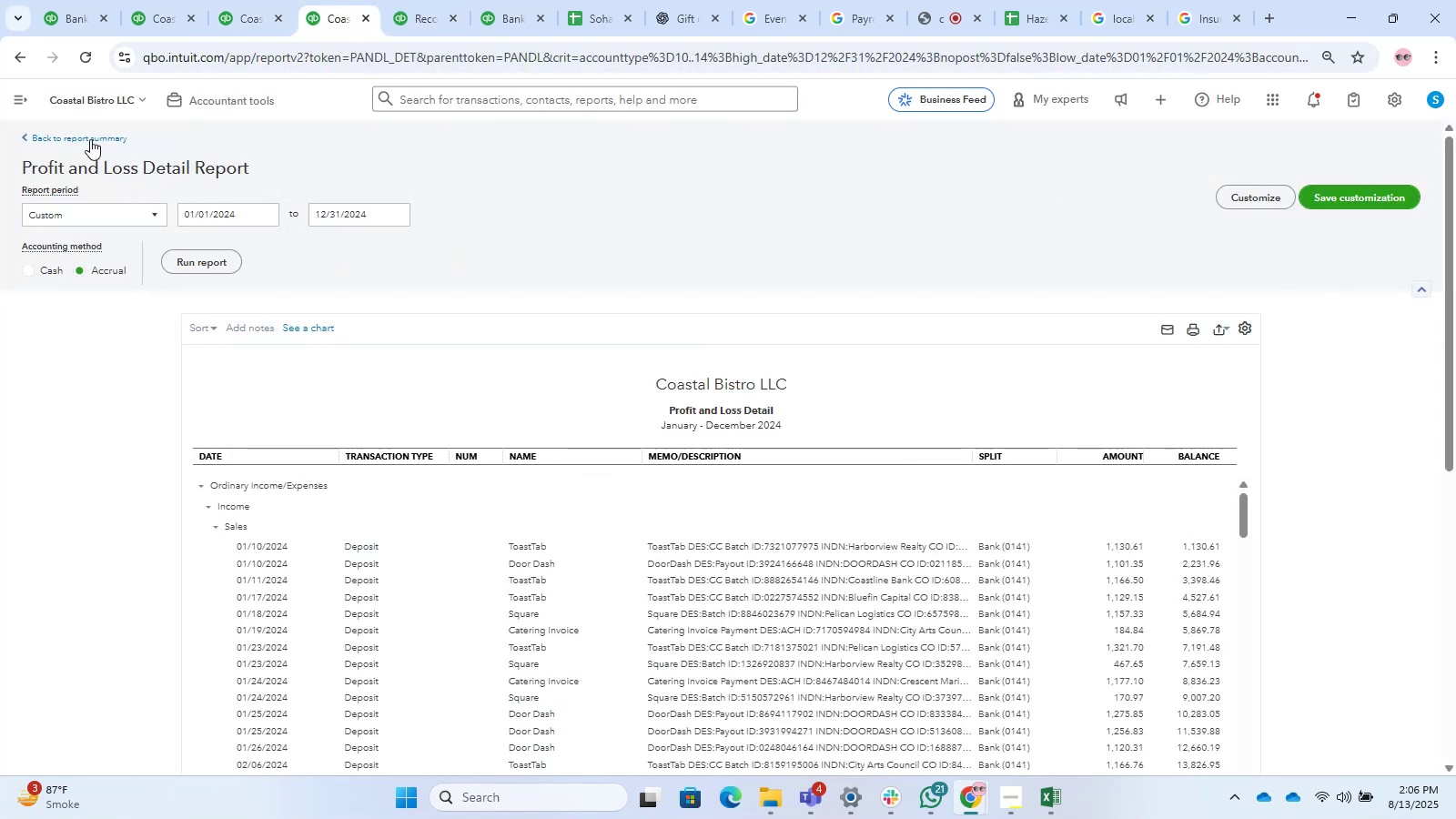 
left_click([76, 134])
 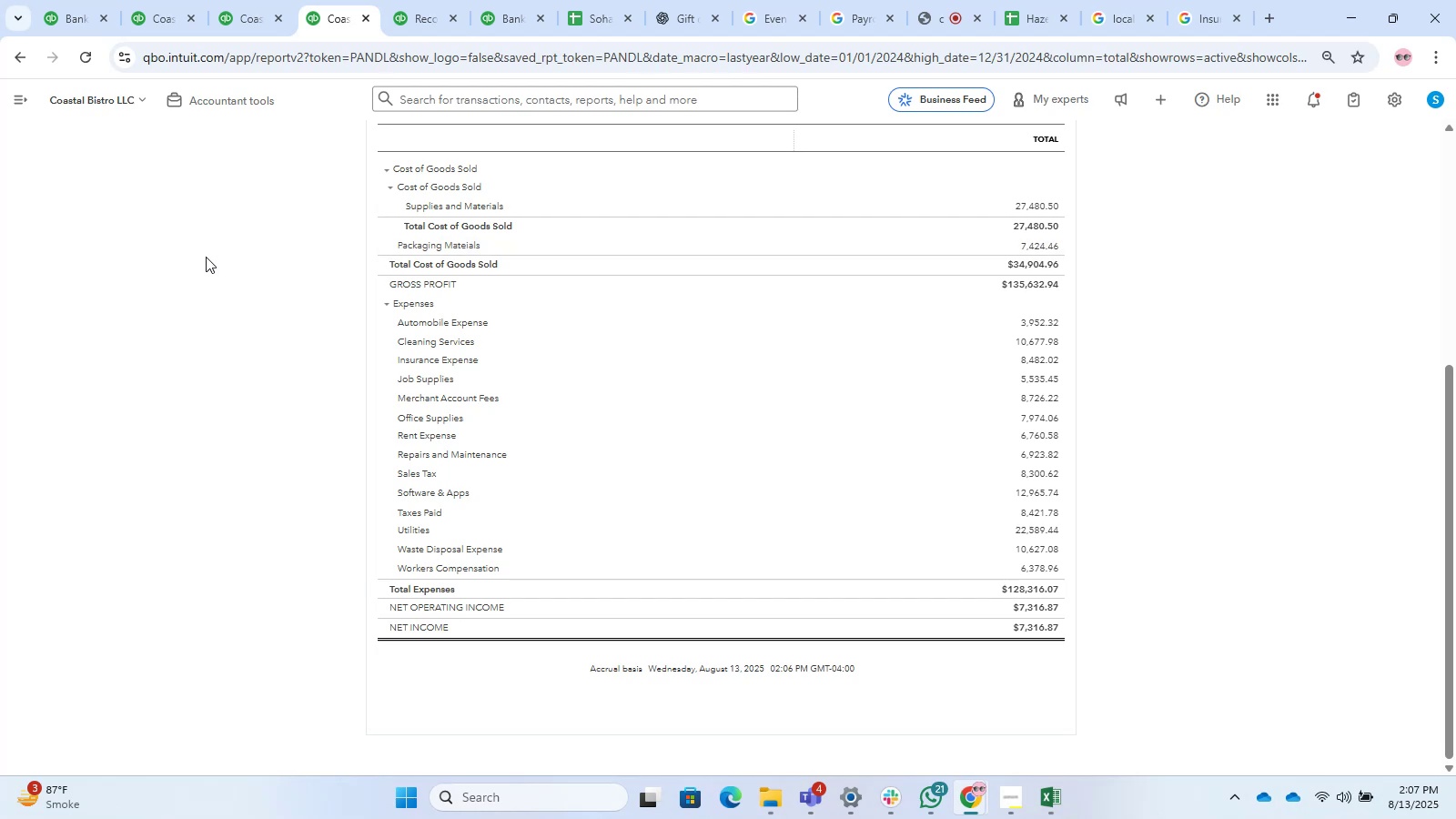 
wait(106.95)
 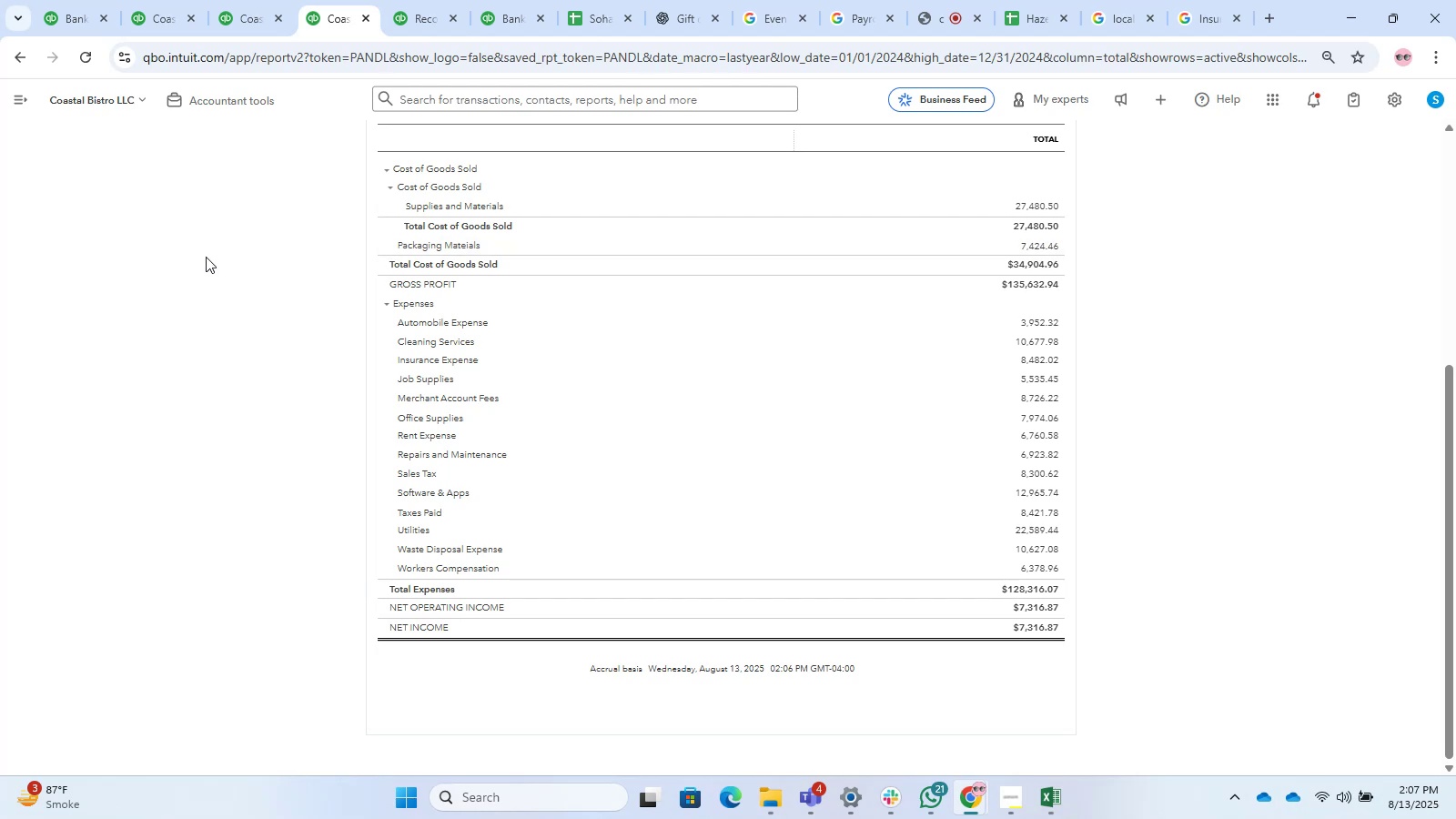 
scroll: coordinate [723, 366], scroll_direction: up, amount: 2.0
 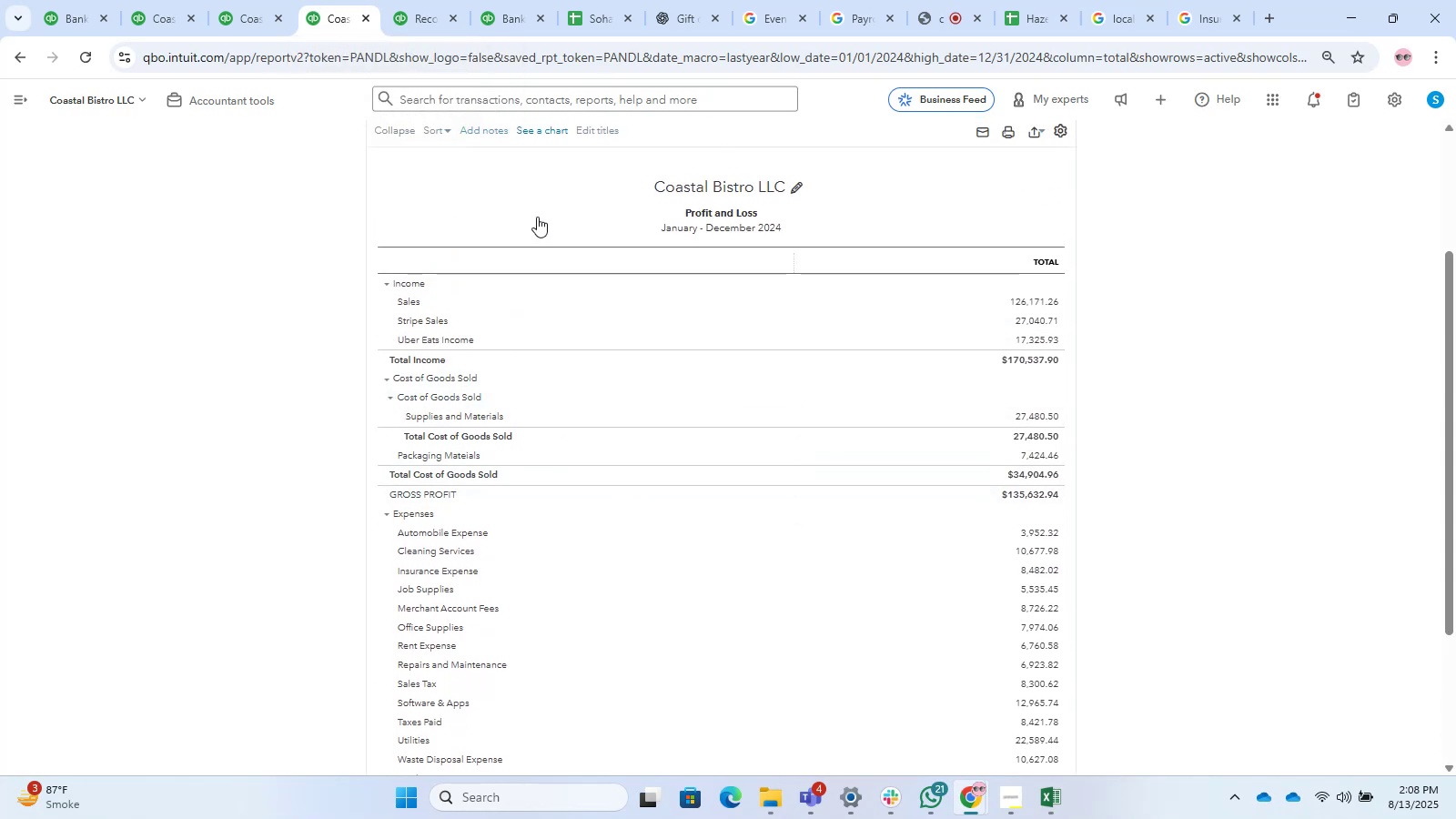 
left_click([238, 0])
 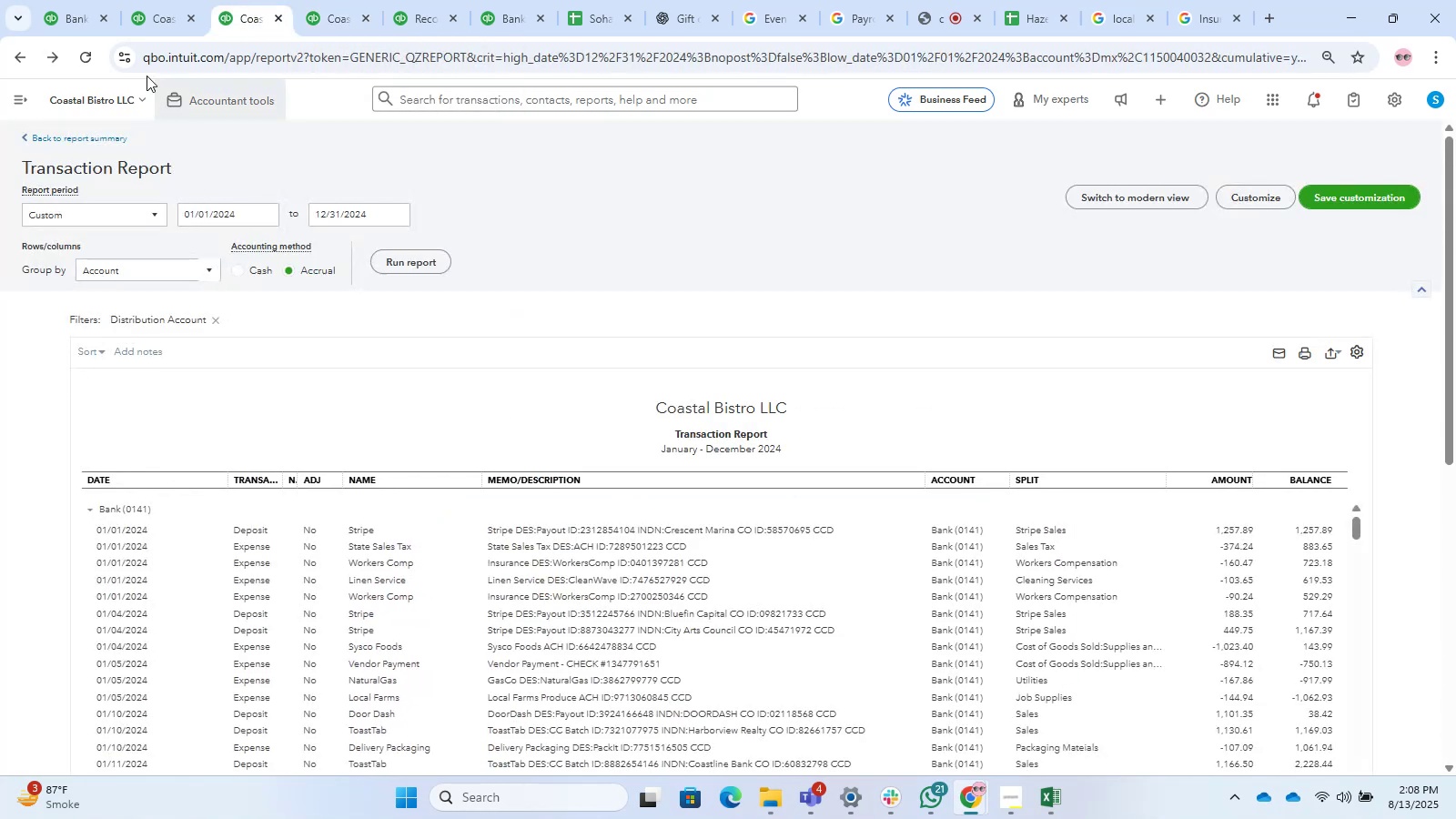 
left_click([72, 0])
 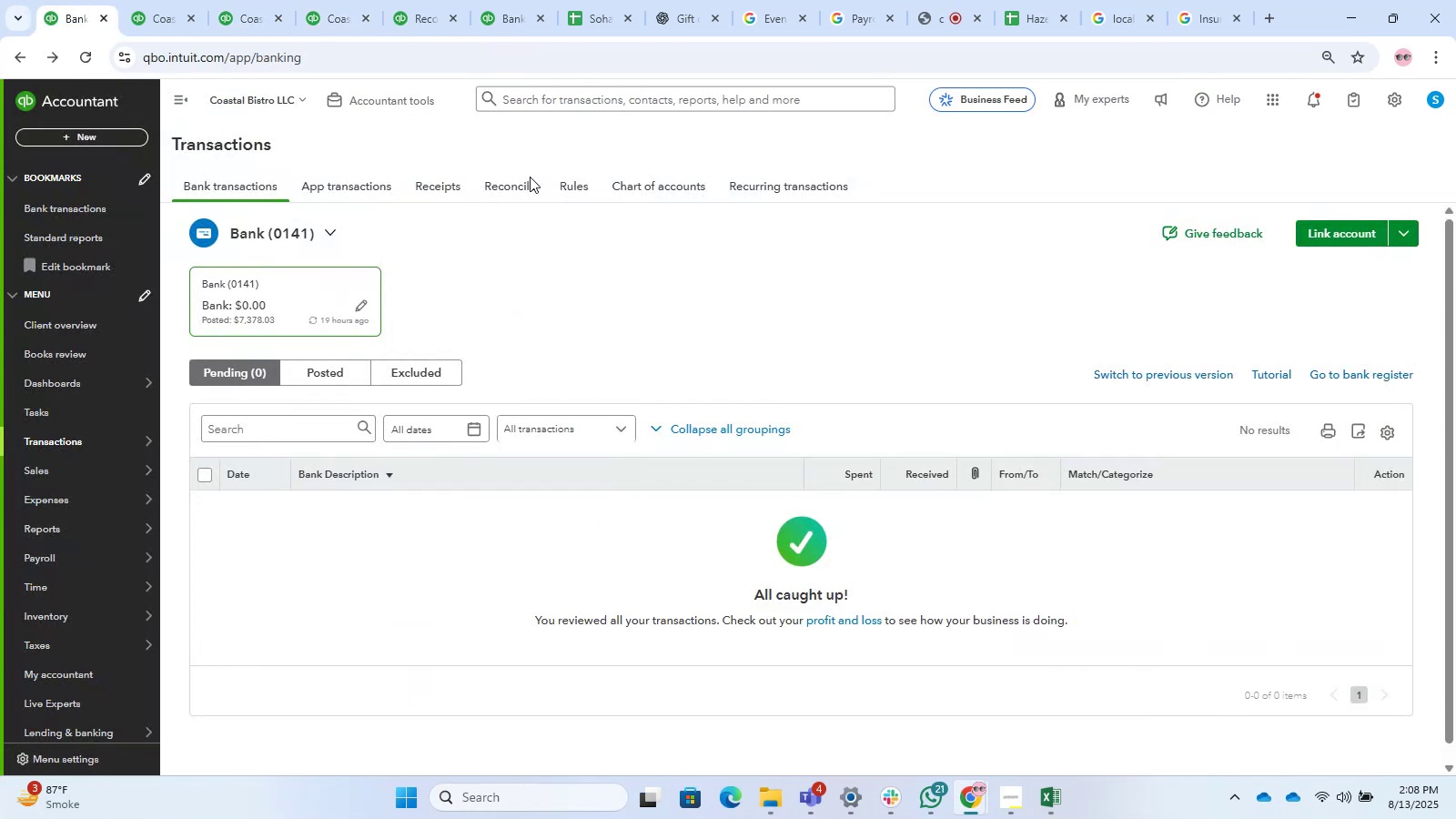 
left_click([684, 205])
 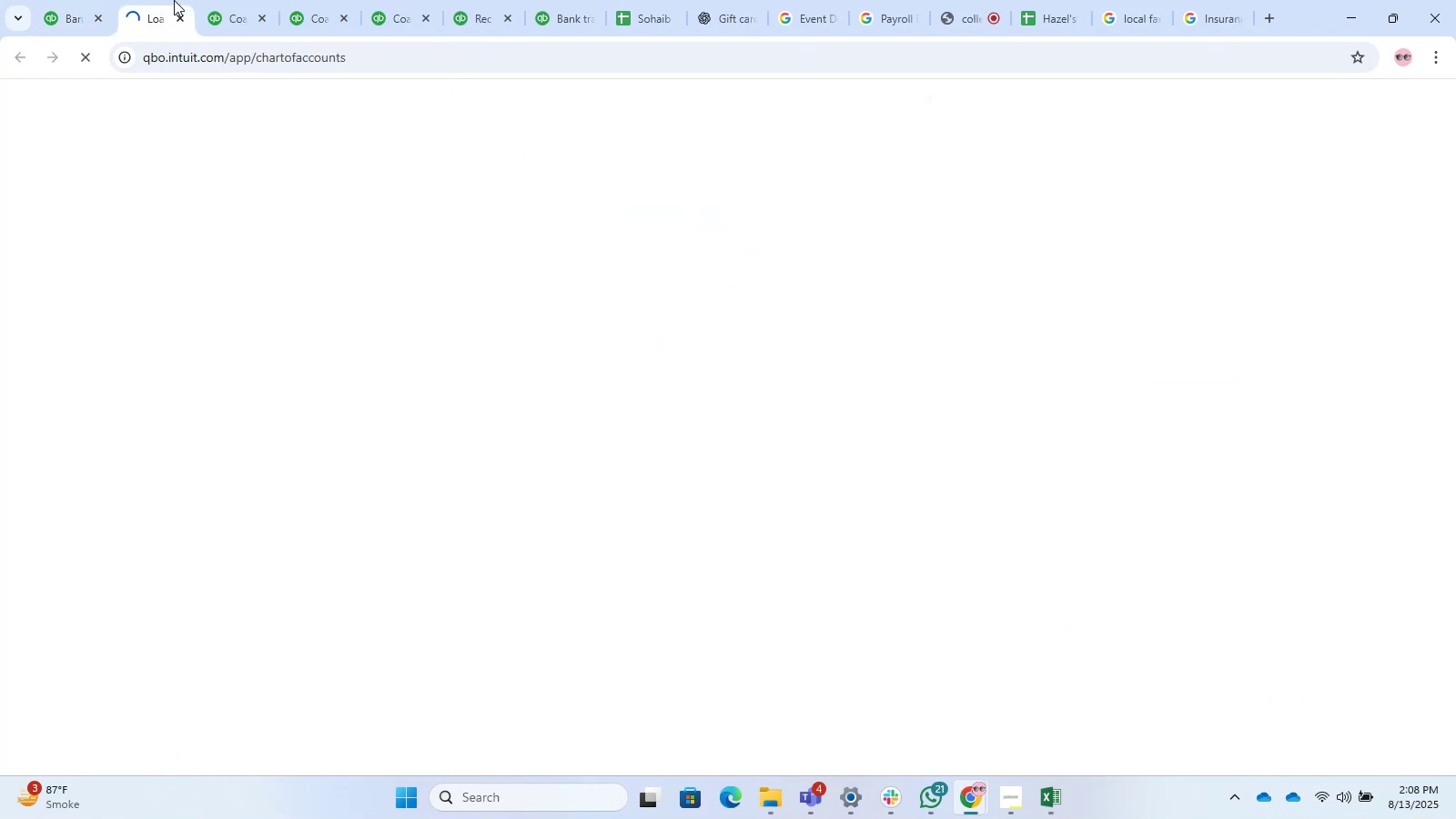 
double_click([169, 0])
 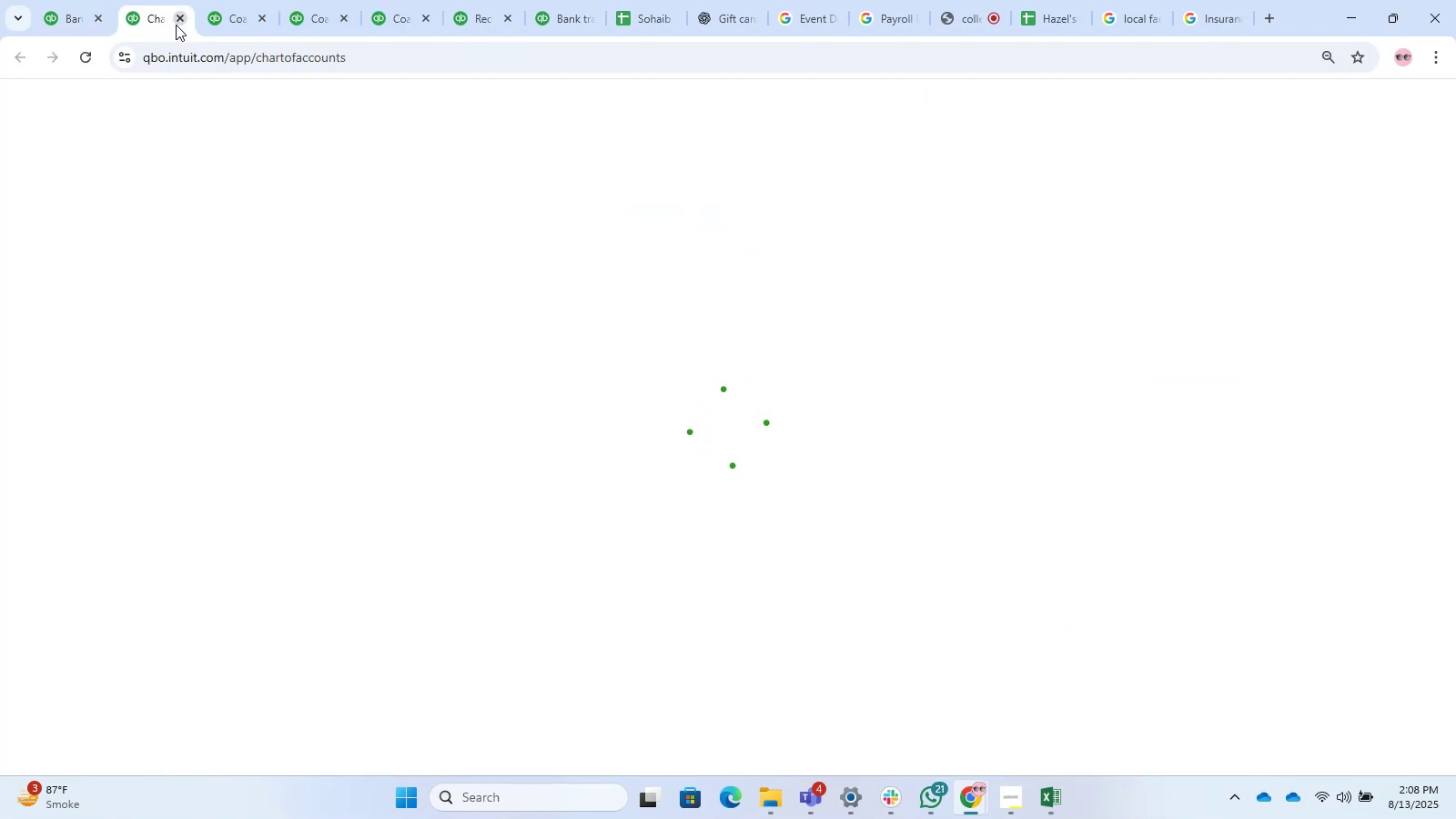 
wait(7.61)
 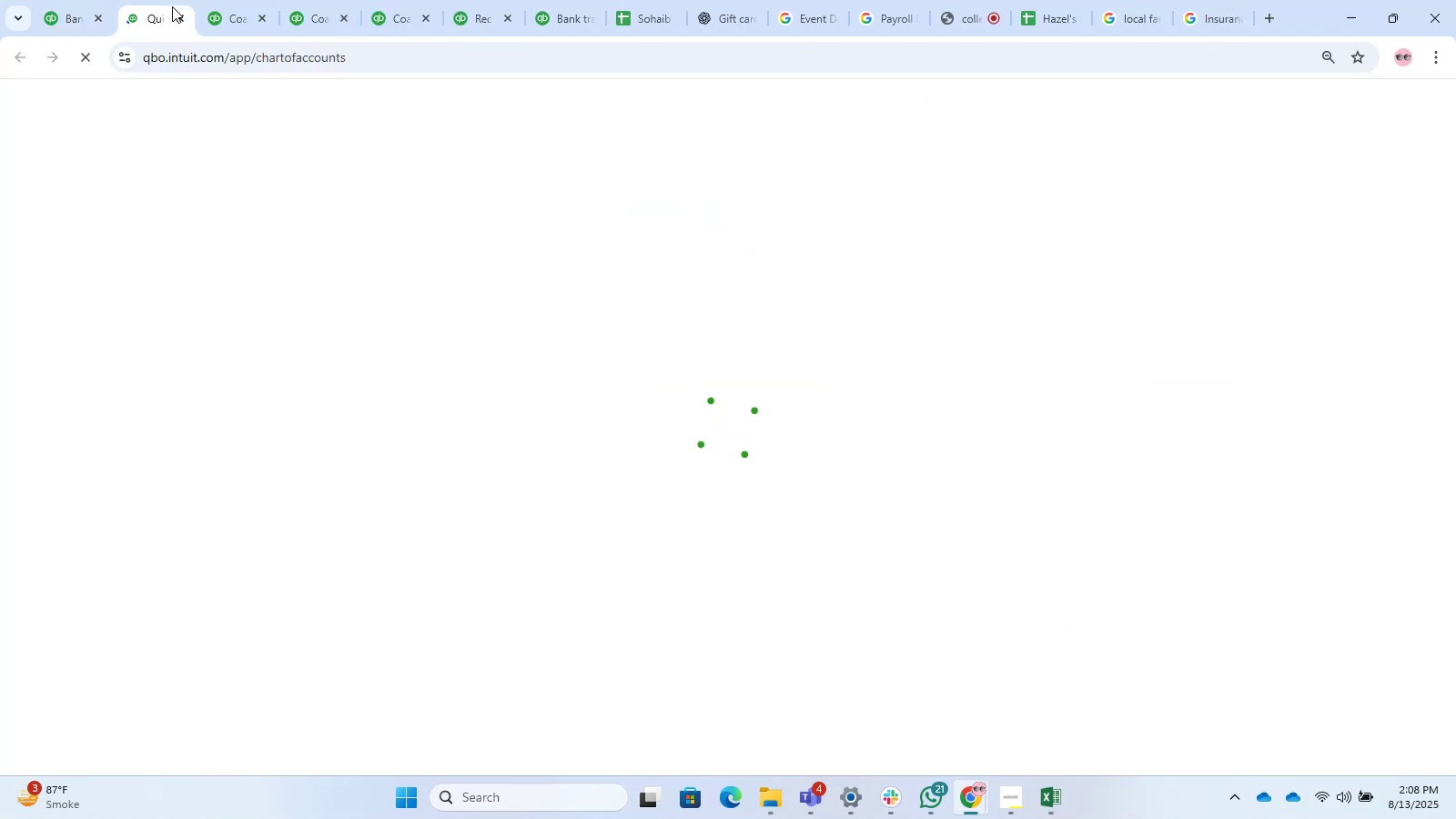 
scroll: coordinate [612, 338], scroll_direction: down, amount: 3.0
 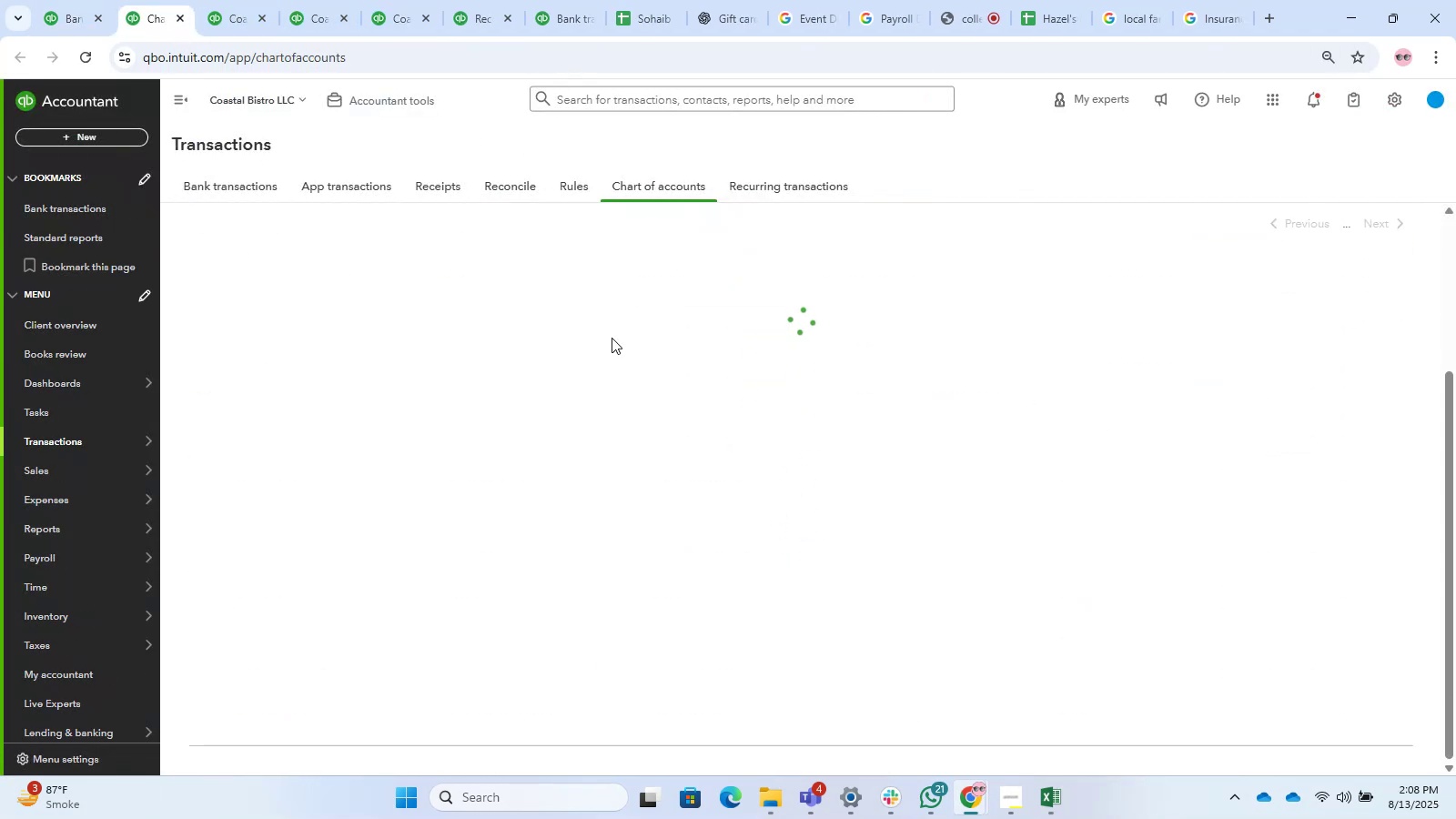 
scroll: coordinate [612, 338], scroll_direction: up, amount: 3.0
 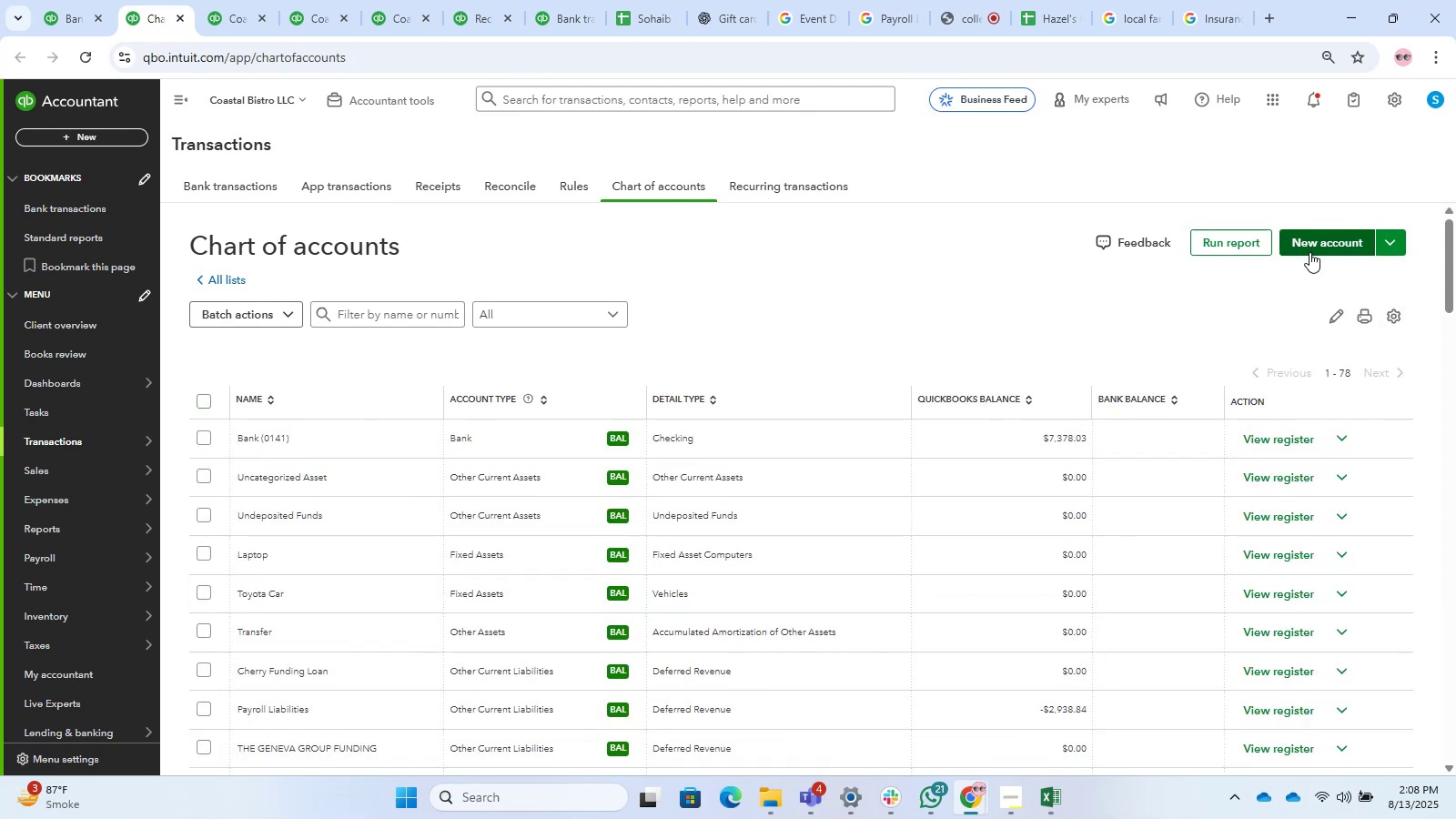 
left_click([982, 321])
 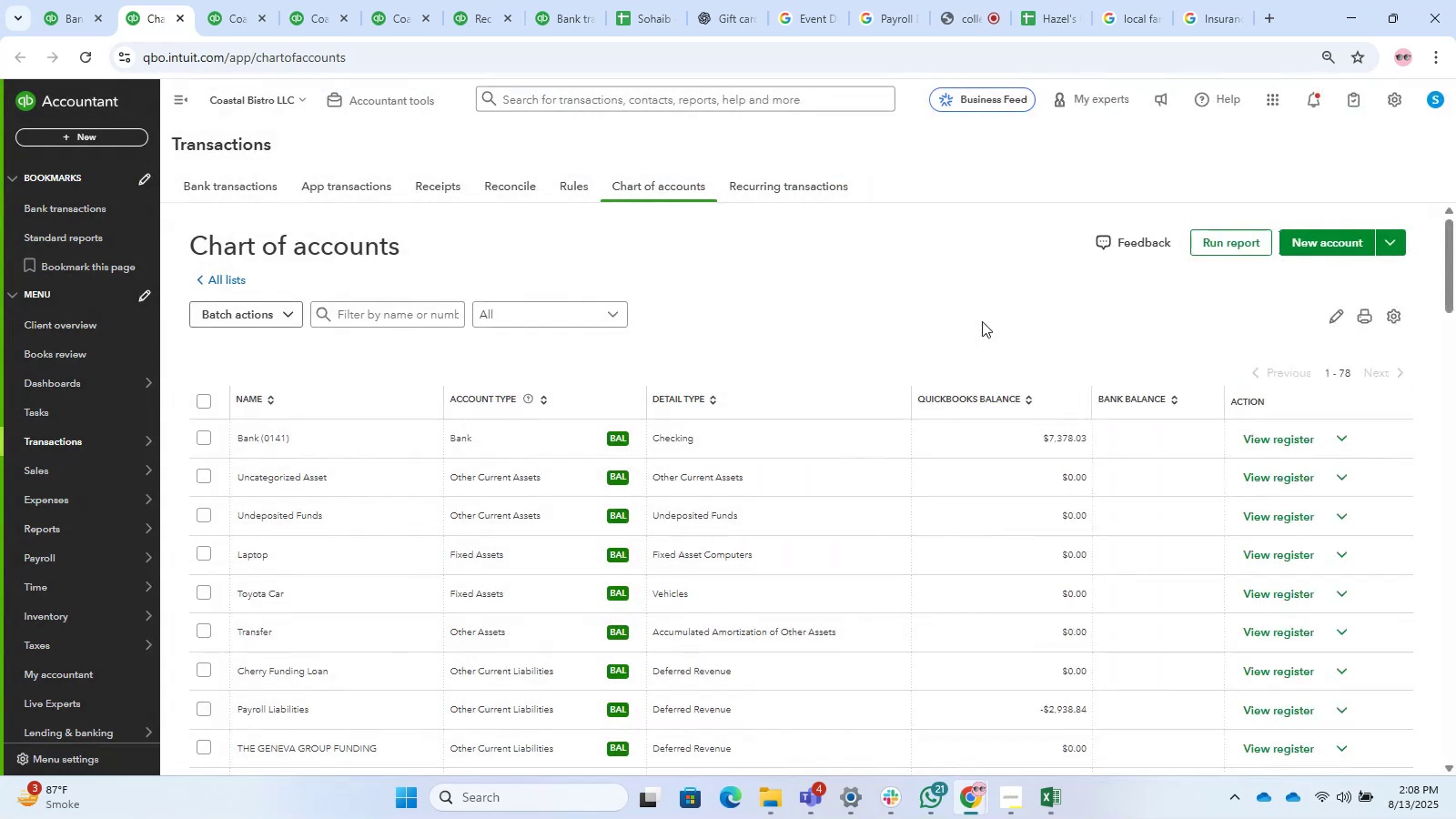 
scroll: coordinate [883, 410], scroll_direction: down, amount: 10.0
 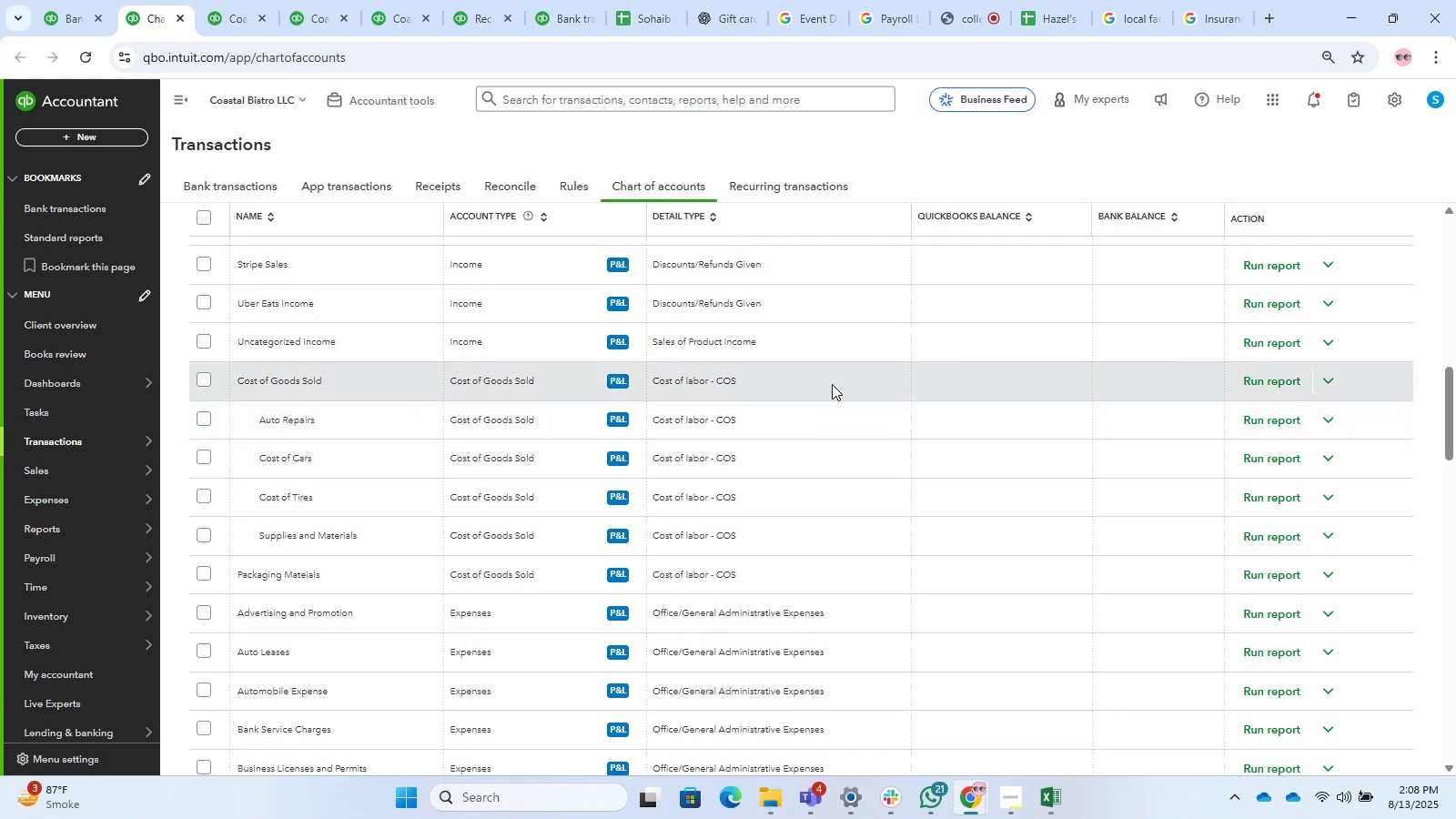 
wait(14.48)
 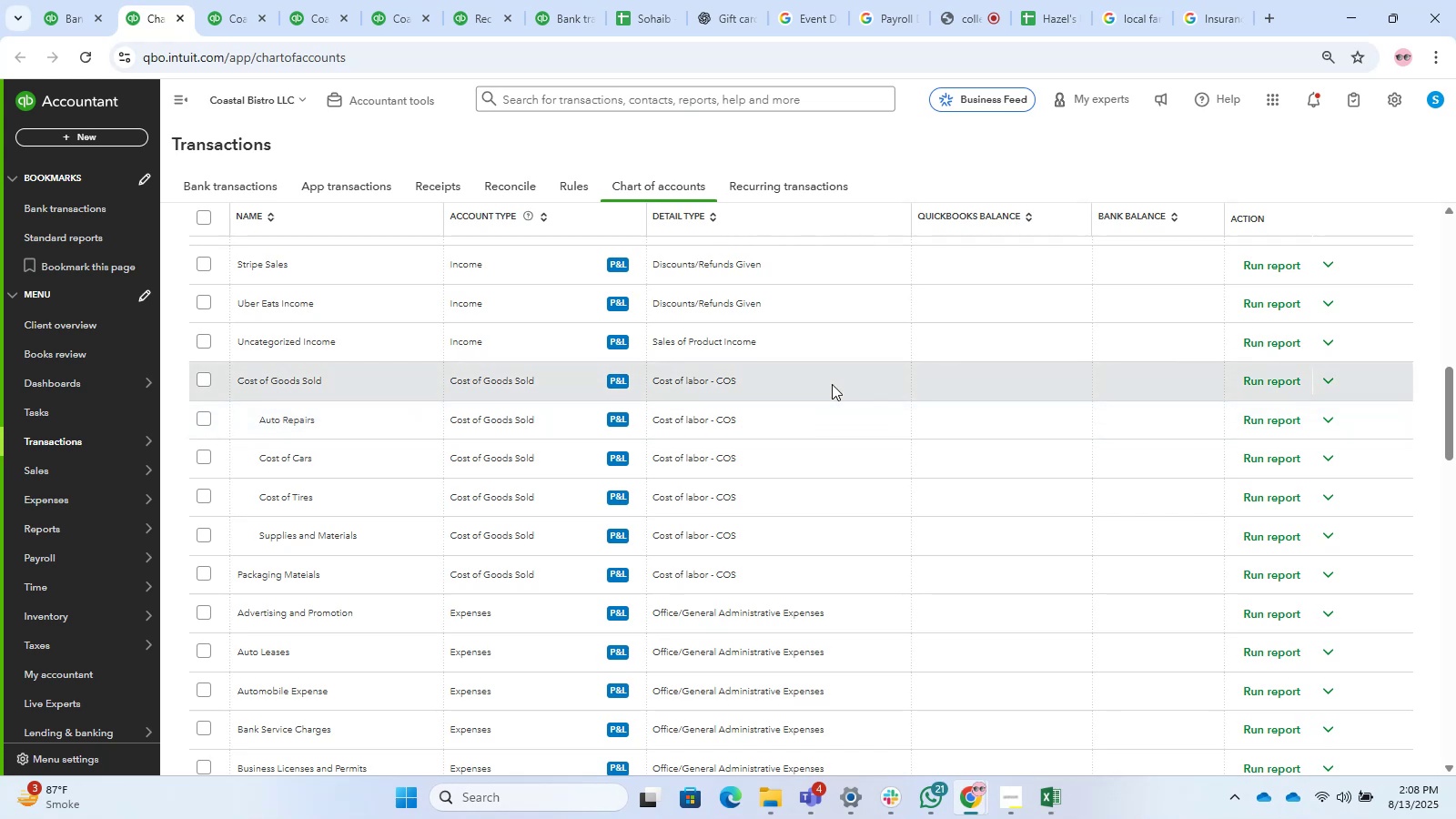 
left_click([1322, 529])
 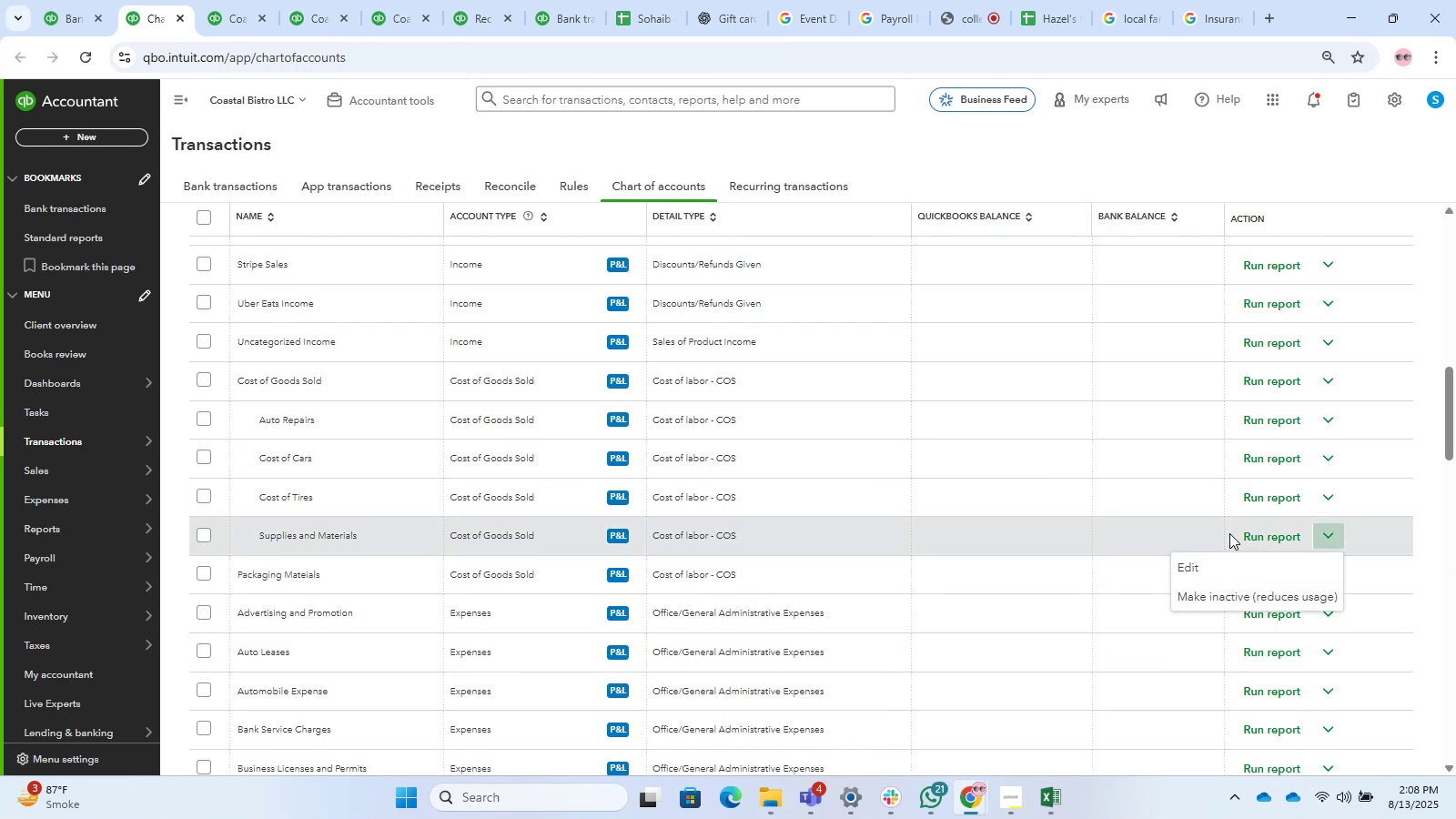 
wait(6.68)
 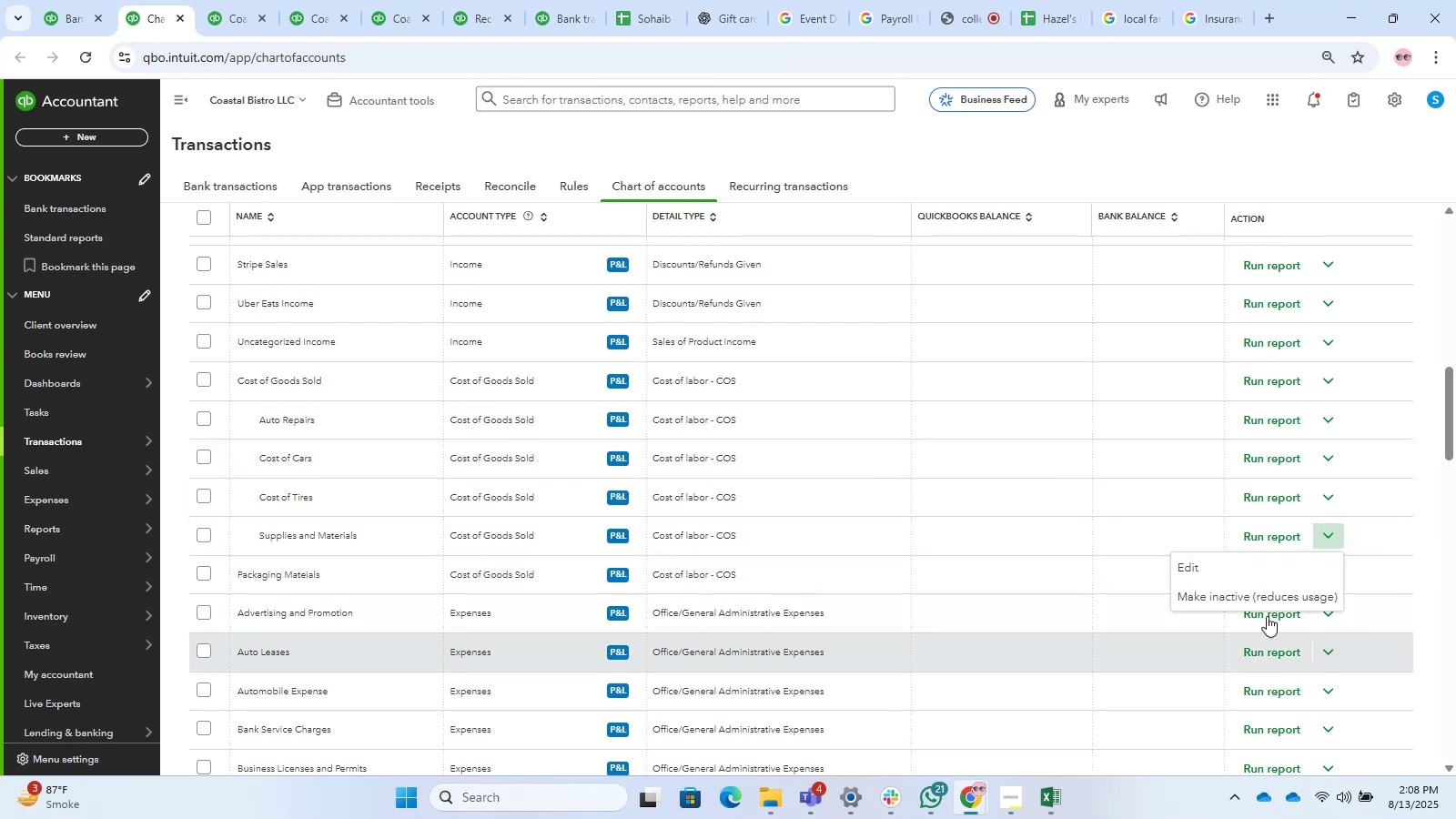 
left_click([1290, 565])
 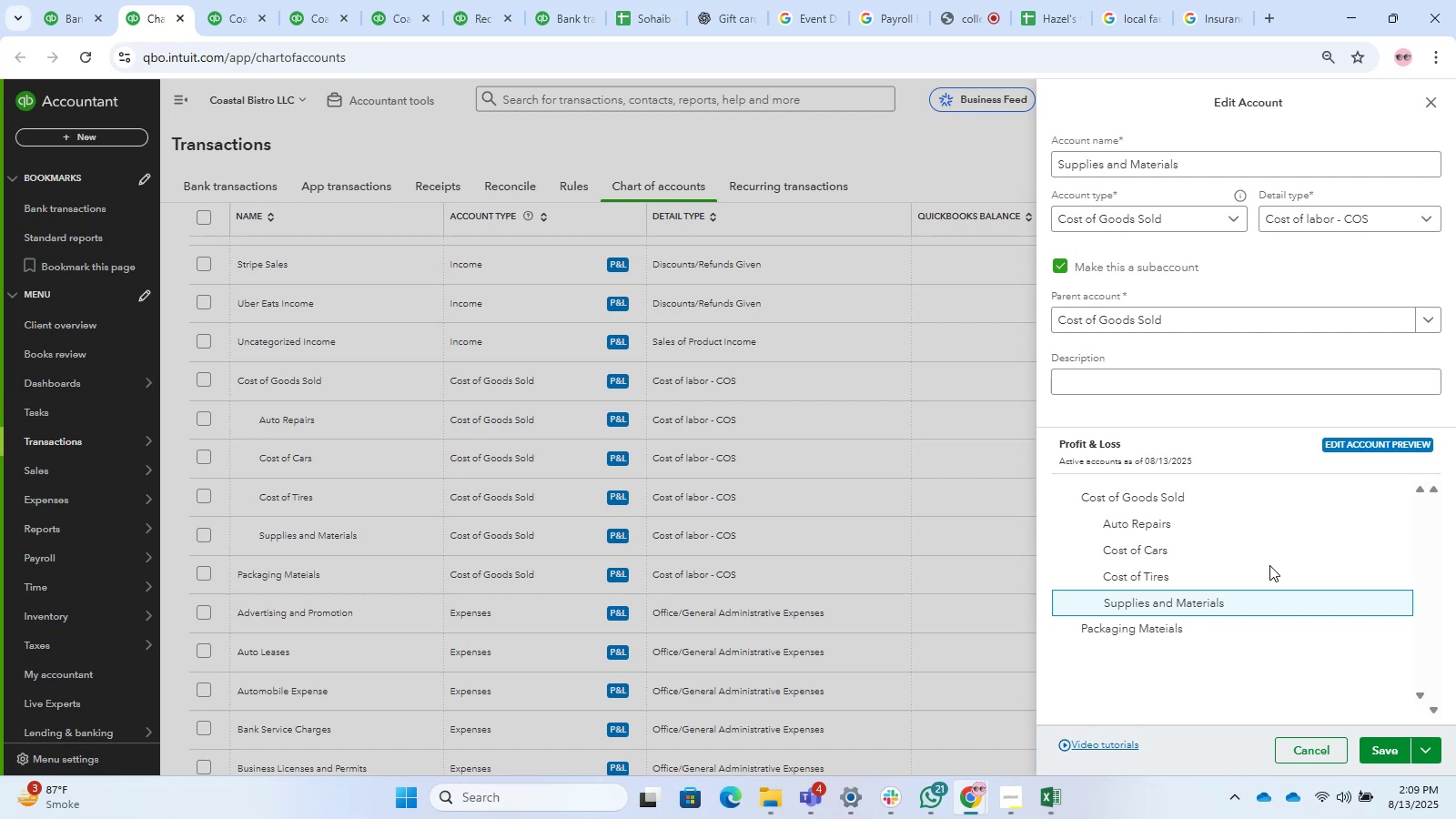 
wait(50.12)
 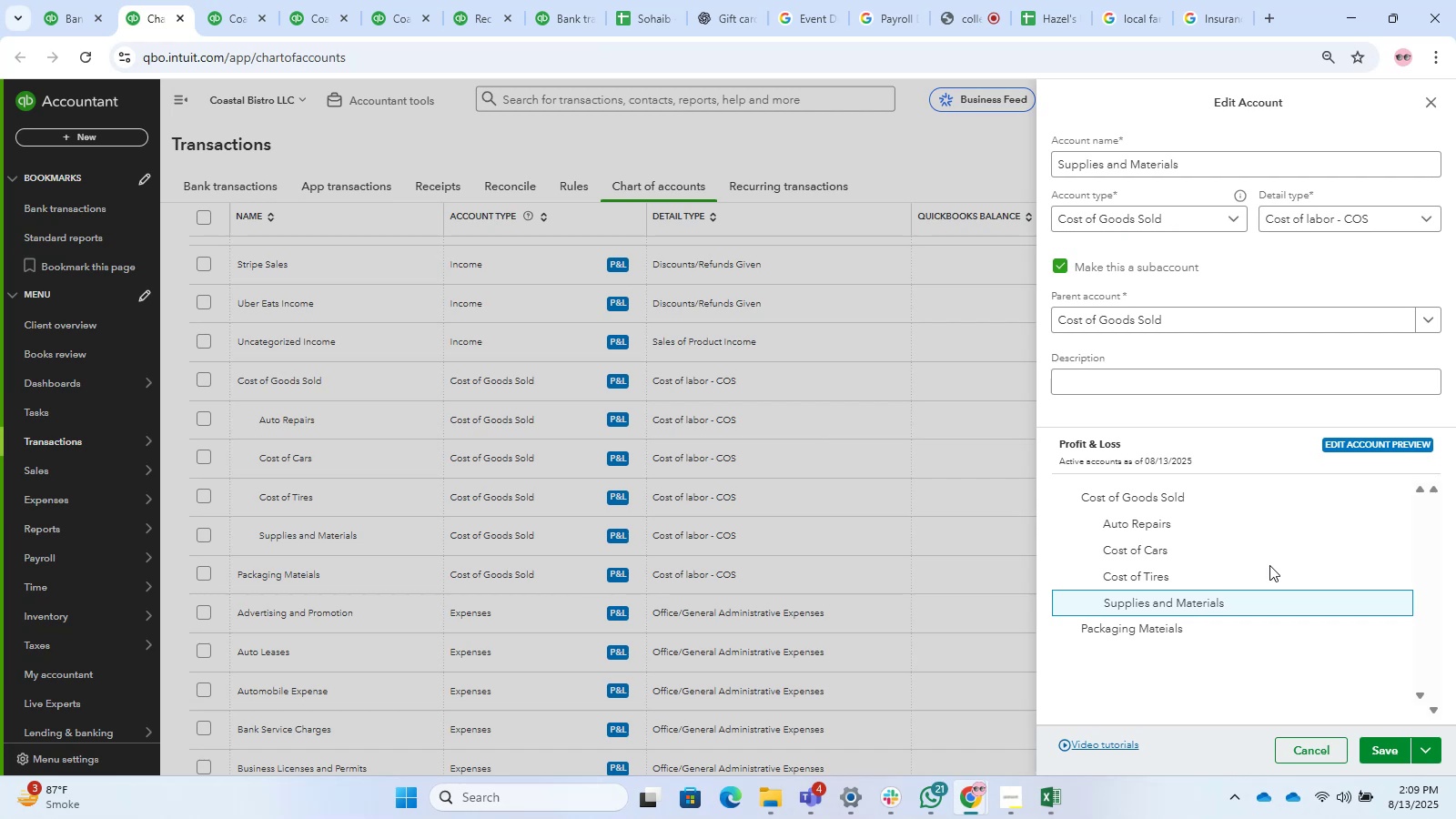 
left_click_drag(start_coordinate=[1107, 162], to_coordinate=[1455, 162])
 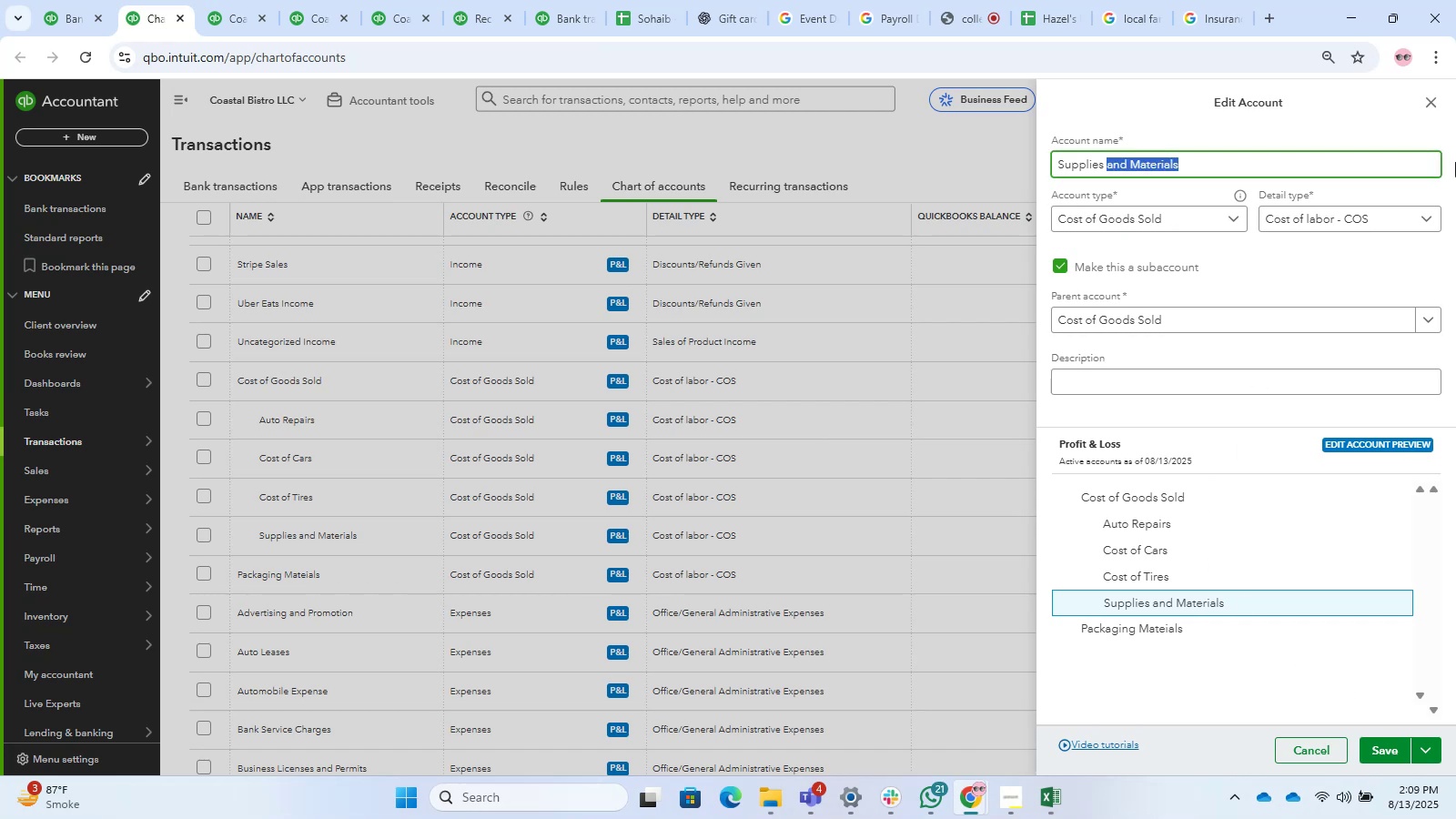 
key(Backspace)
type(Food )
 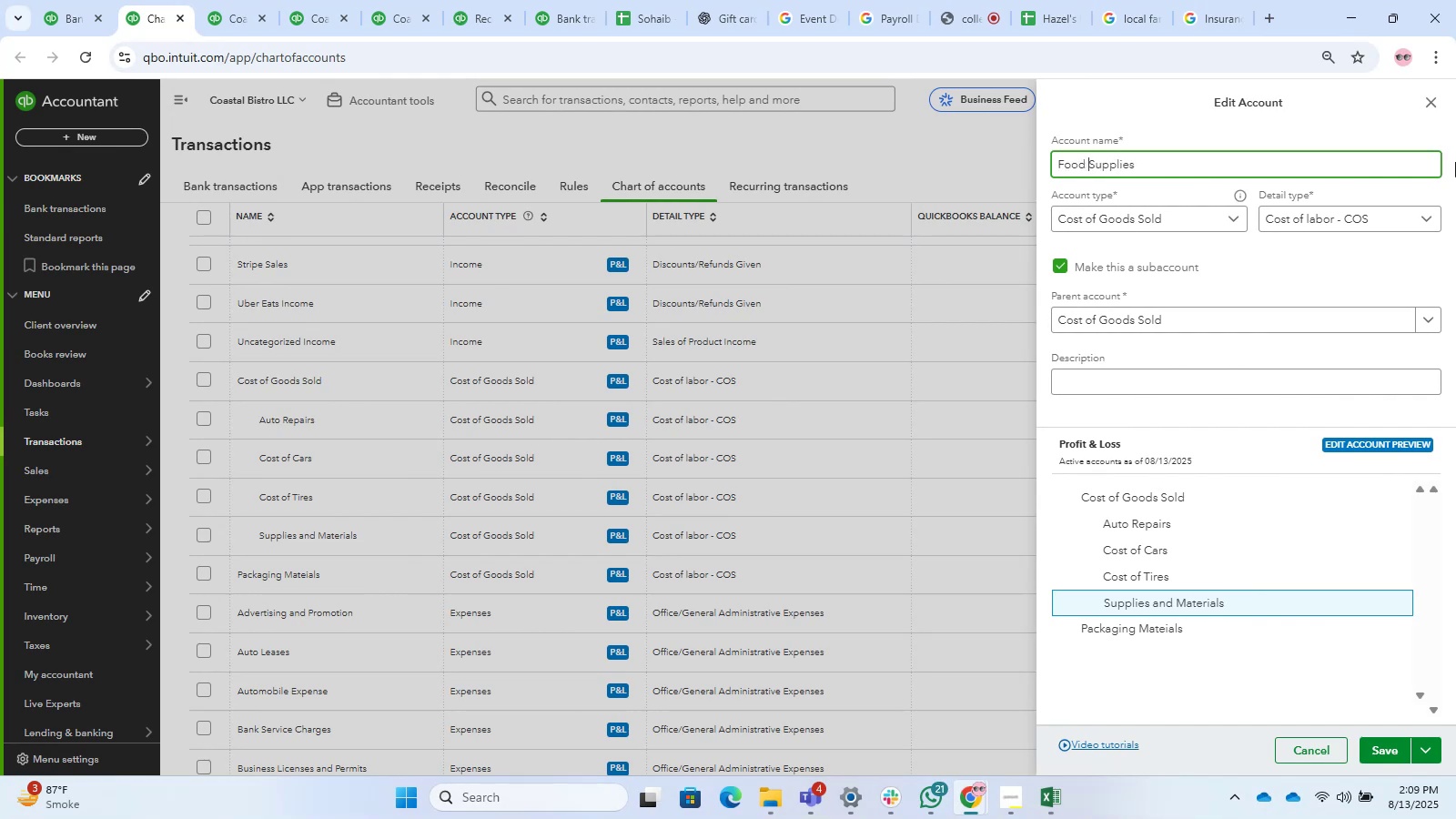 
hold_key(key=ArrowLeft, duration=1.0)
 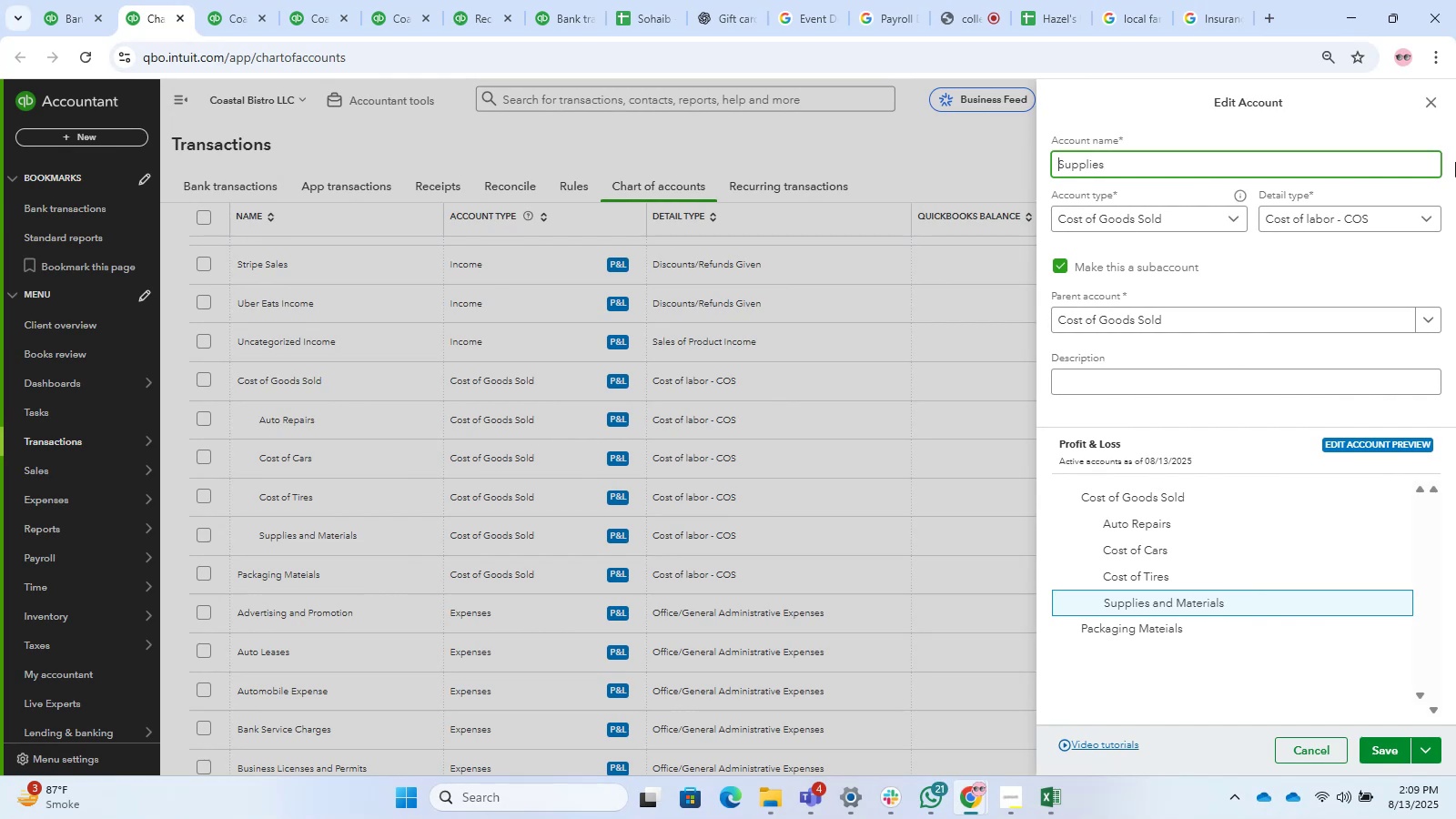 
left_click([1372, 752])
 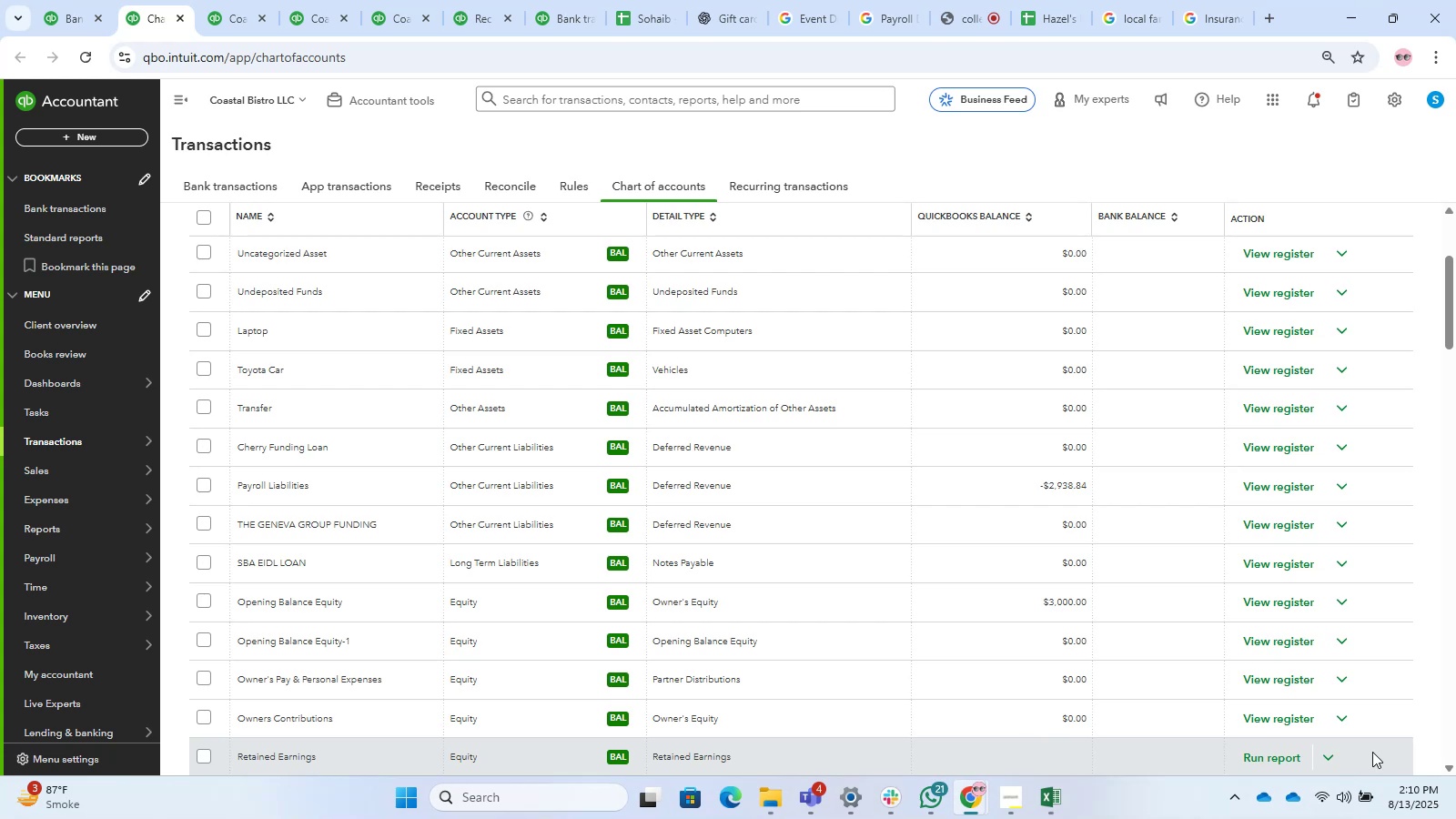 
wait(35.65)
 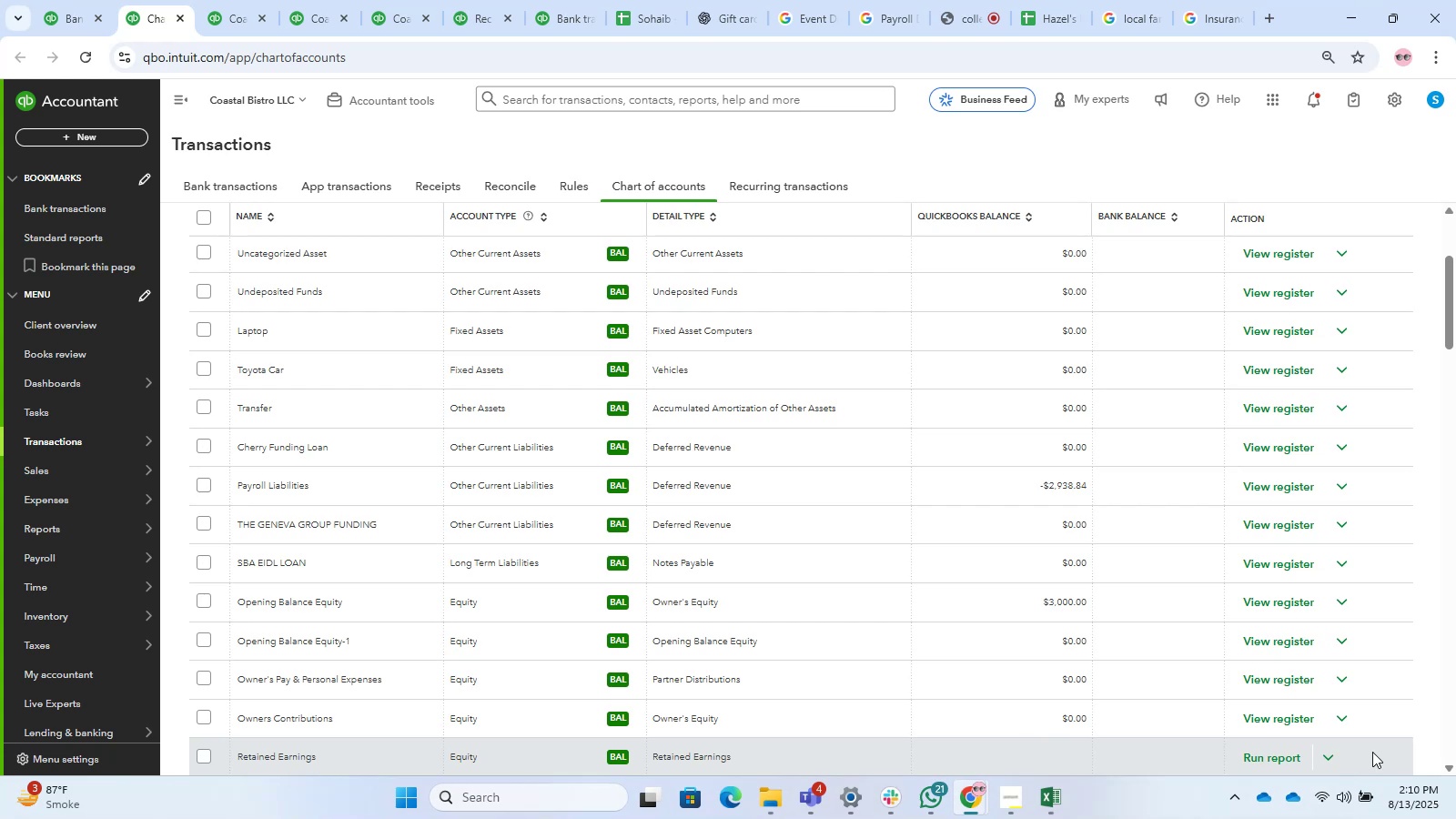 
scroll: coordinate [472, 659], scroll_direction: up, amount: 1.0
 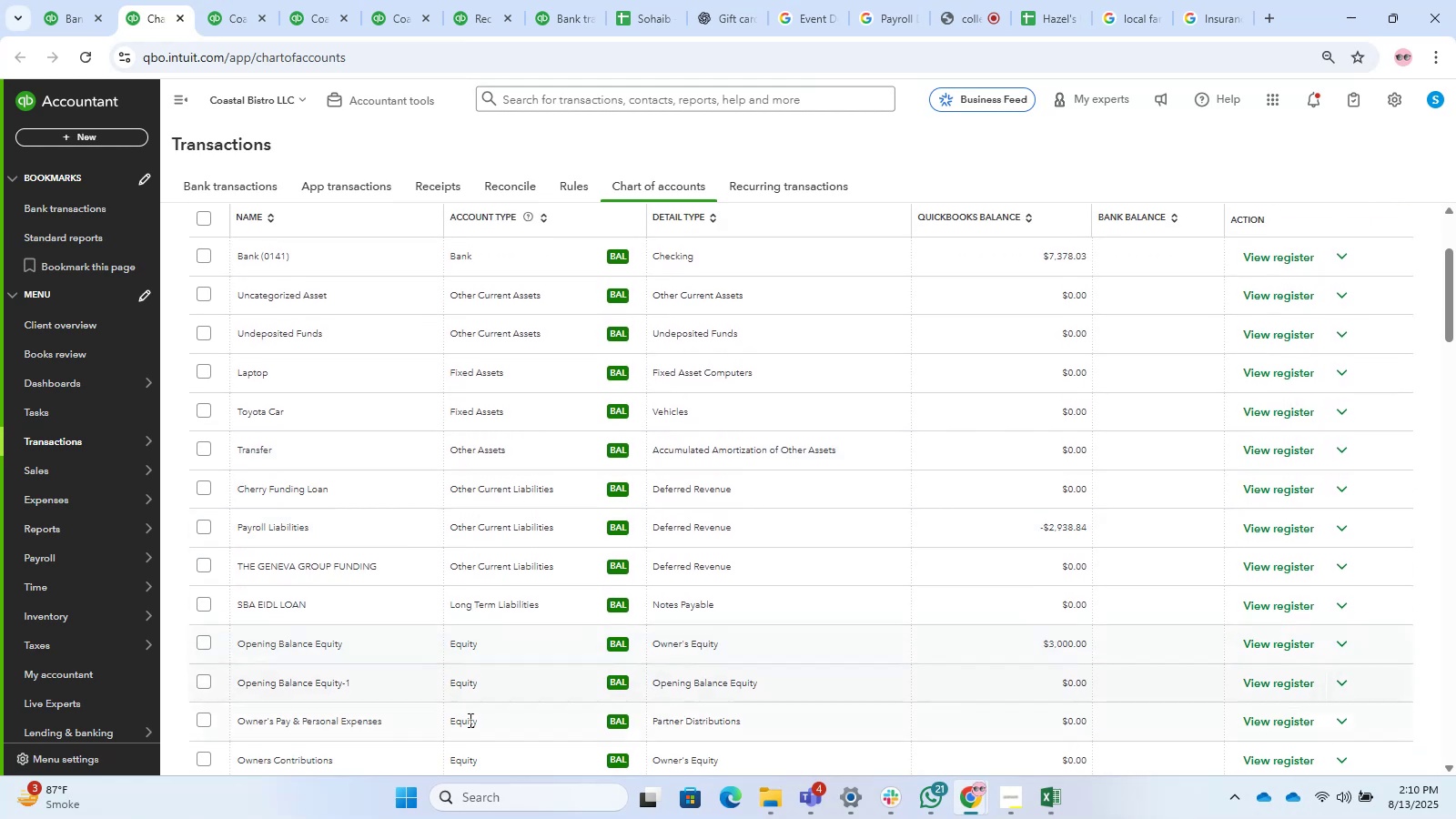 
scroll: coordinate [506, 572], scroll_direction: down, amount: 8.0
 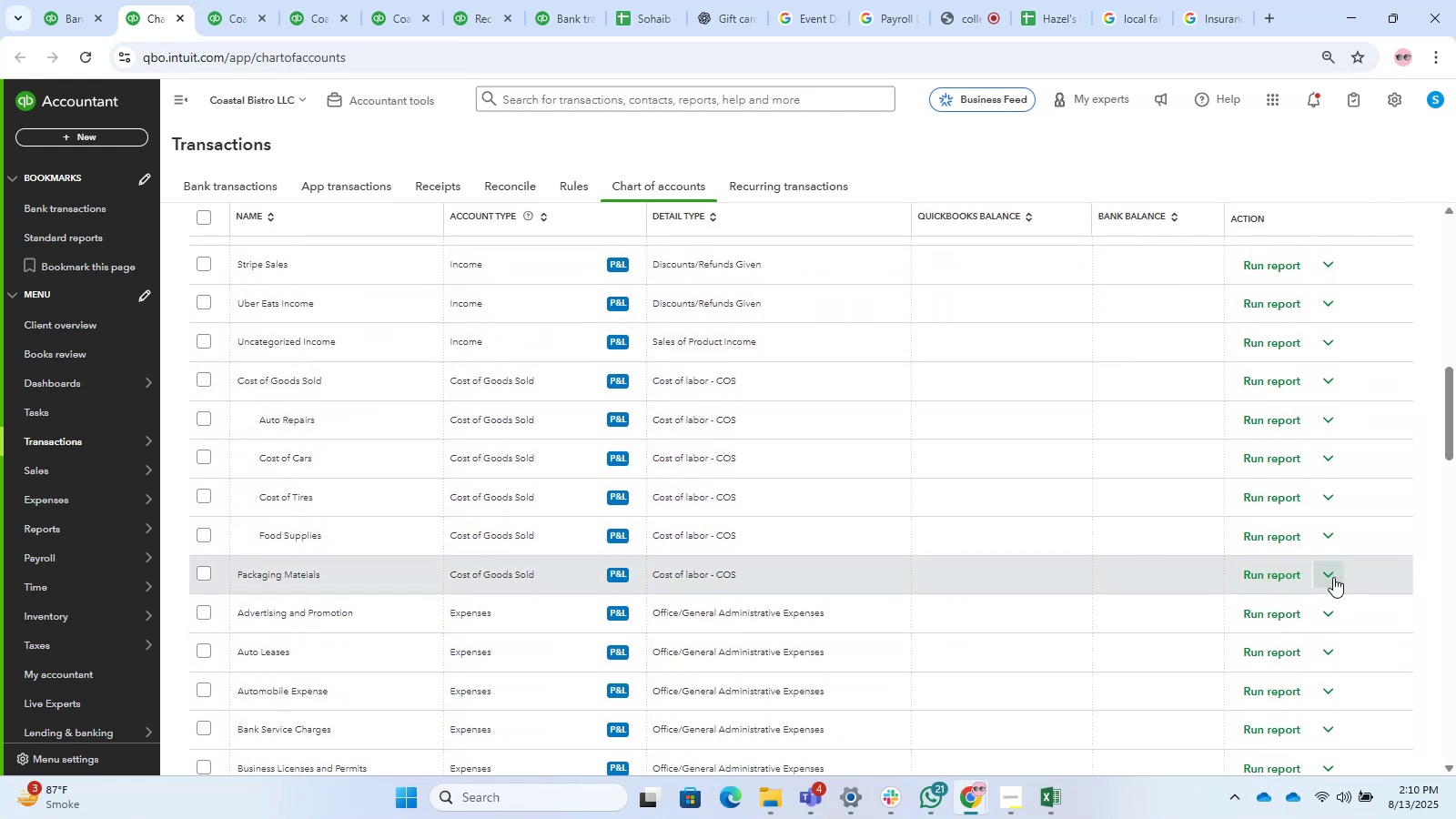 
double_click([1300, 602])
 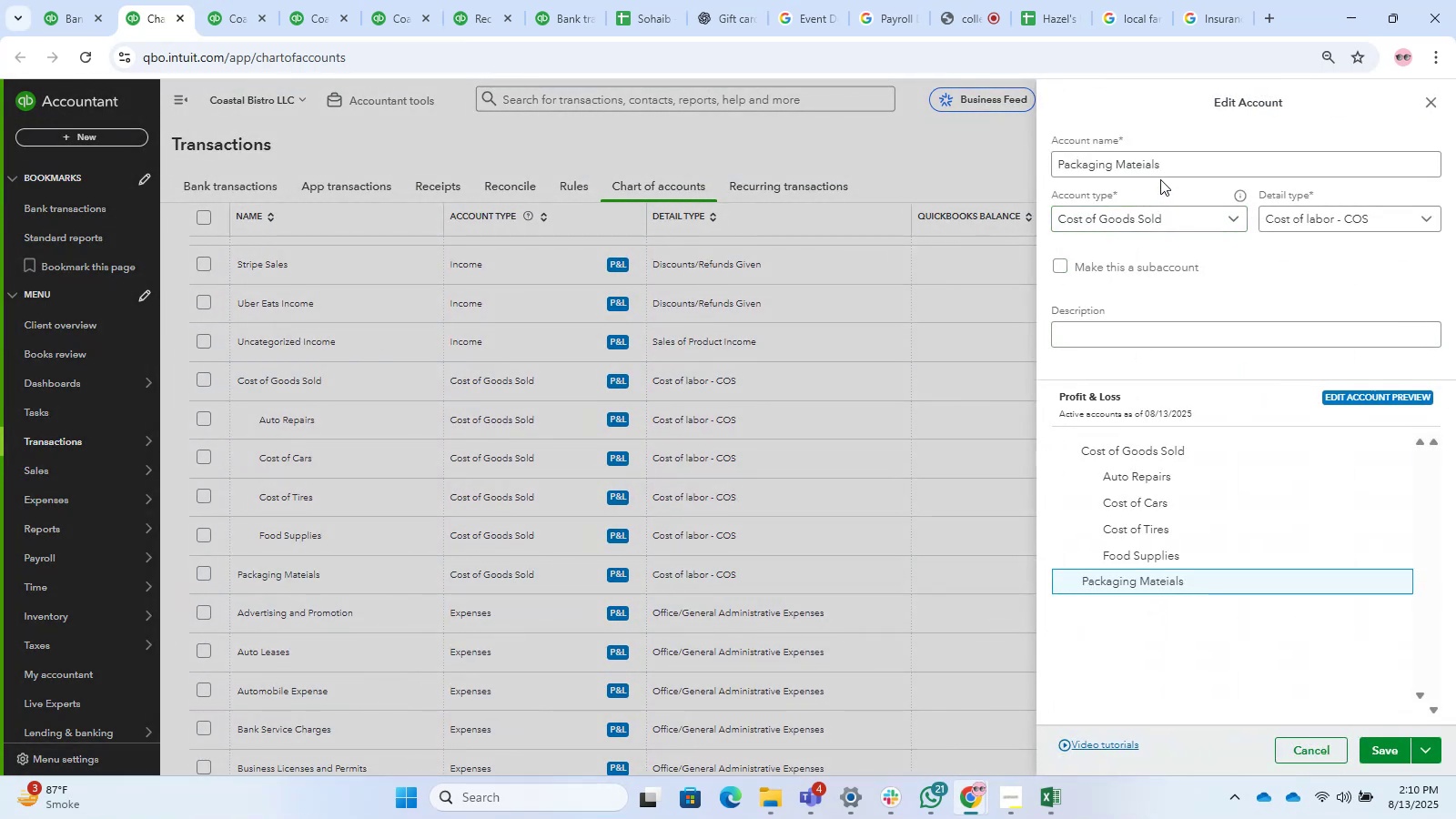 
left_click([1206, 226])
 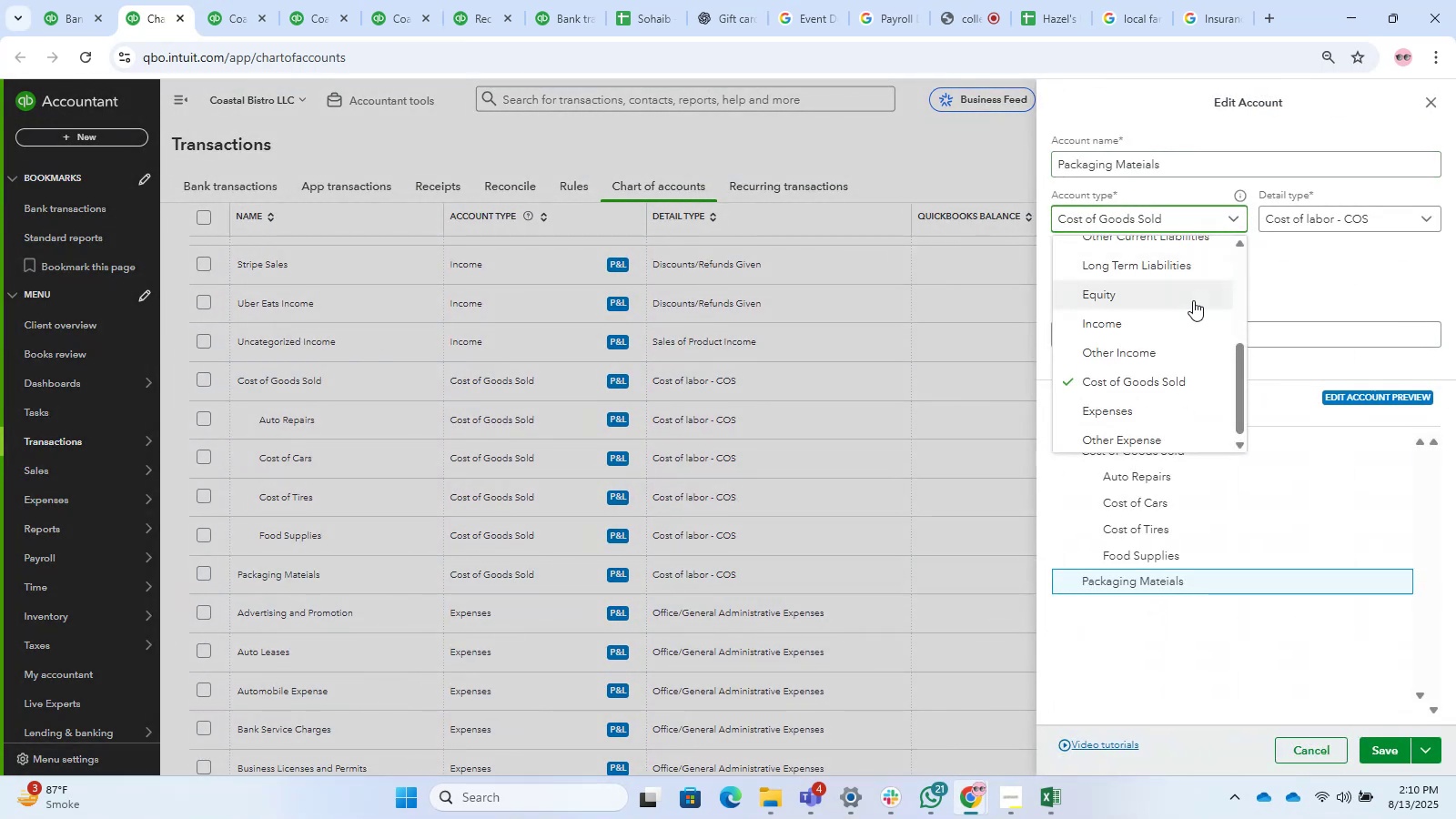 
left_click([1265, 278])
 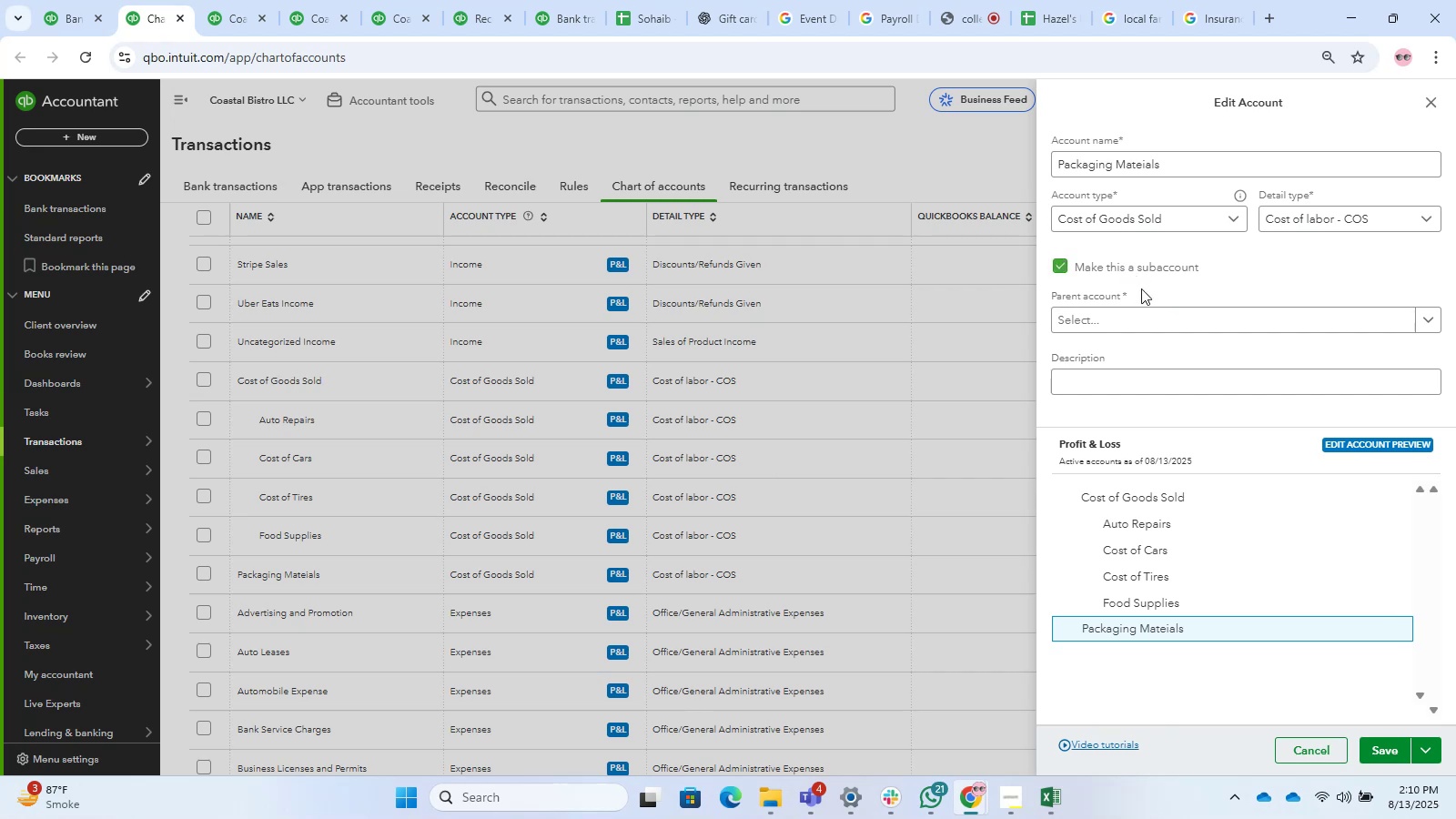 
double_click([1150, 308])
 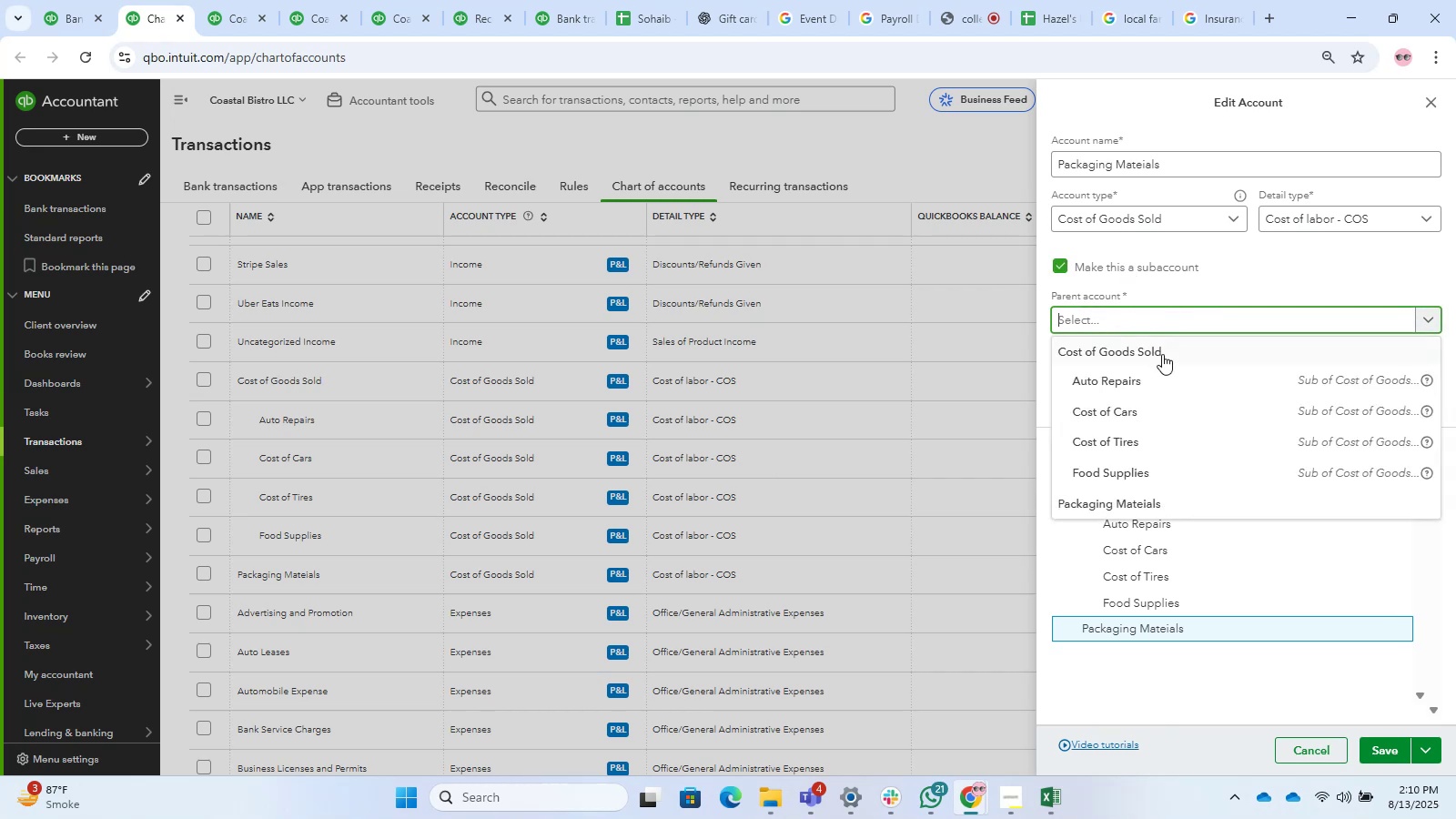 
scroll: coordinate [1161, 371], scroll_direction: down, amount: 1.0
 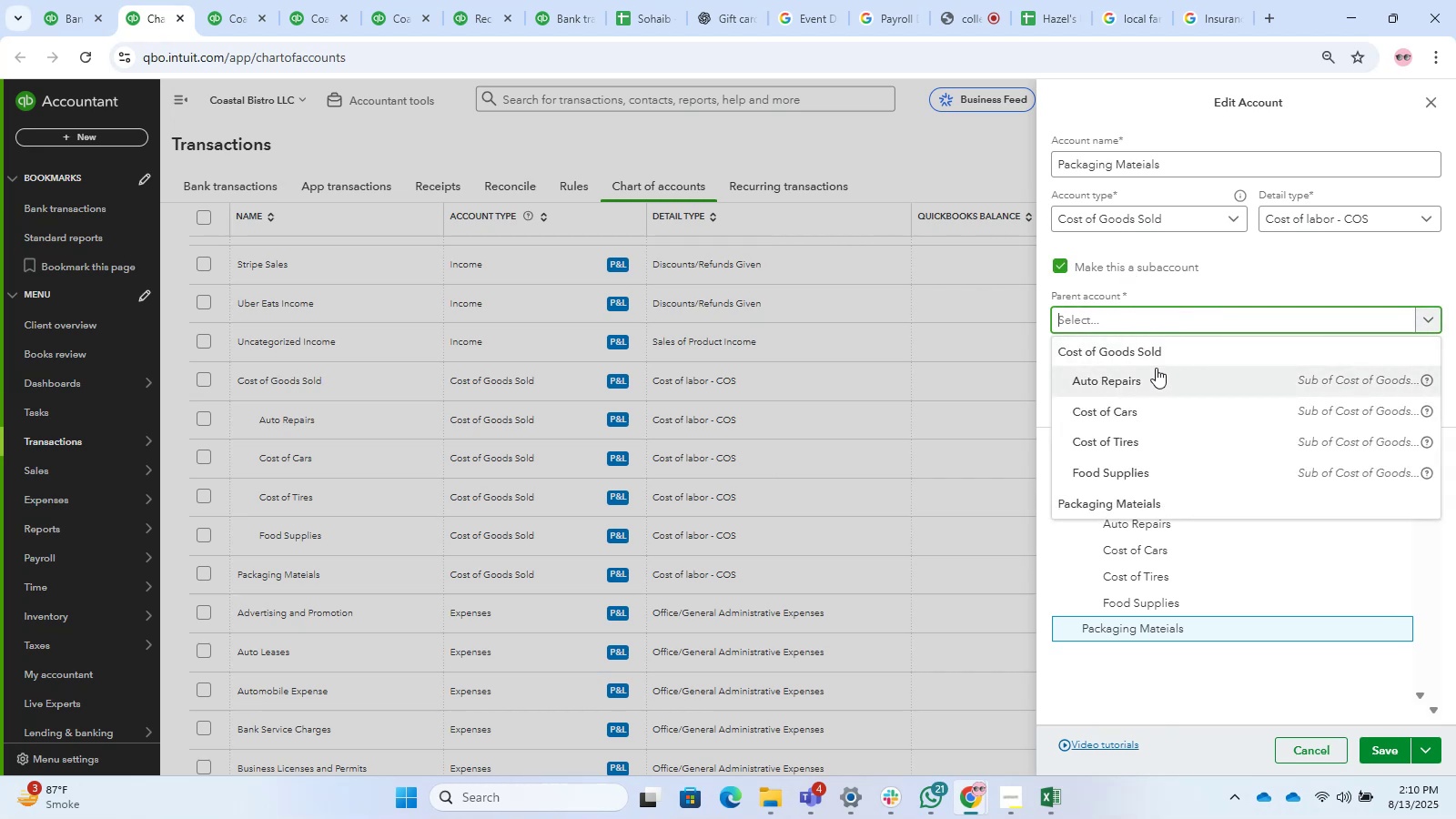 
left_click([1160, 354])
 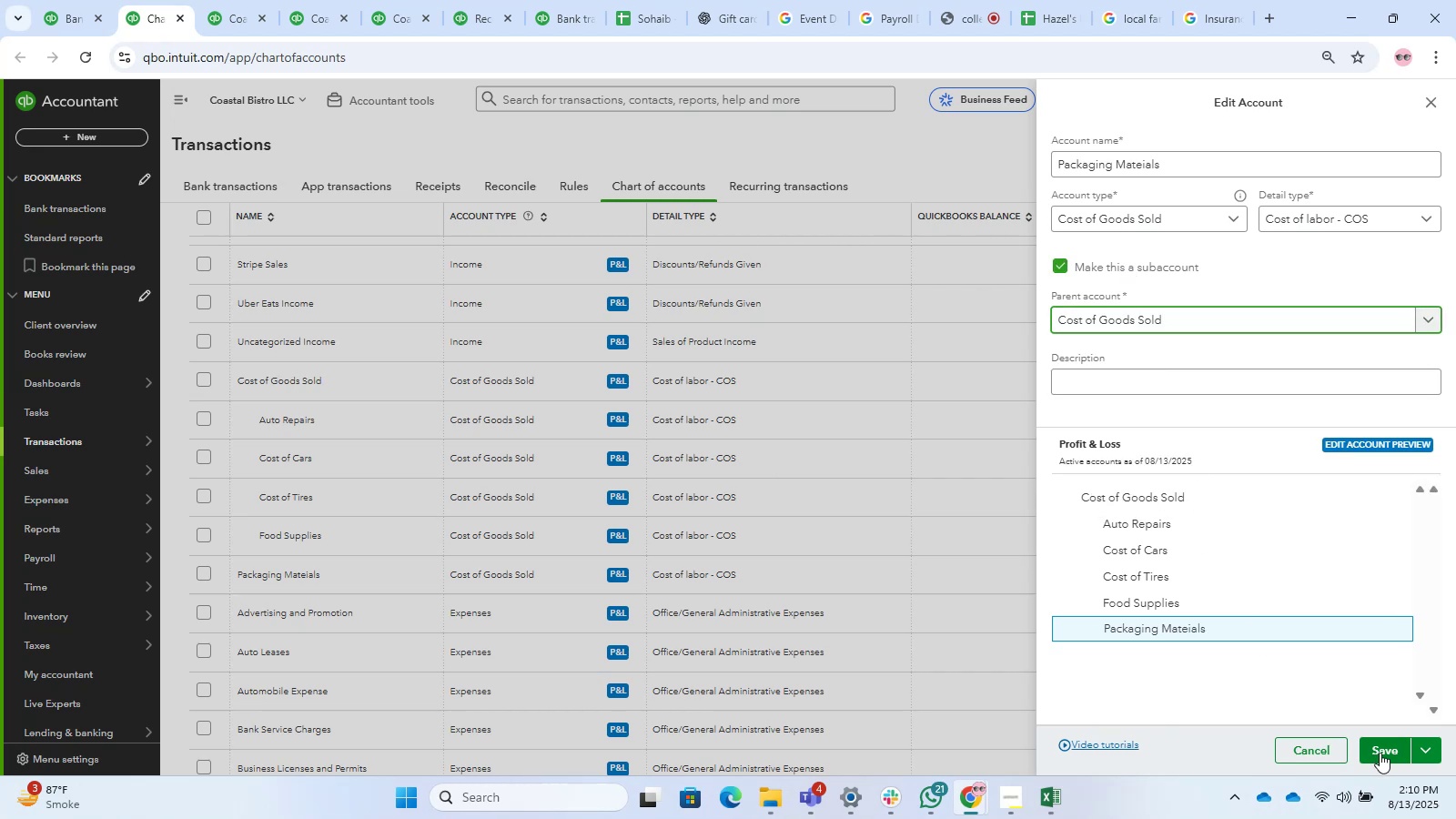 
left_click([1380, 751])
 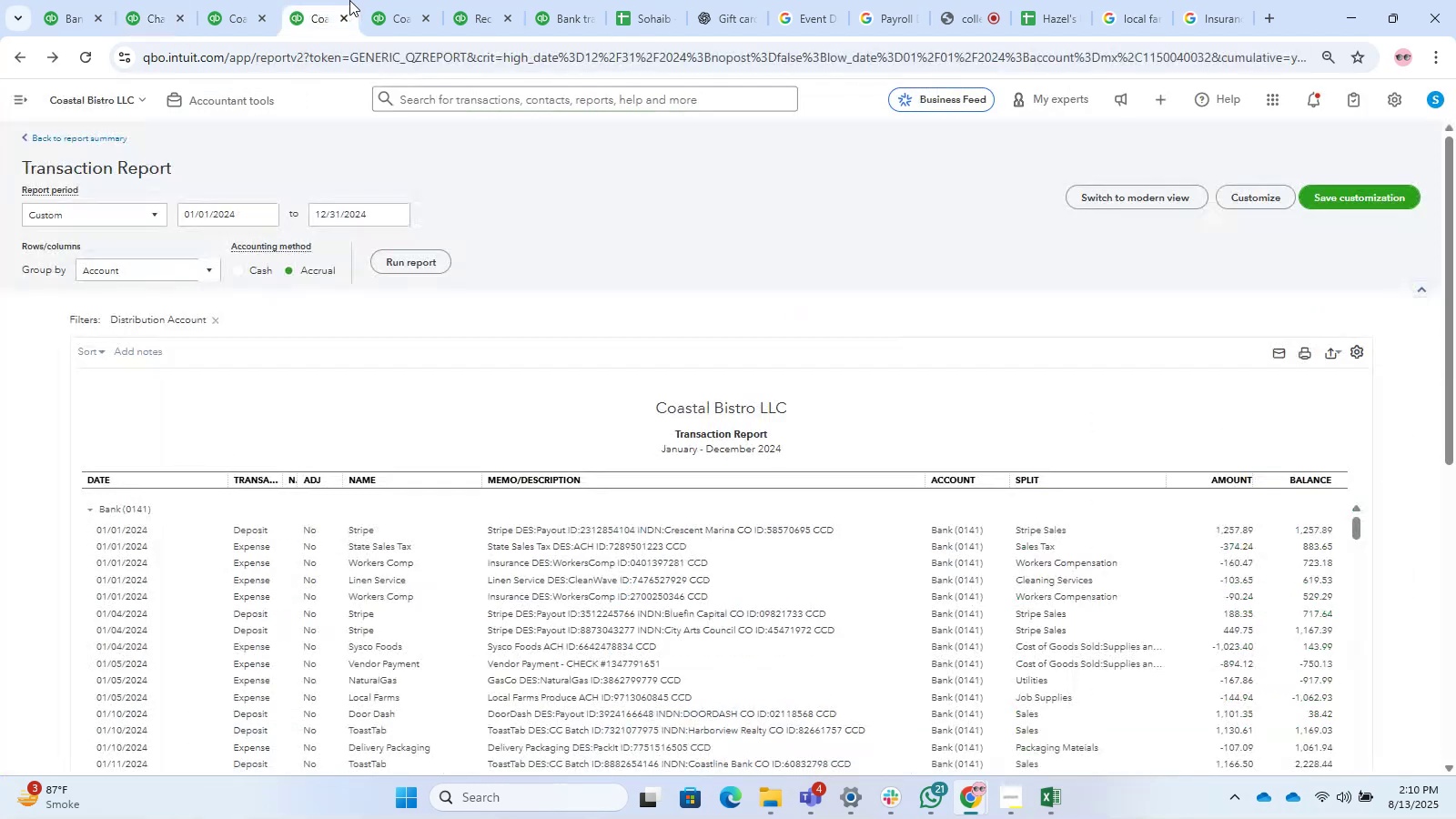 
left_click([261, 0])
 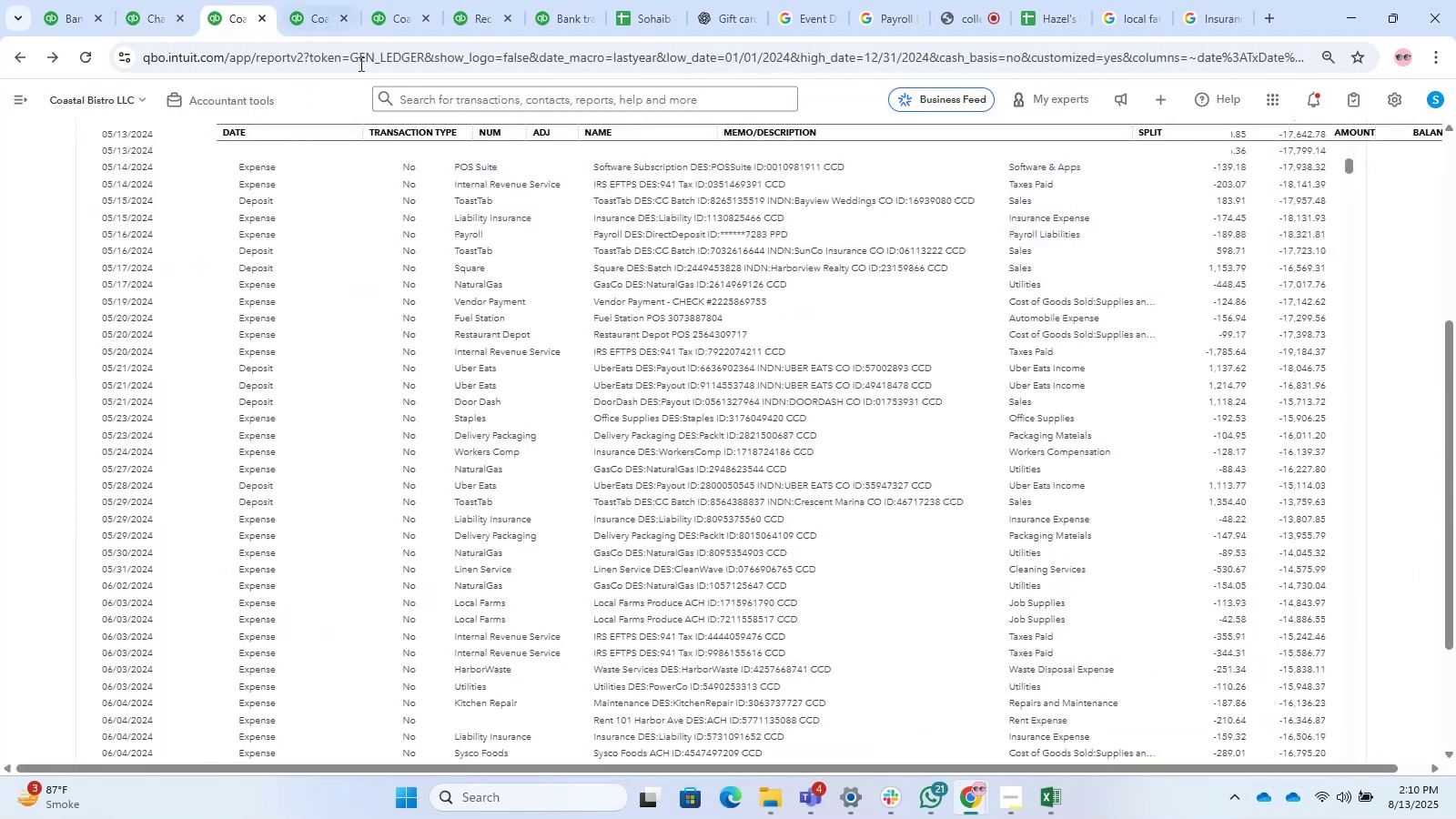 
scroll: coordinate [1455, 554], scroll_direction: up, amount: 12.0
 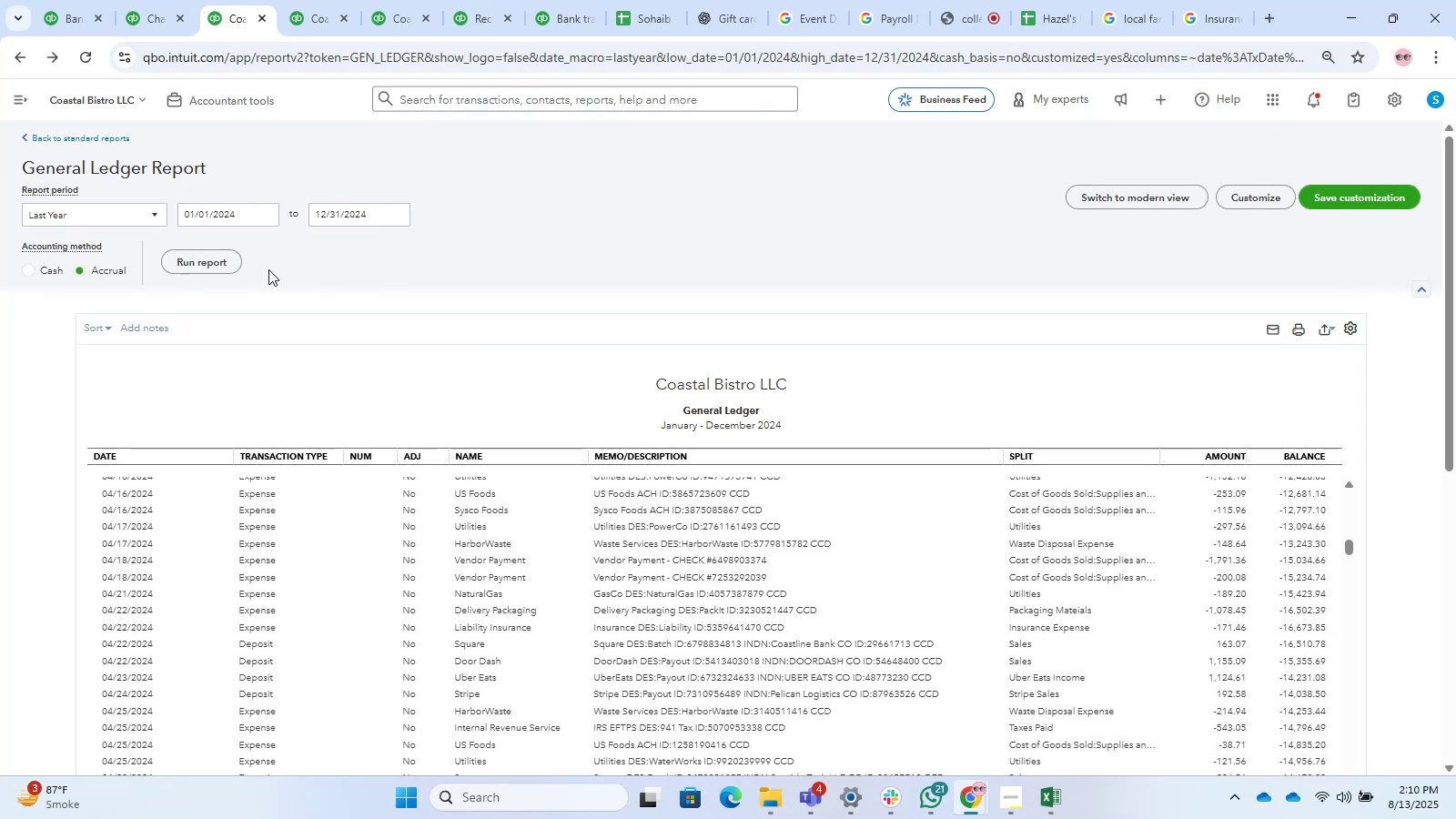 
left_click([195, 259])
 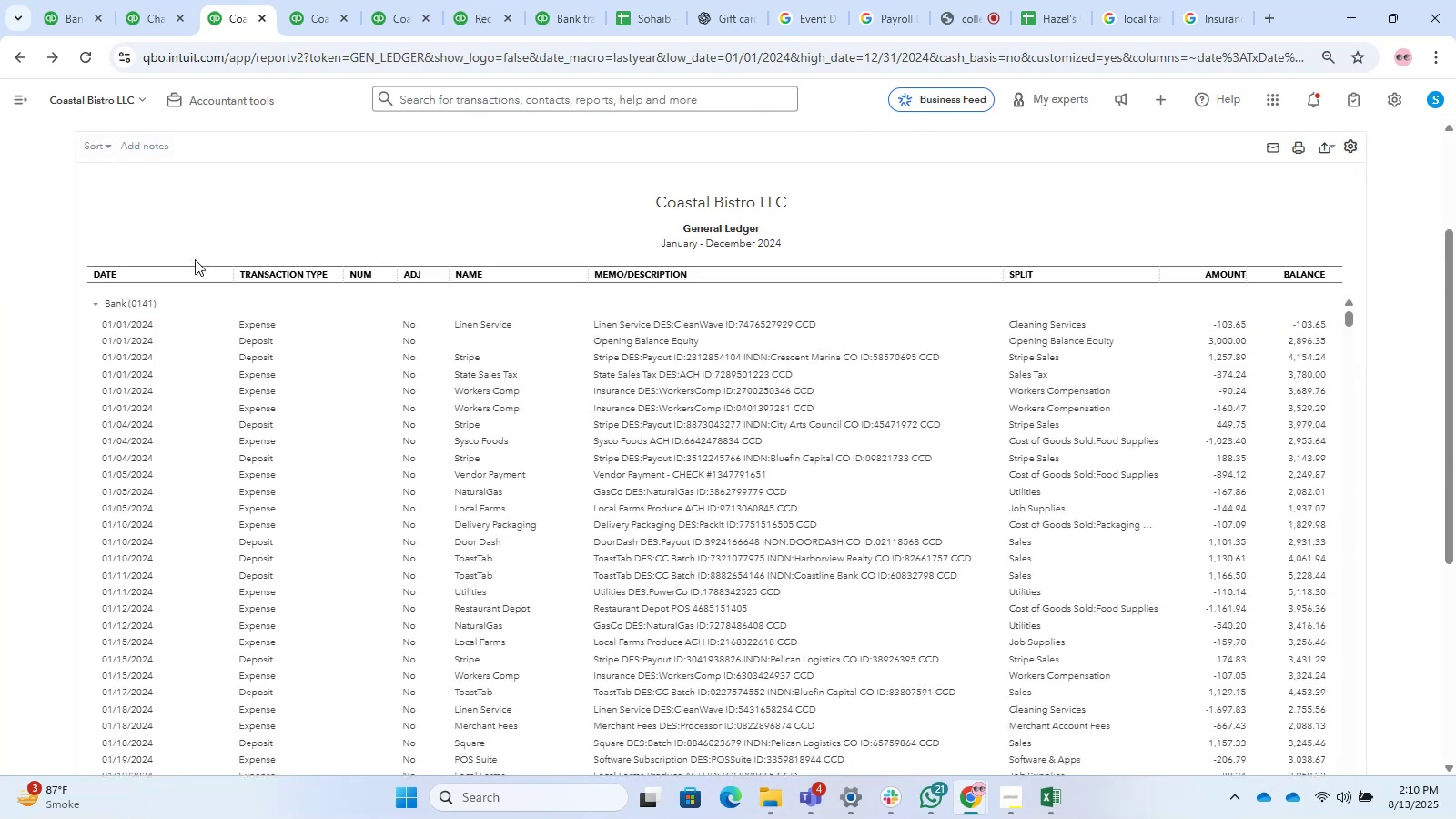 
wait(6.21)
 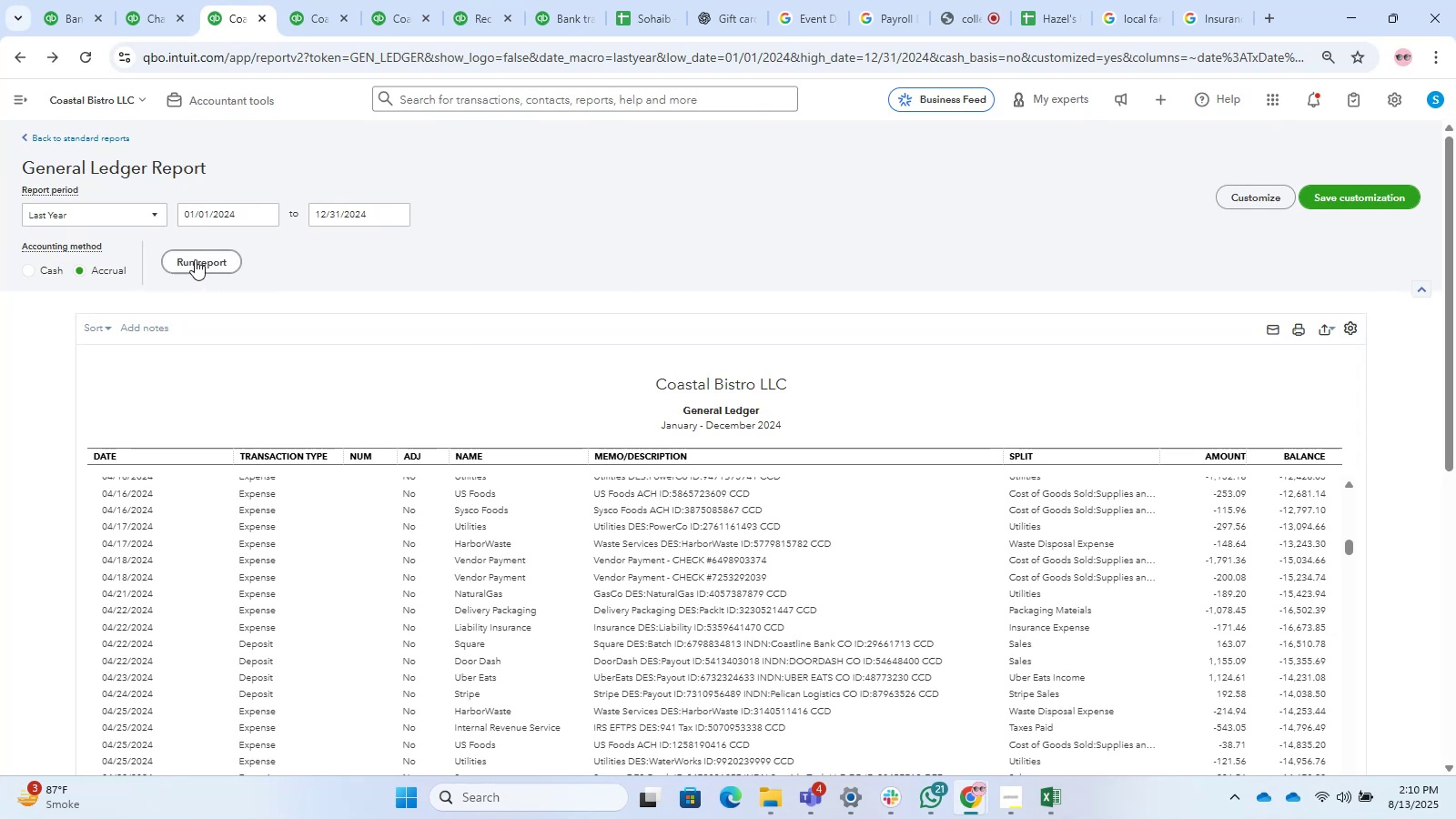 
scroll: coordinate [195, 259], scroll_direction: up, amount: 1.0
 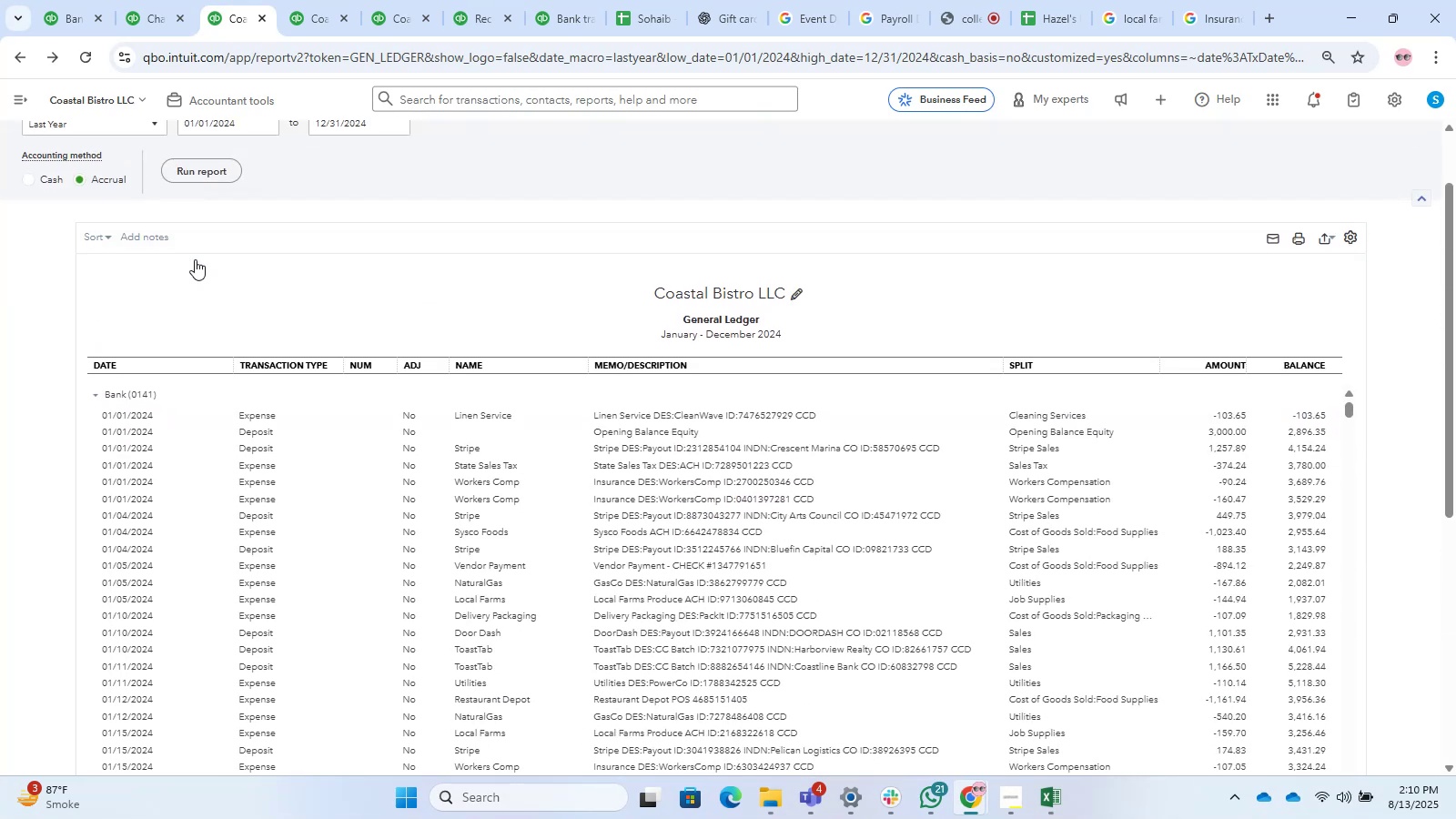 
scroll: coordinate [162, 361], scroll_direction: down, amount: 1.0
 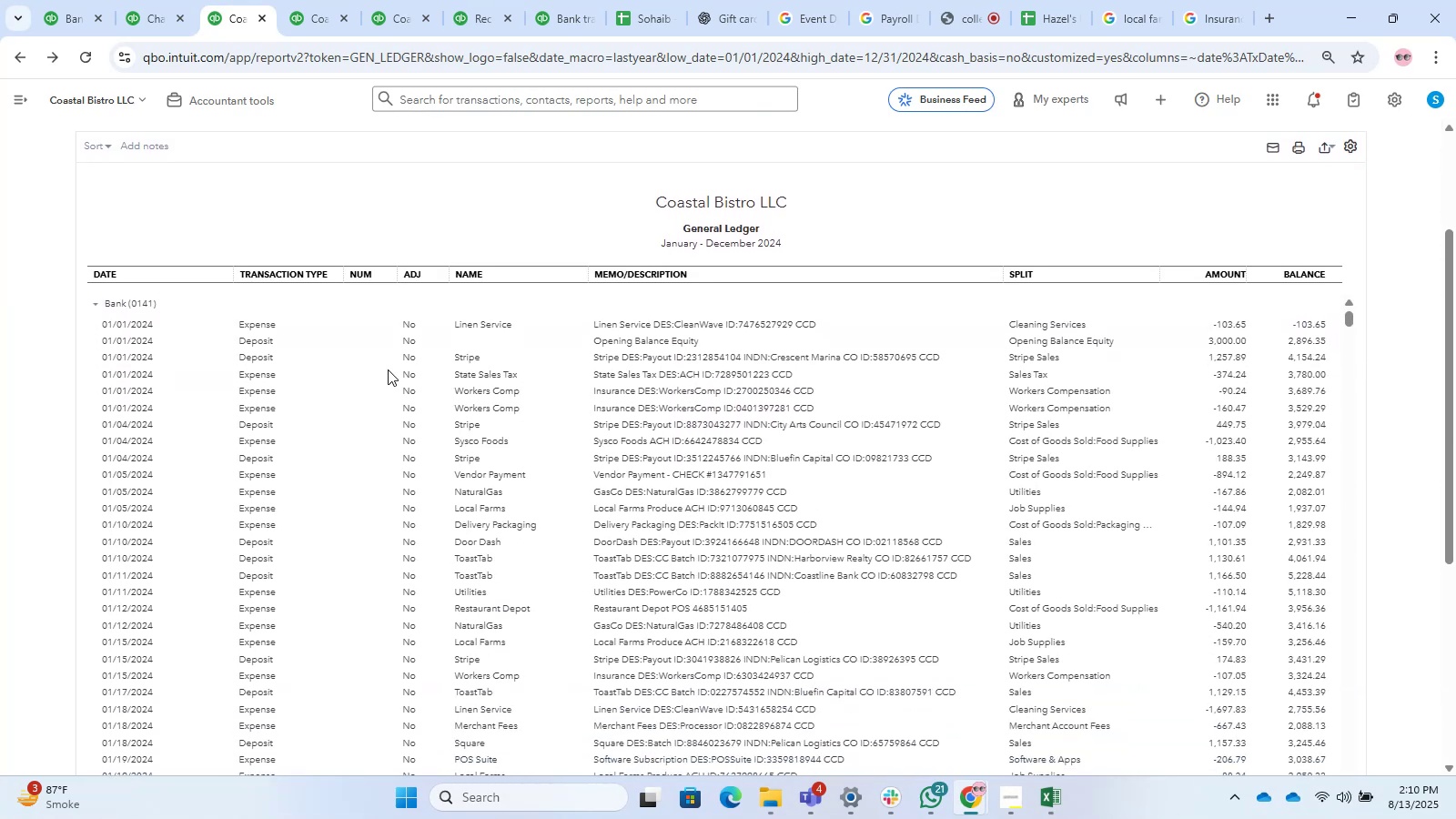 
scroll: coordinate [388, 369], scroll_direction: up, amount: 2.0
 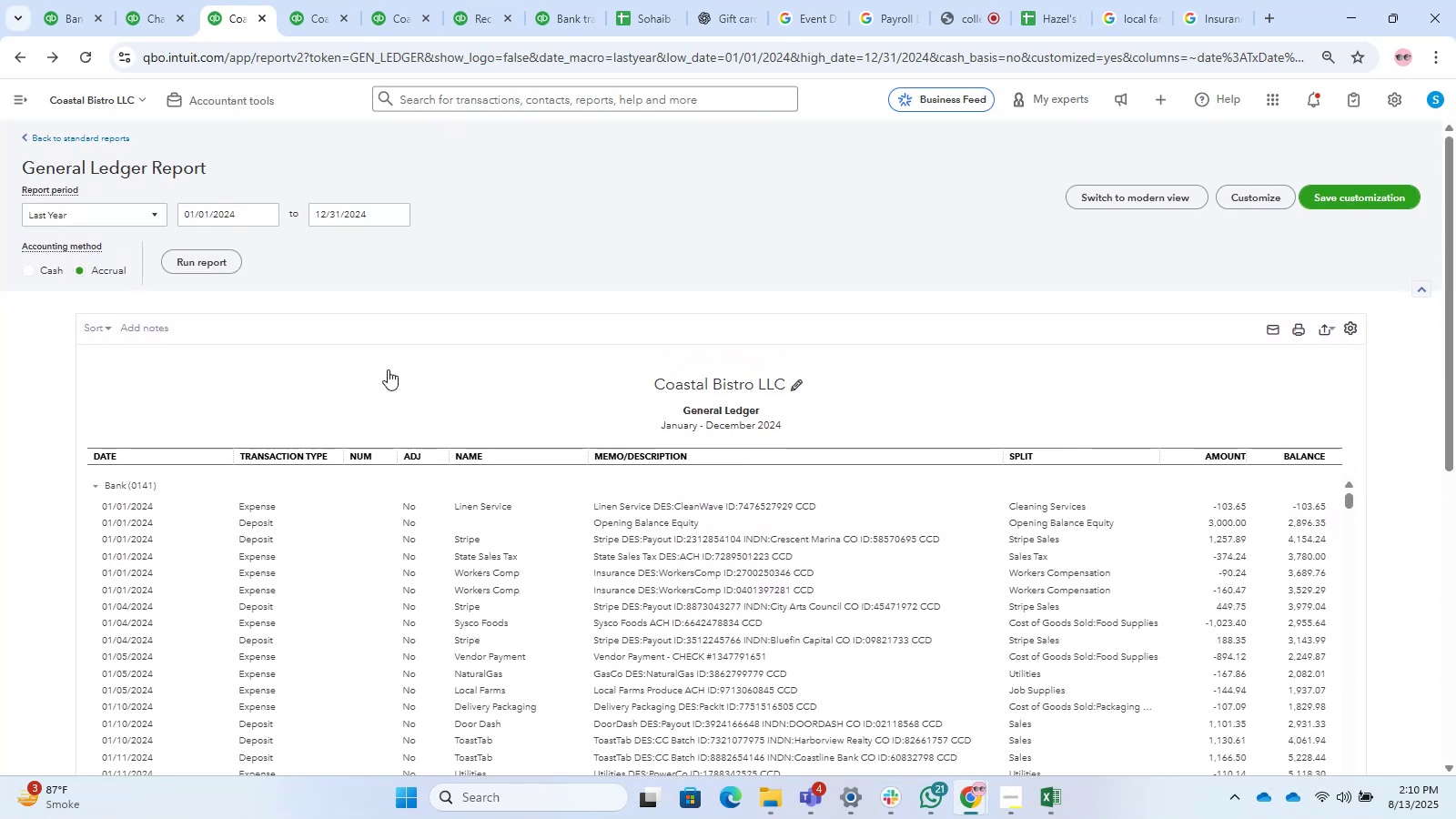 
scroll: coordinate [617, 596], scroll_direction: down, amount: 20.0
 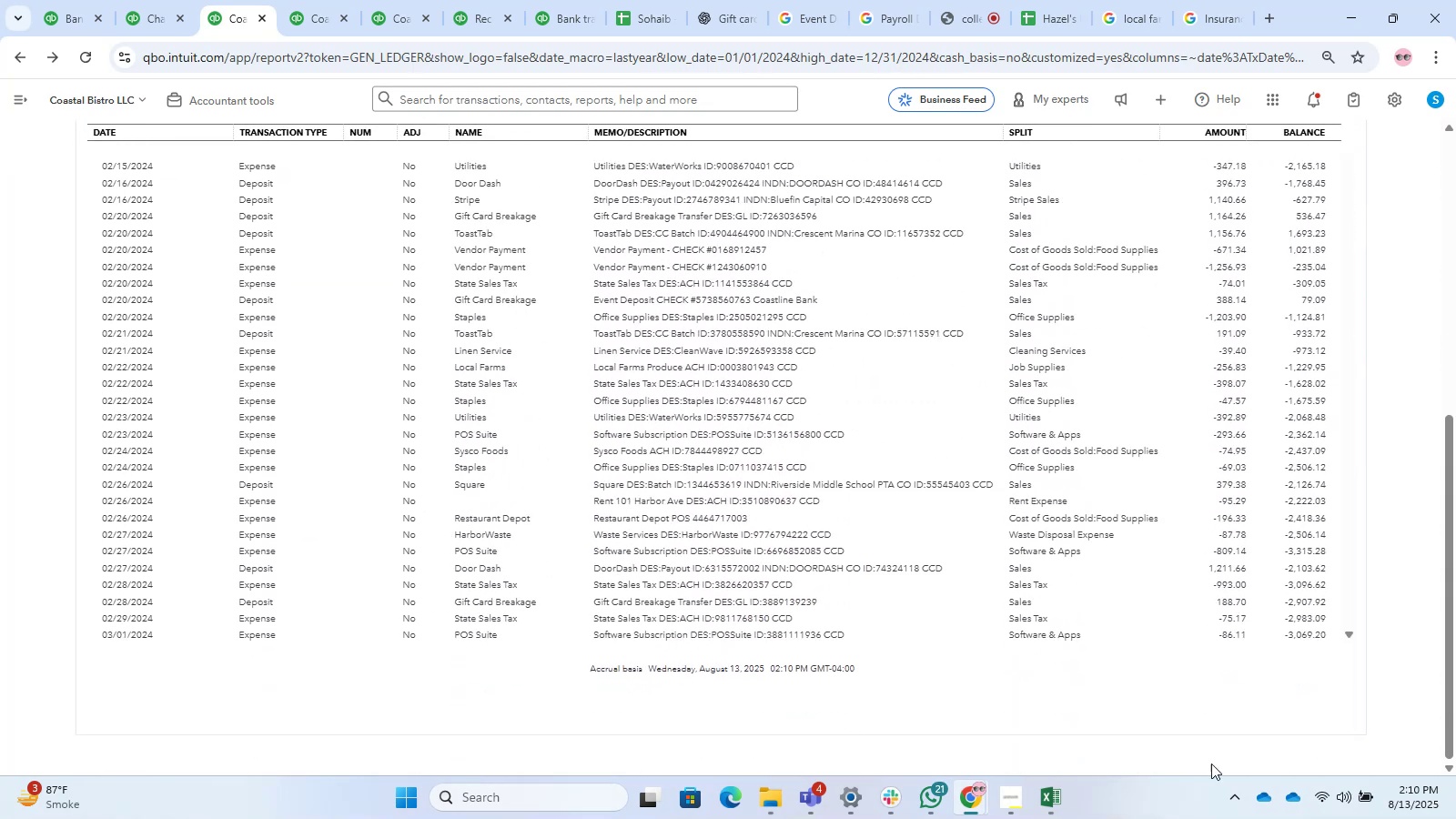 
left_click_drag(start_coordinate=[1455, 566], to_coordinate=[1455, 180])
 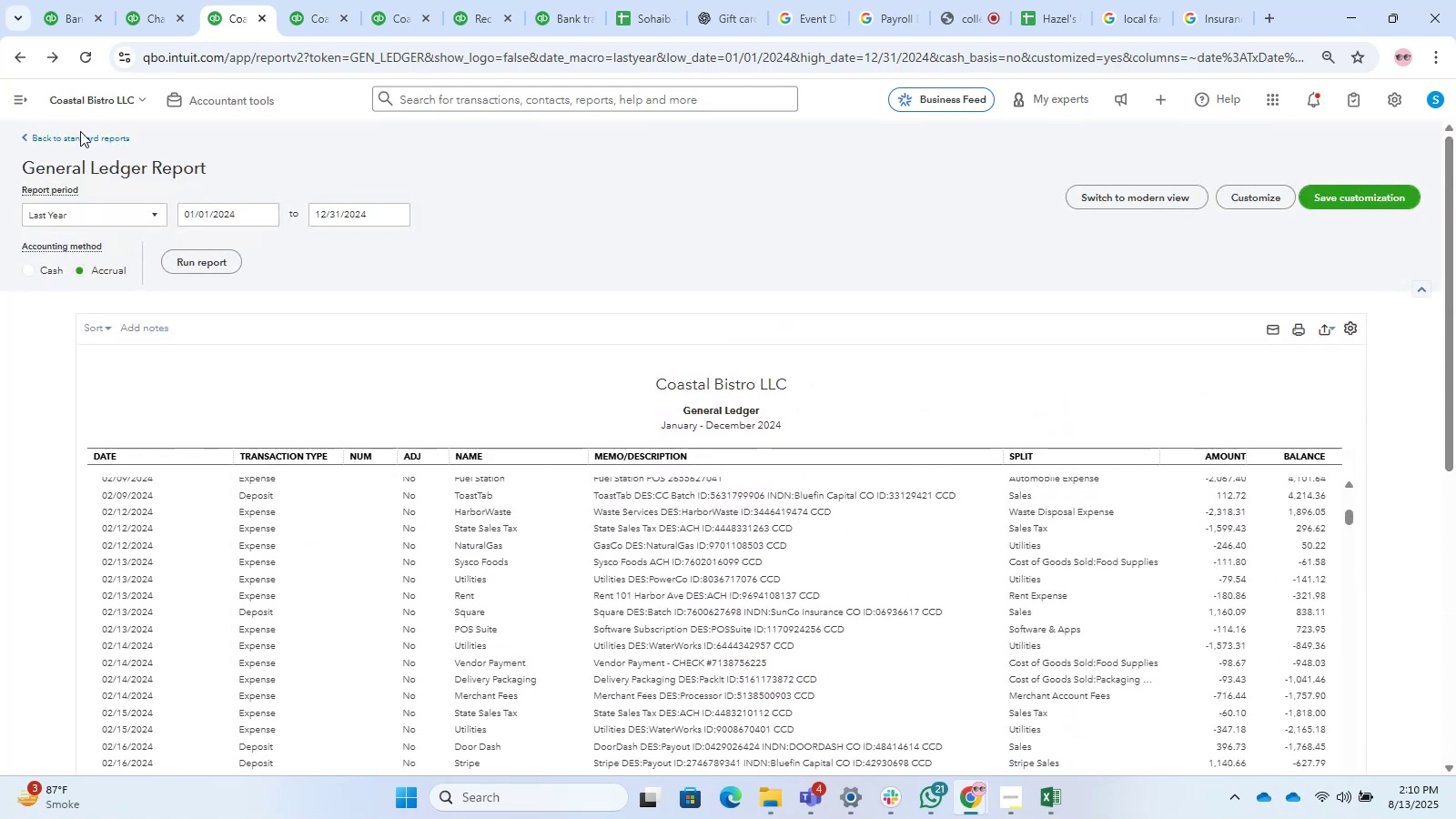 
double_click([90, 136])
 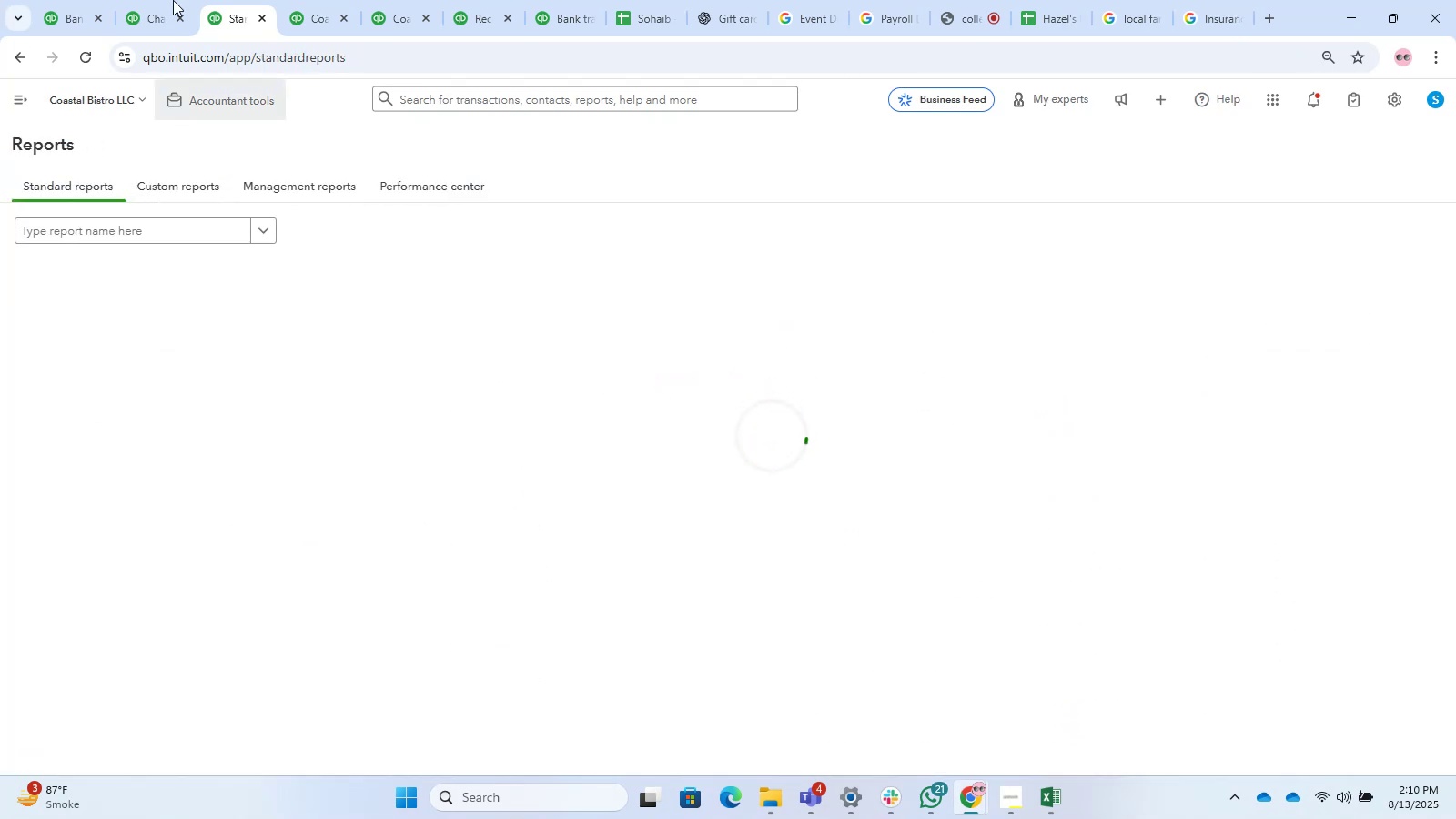 
left_click([315, 0])
 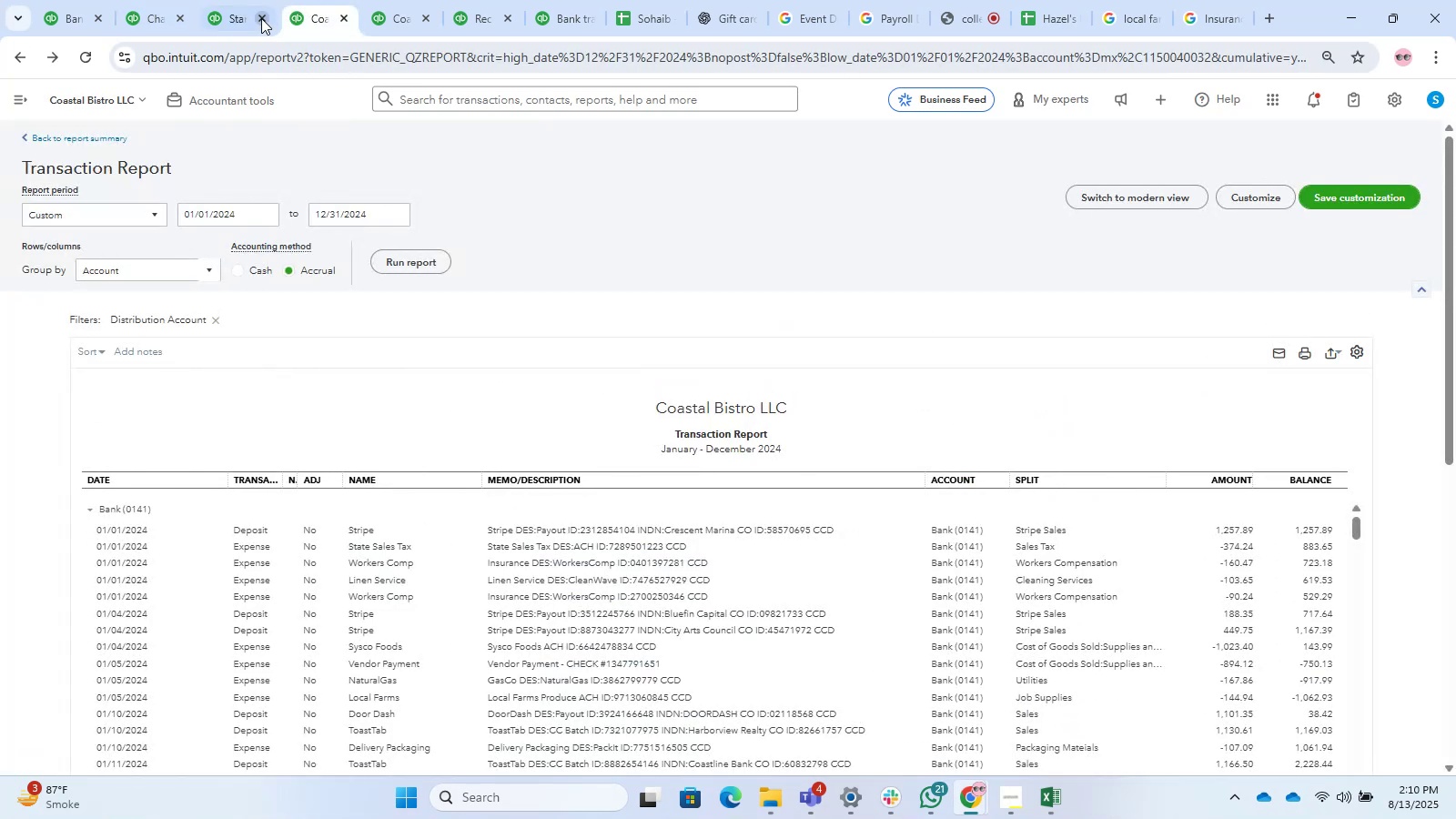 
left_click([237, 0])
 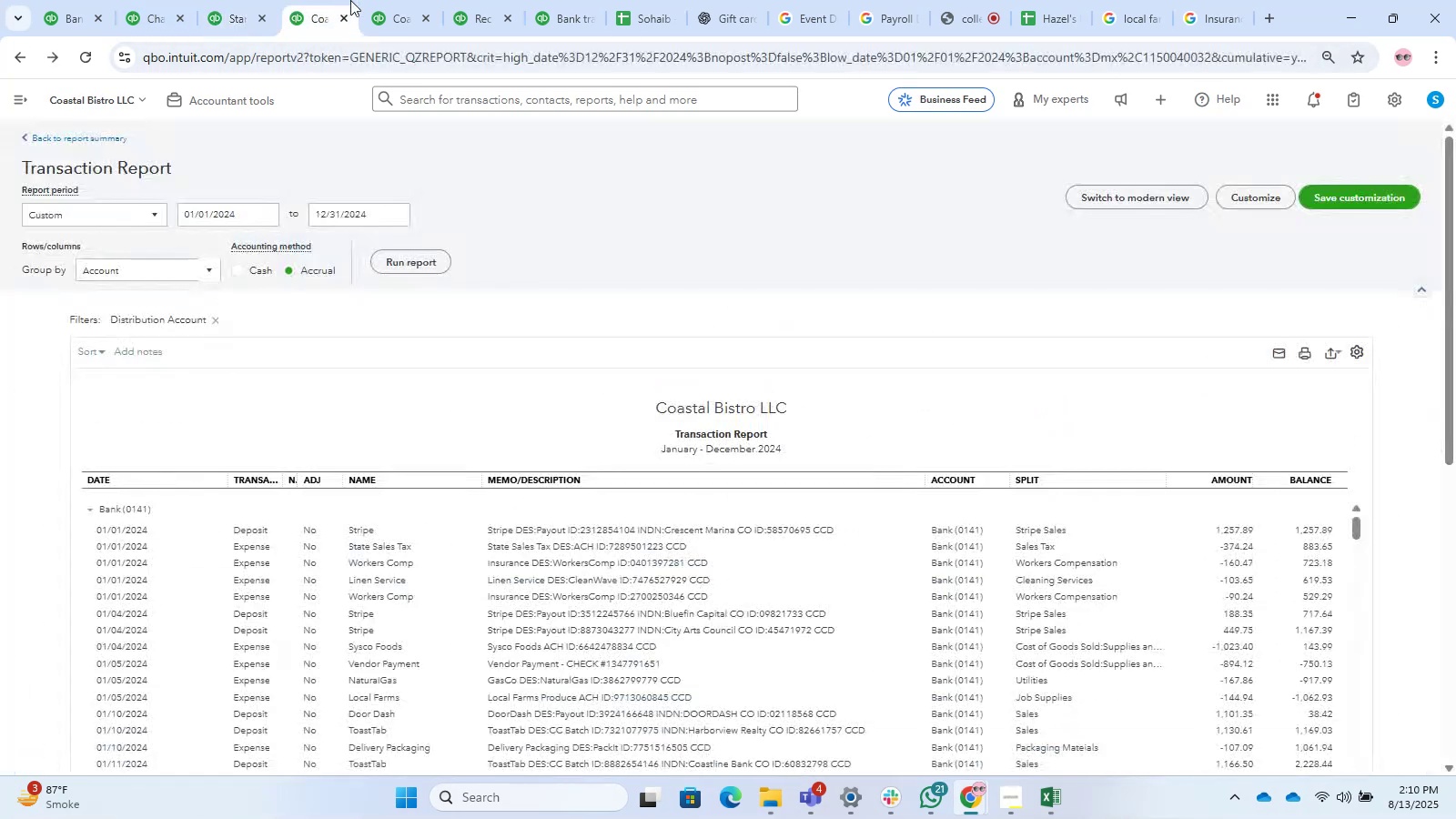 
double_click([370, 0])
 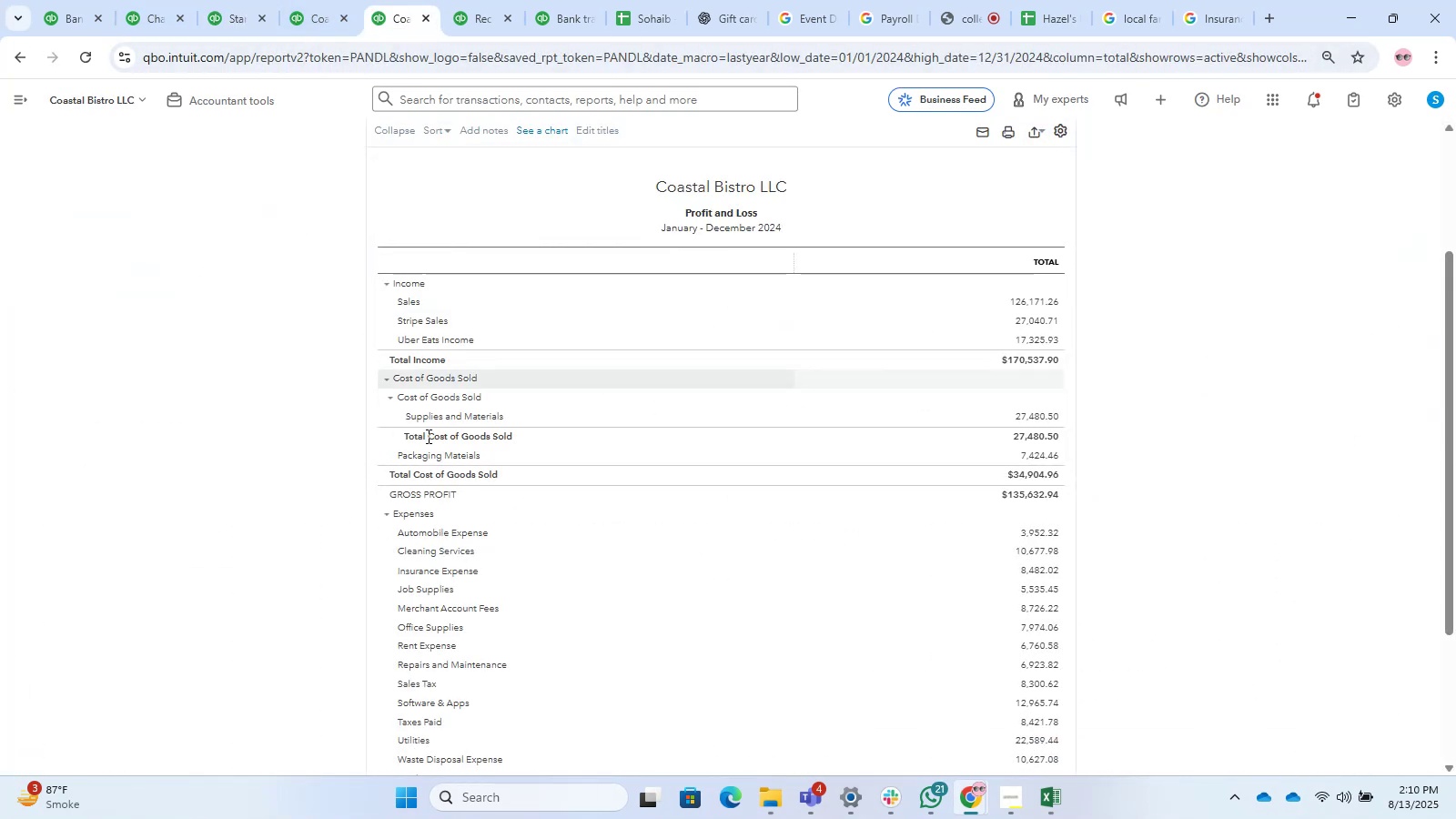 
scroll: coordinate [509, 392], scroll_direction: up, amount: 3.0
 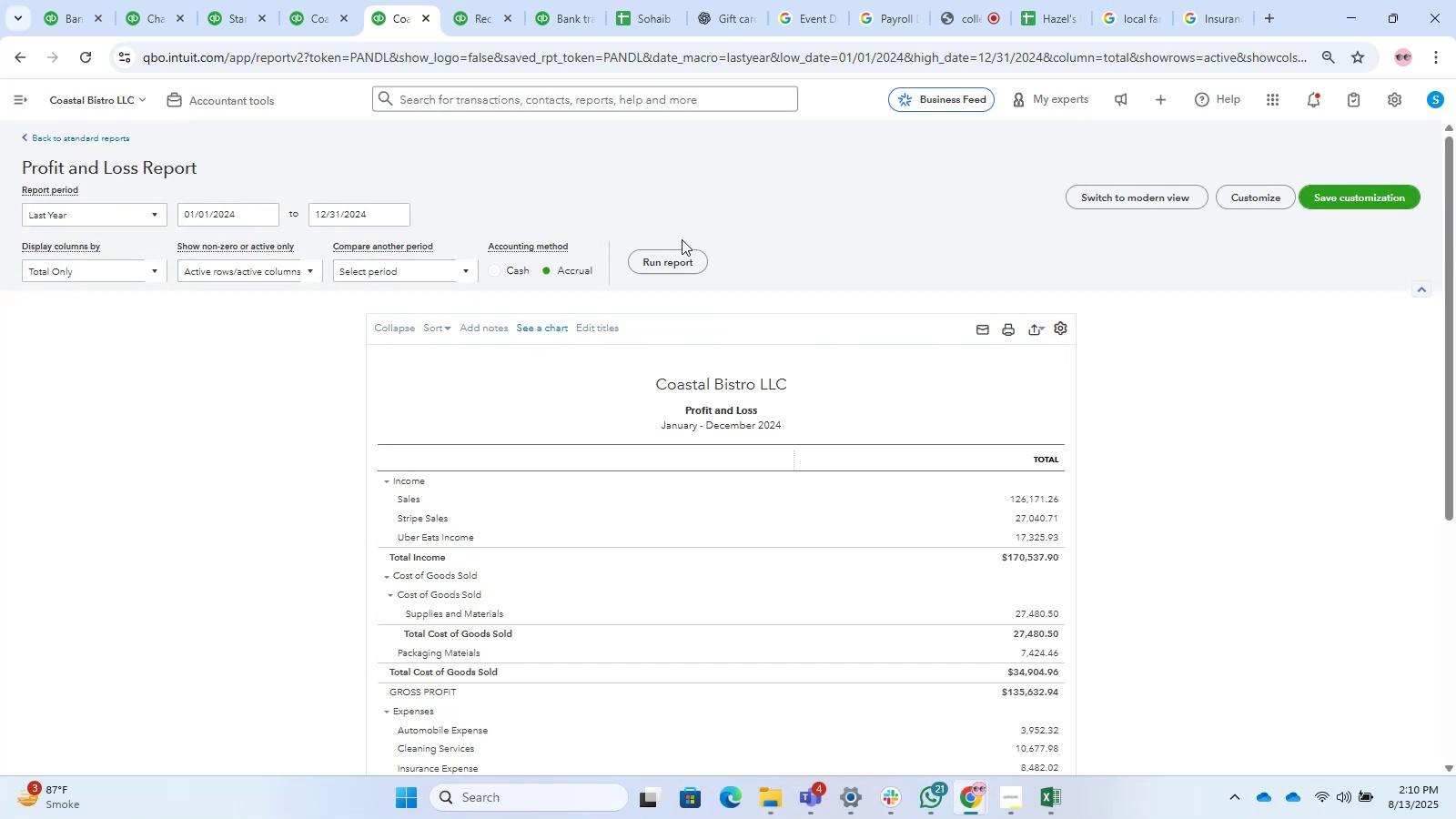 
left_click([688, 253])
 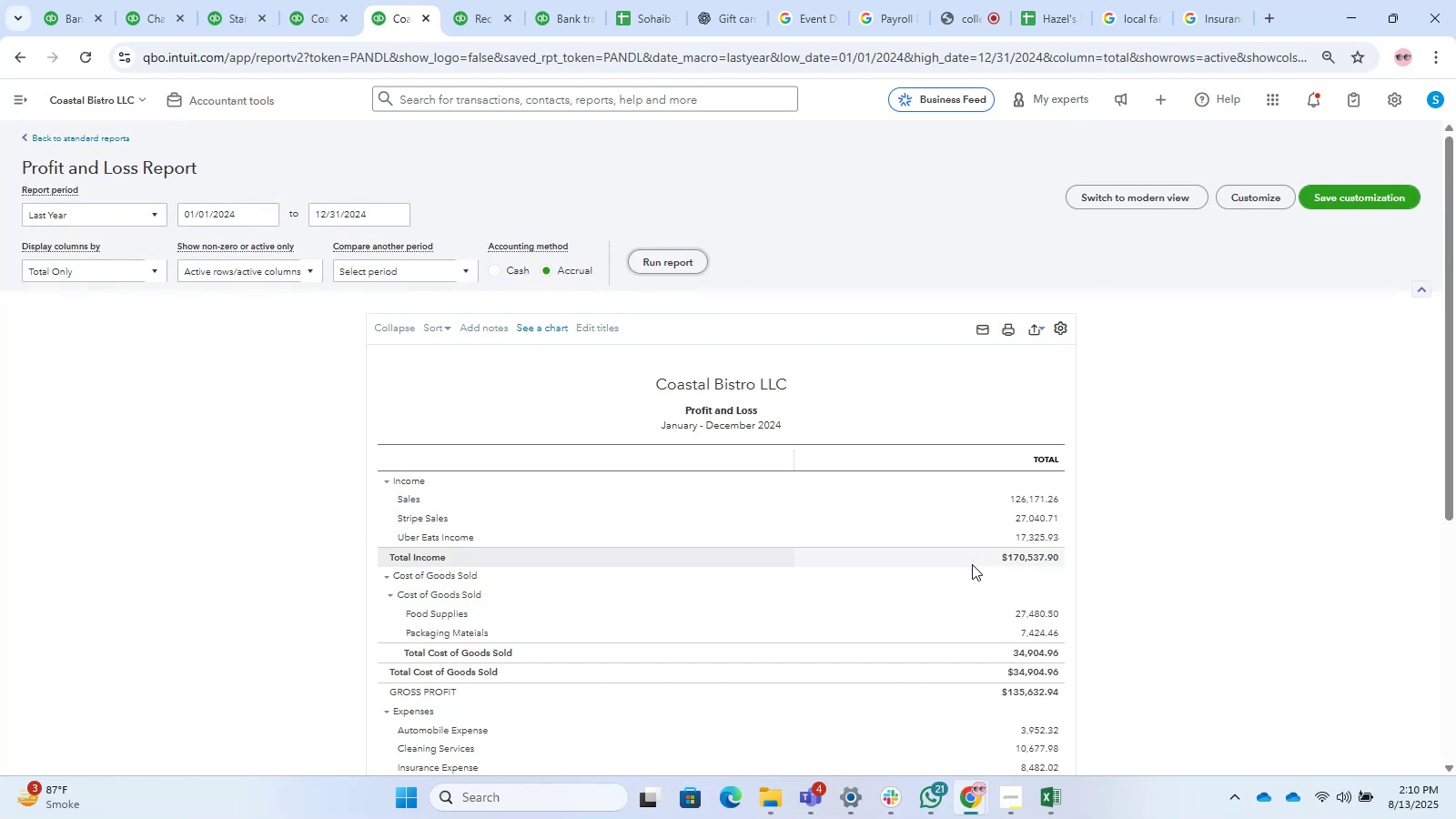 
left_click([1007, 557])
 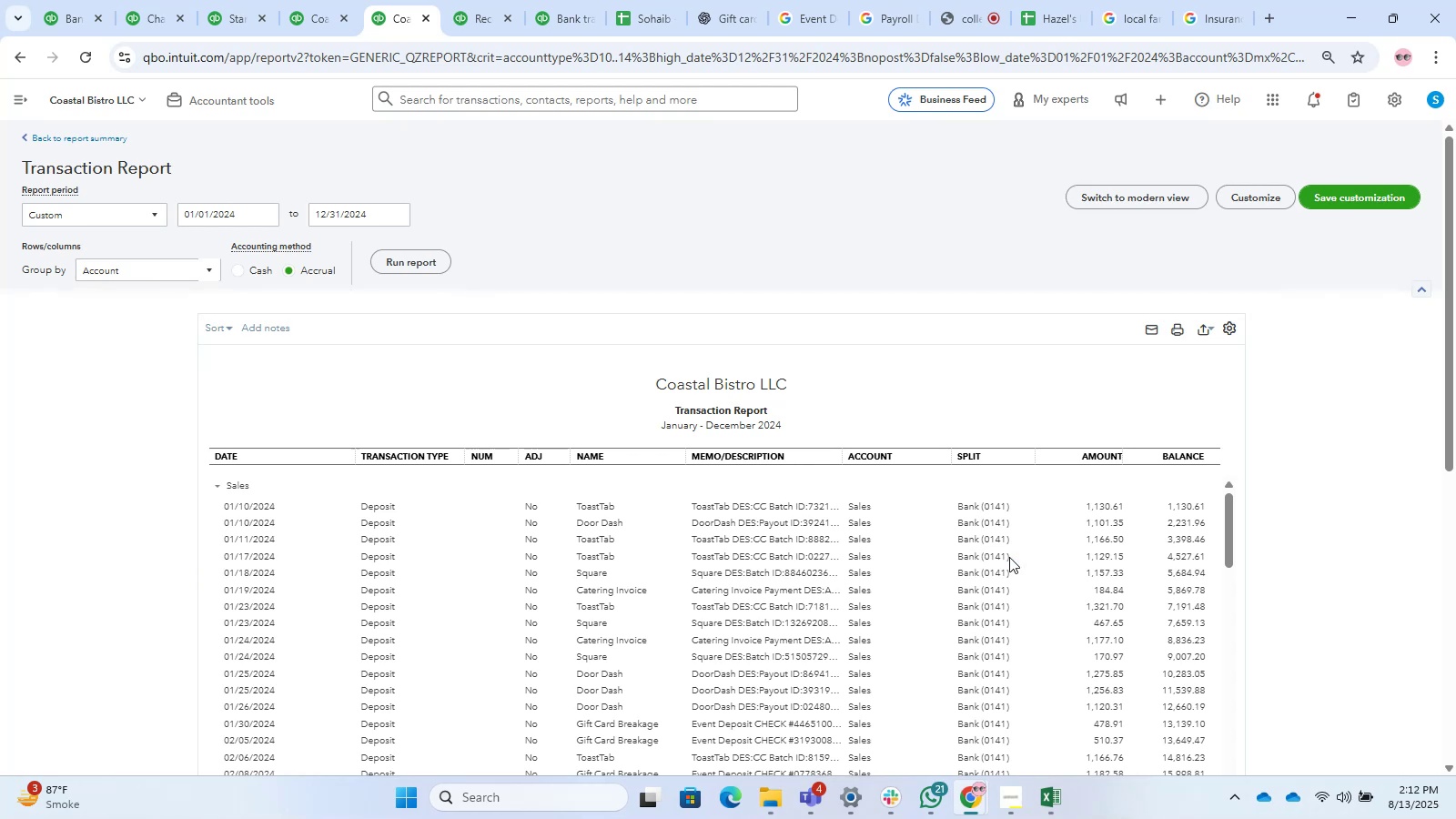 
wait(70.81)
 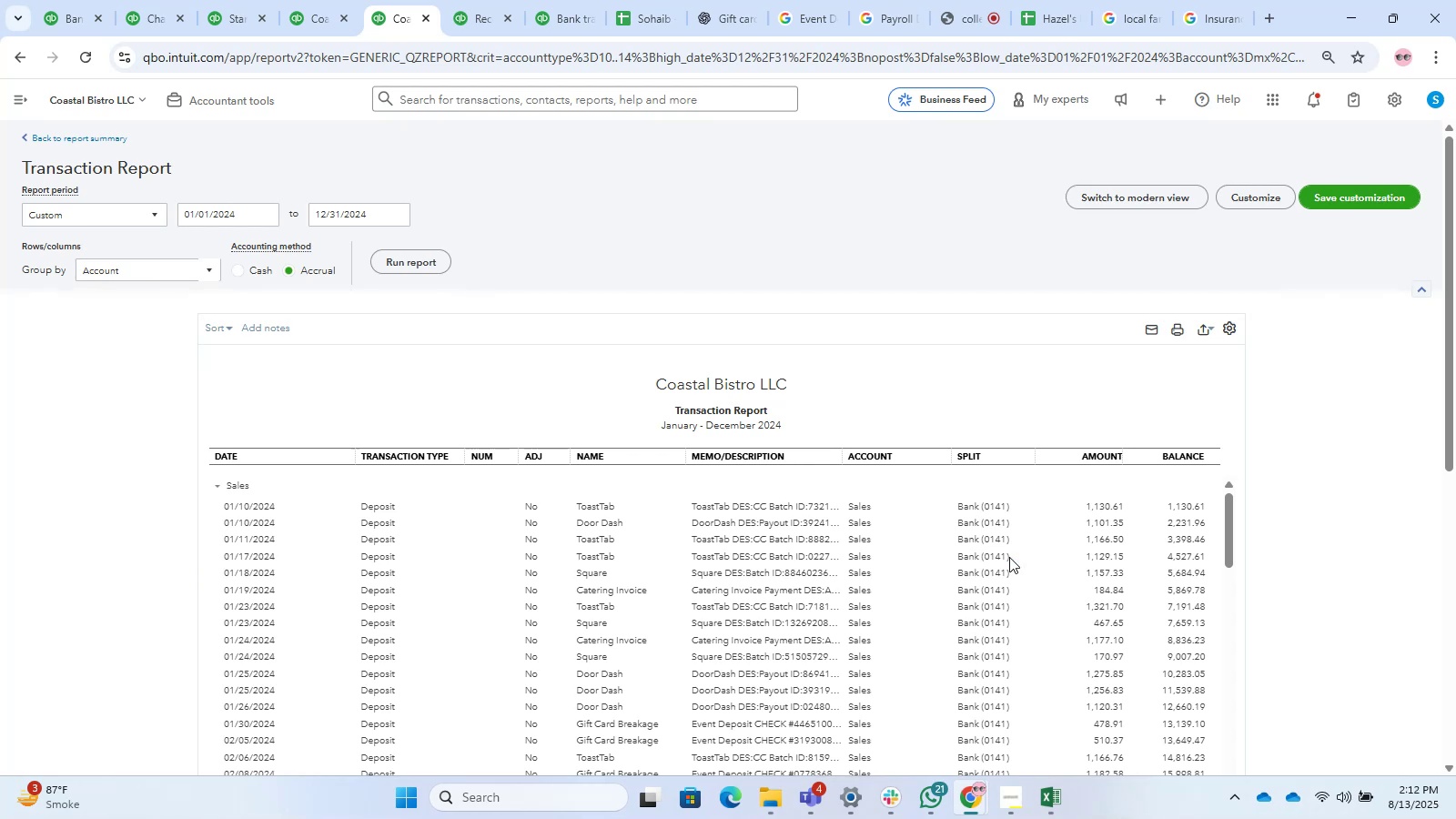 
left_click([225, 330])
 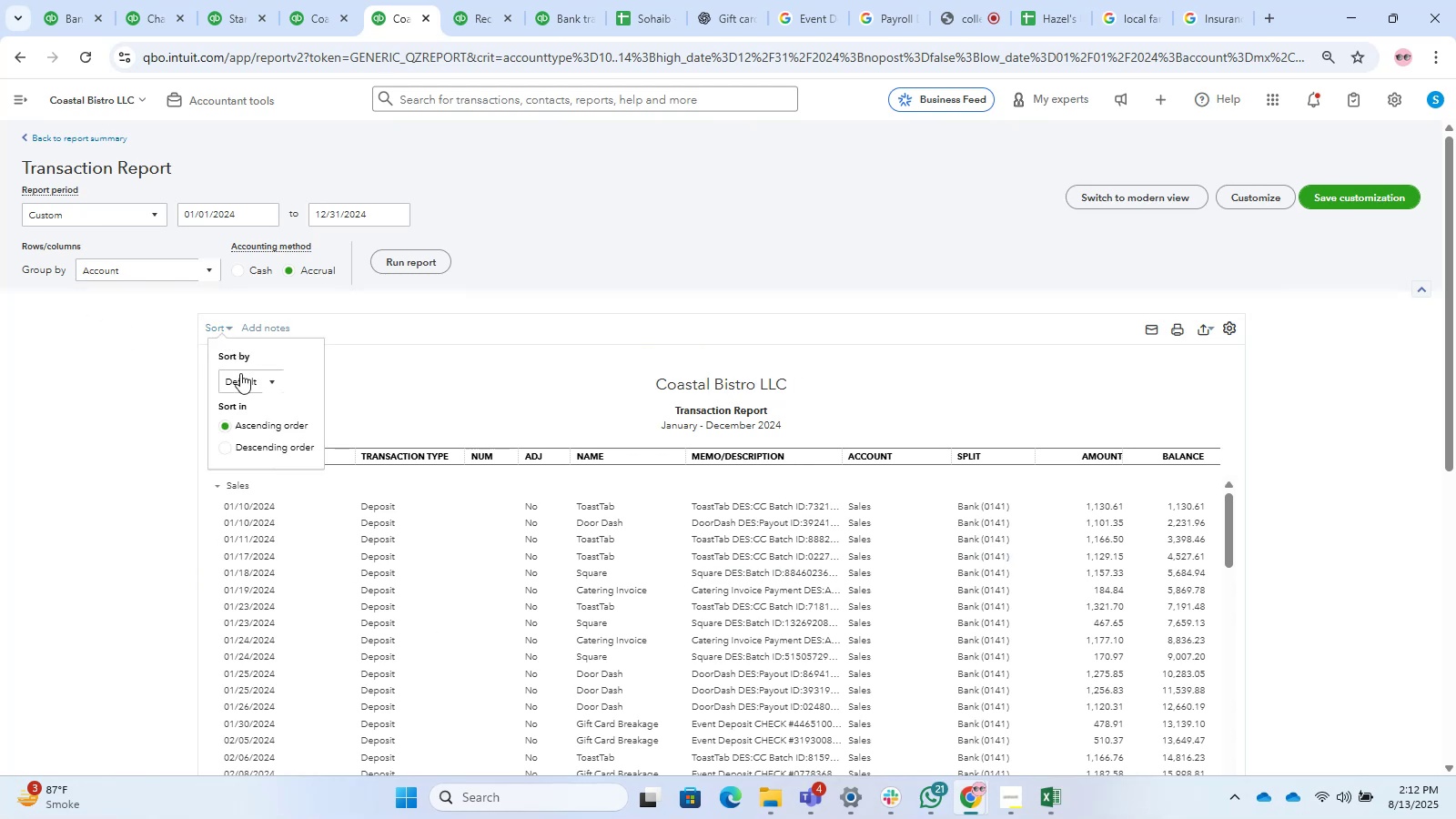 
left_click([248, 390])
 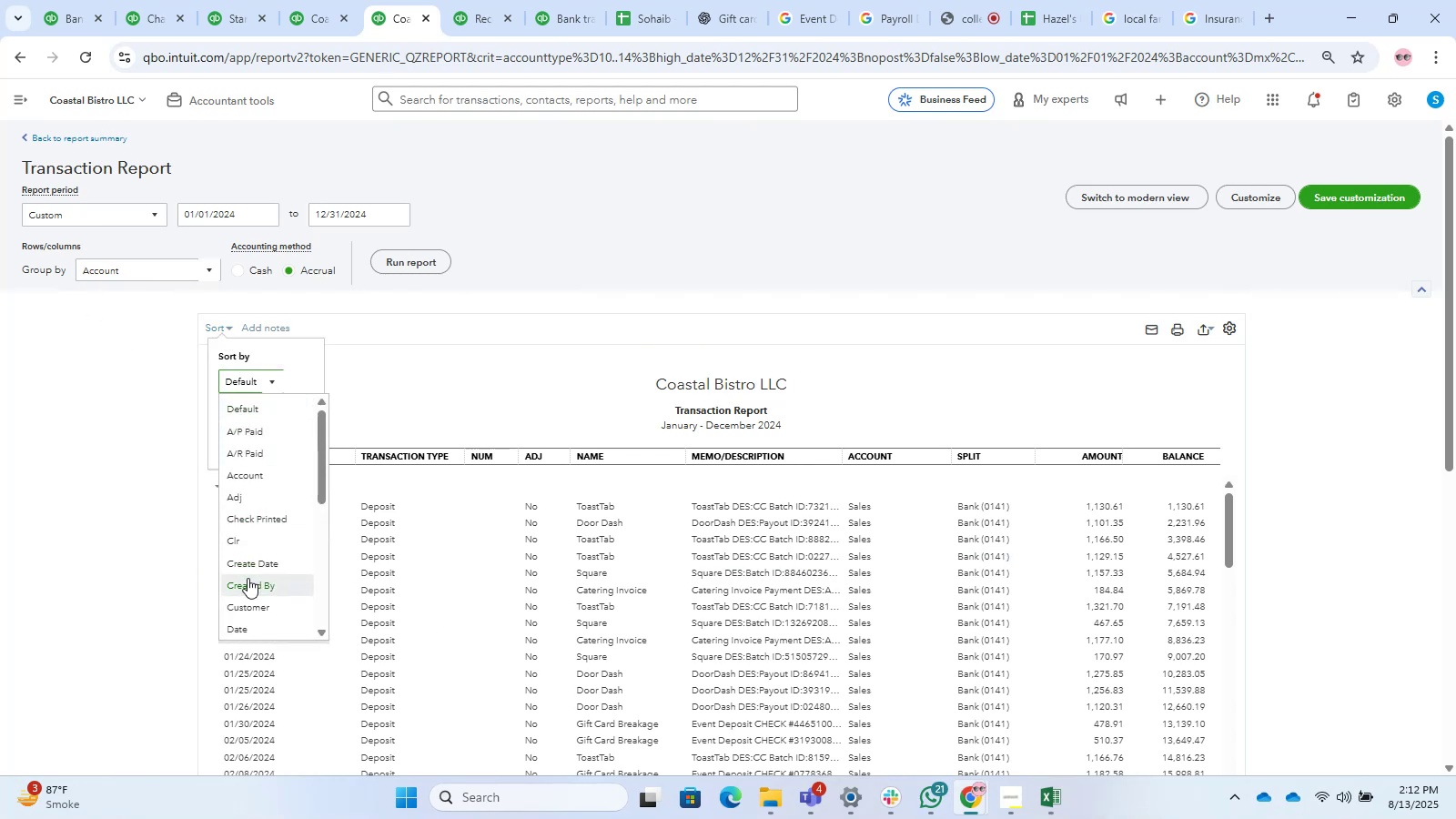 
scroll: coordinate [248, 579], scroll_direction: down, amount: 4.0
 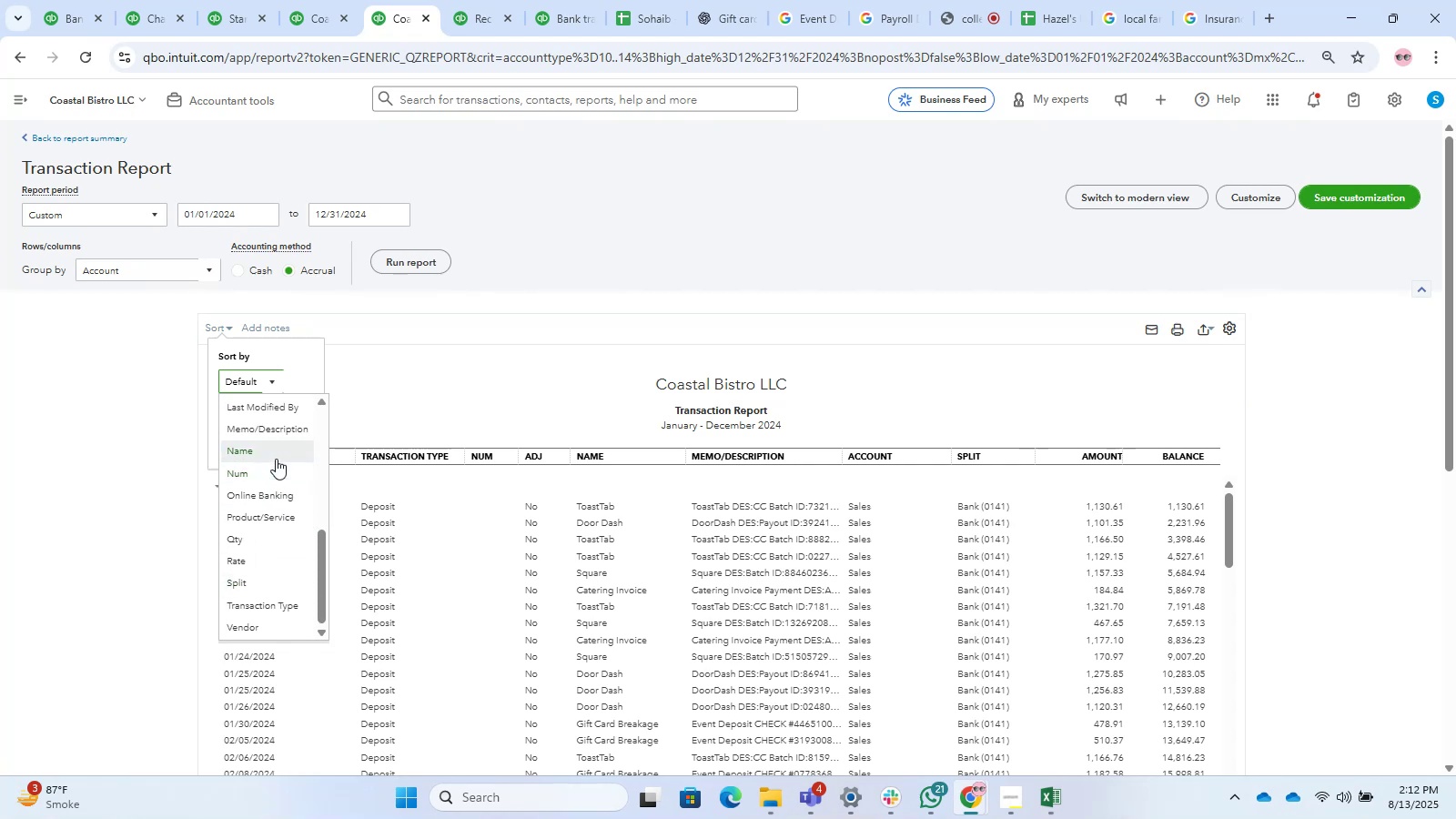 
left_click([266, 419])
 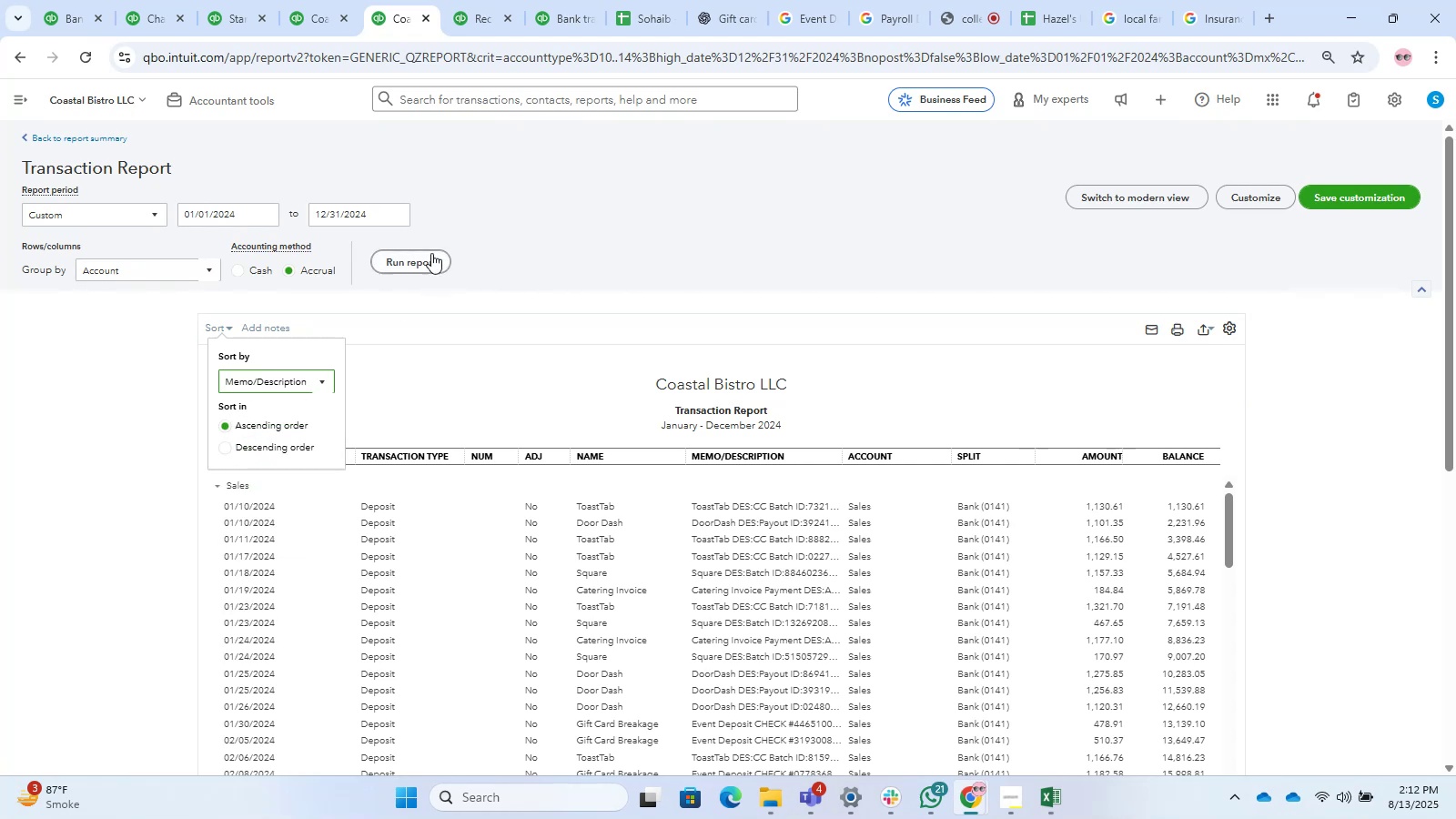 
left_click([431, 252])
 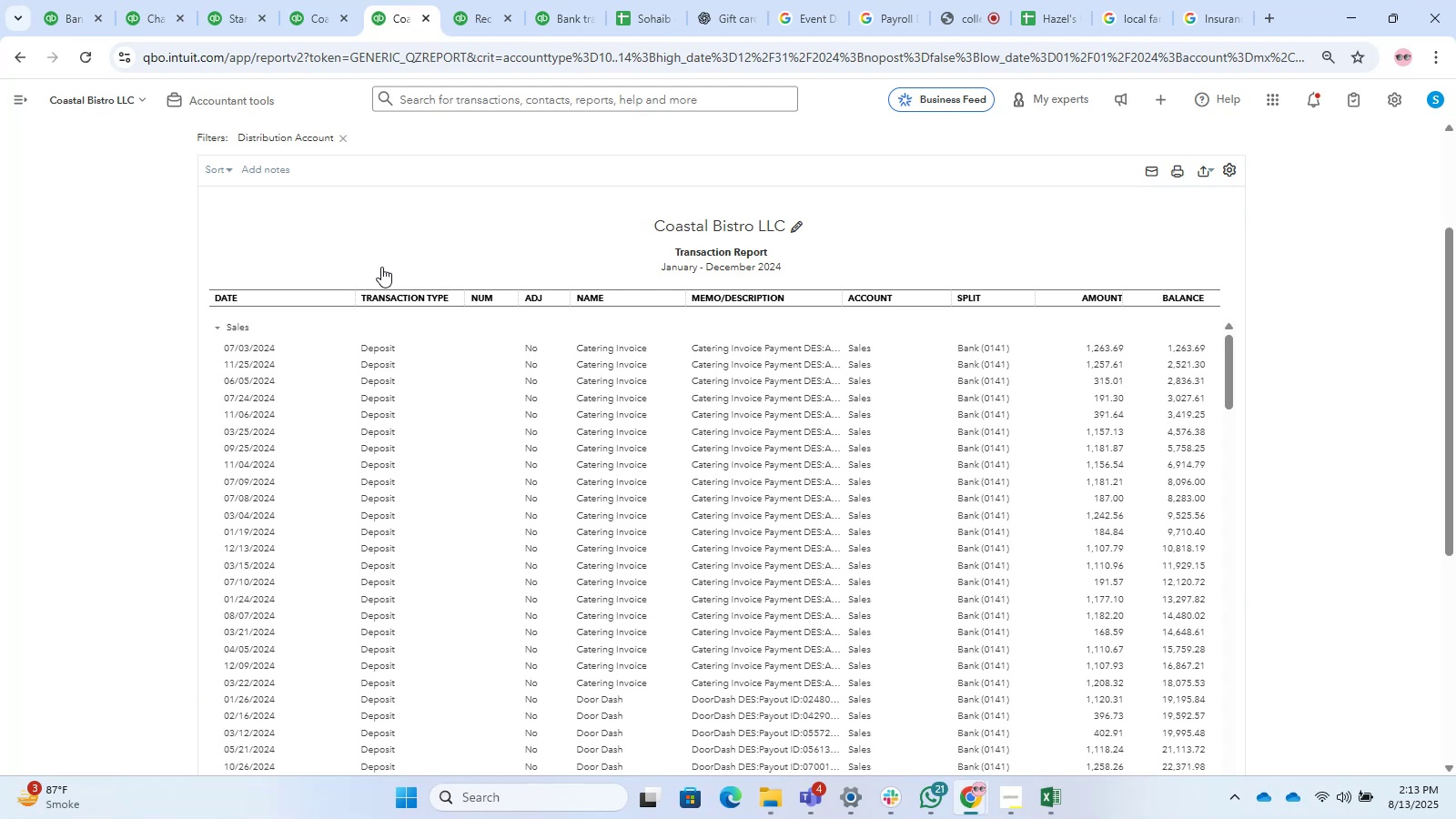 
wait(60.04)
 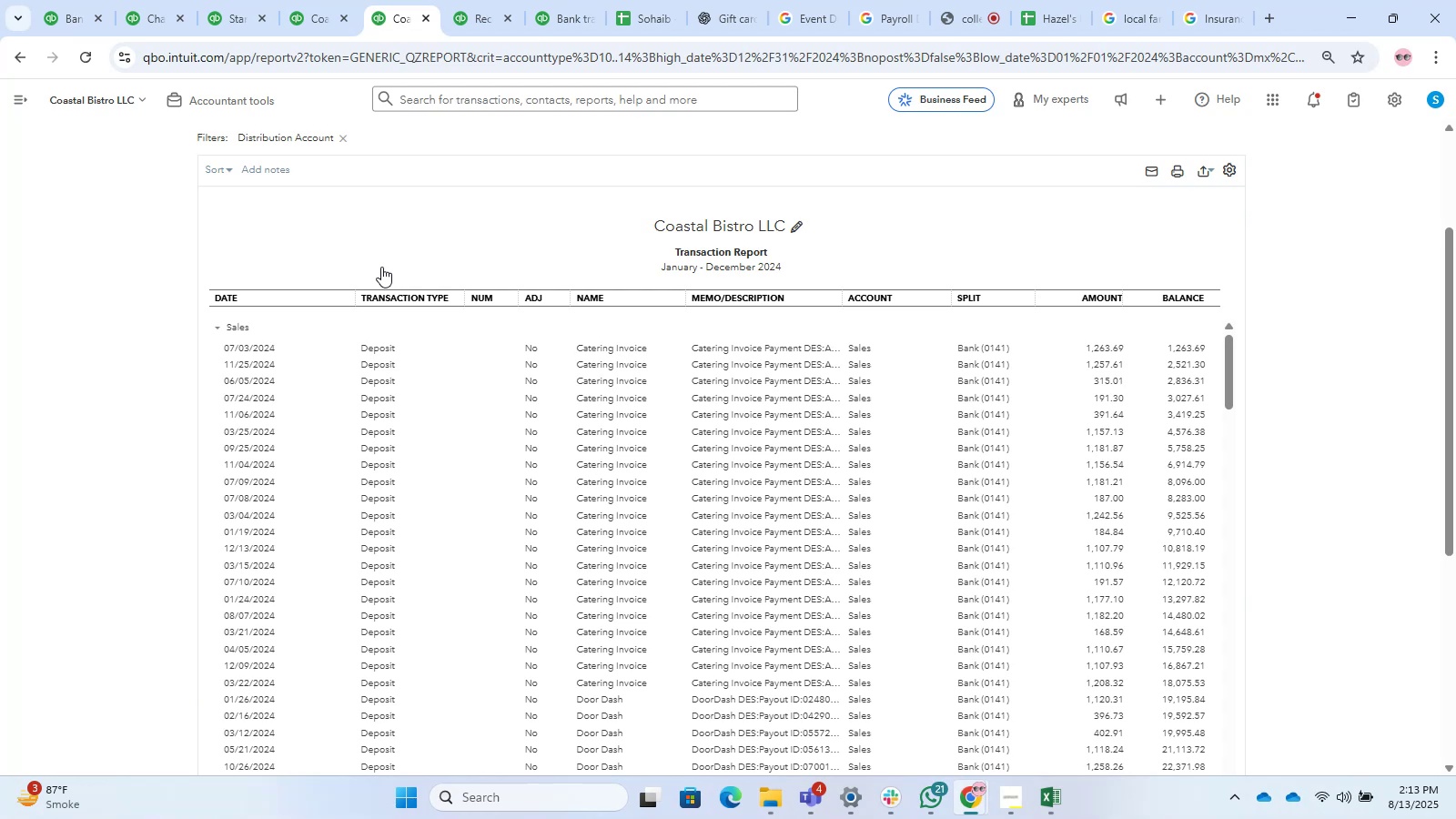 
mouse_move([687, -26])
 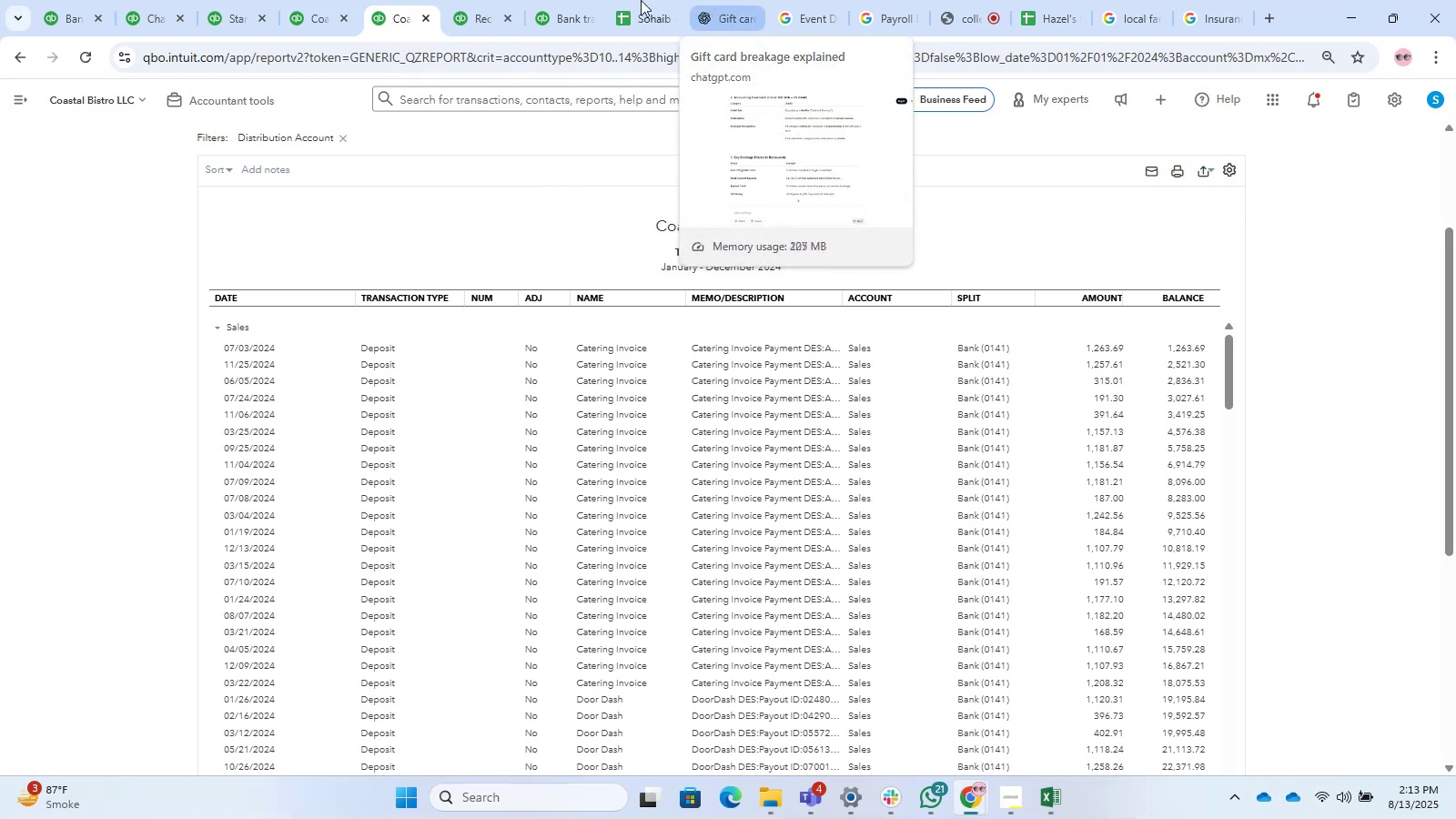 
mouse_move([607, 16])
 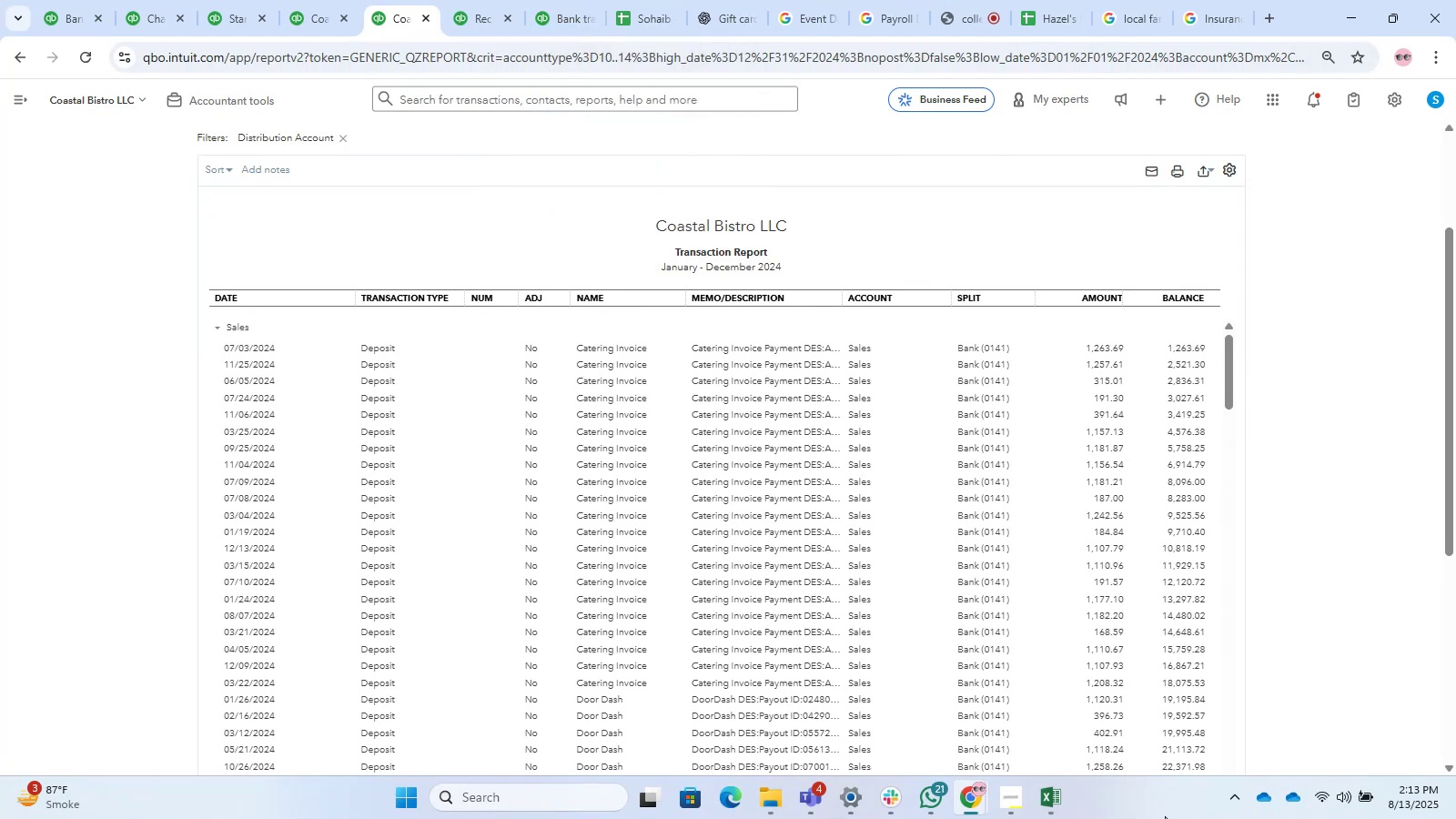 
scroll: coordinate [702, 470], scroll_direction: down, amount: 14.0
 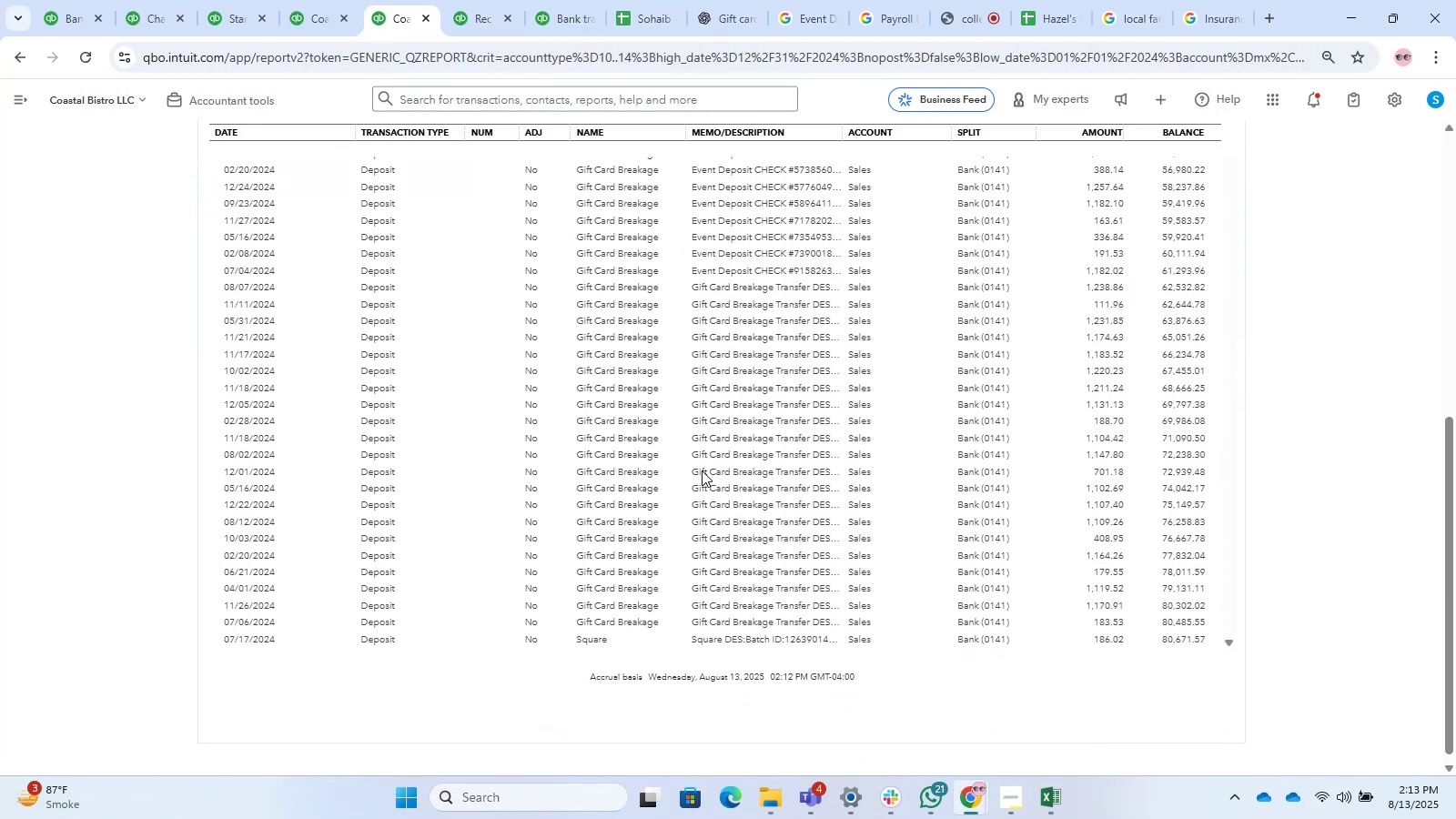 
scroll: coordinate [703, 470], scroll_direction: up, amount: 4.0
 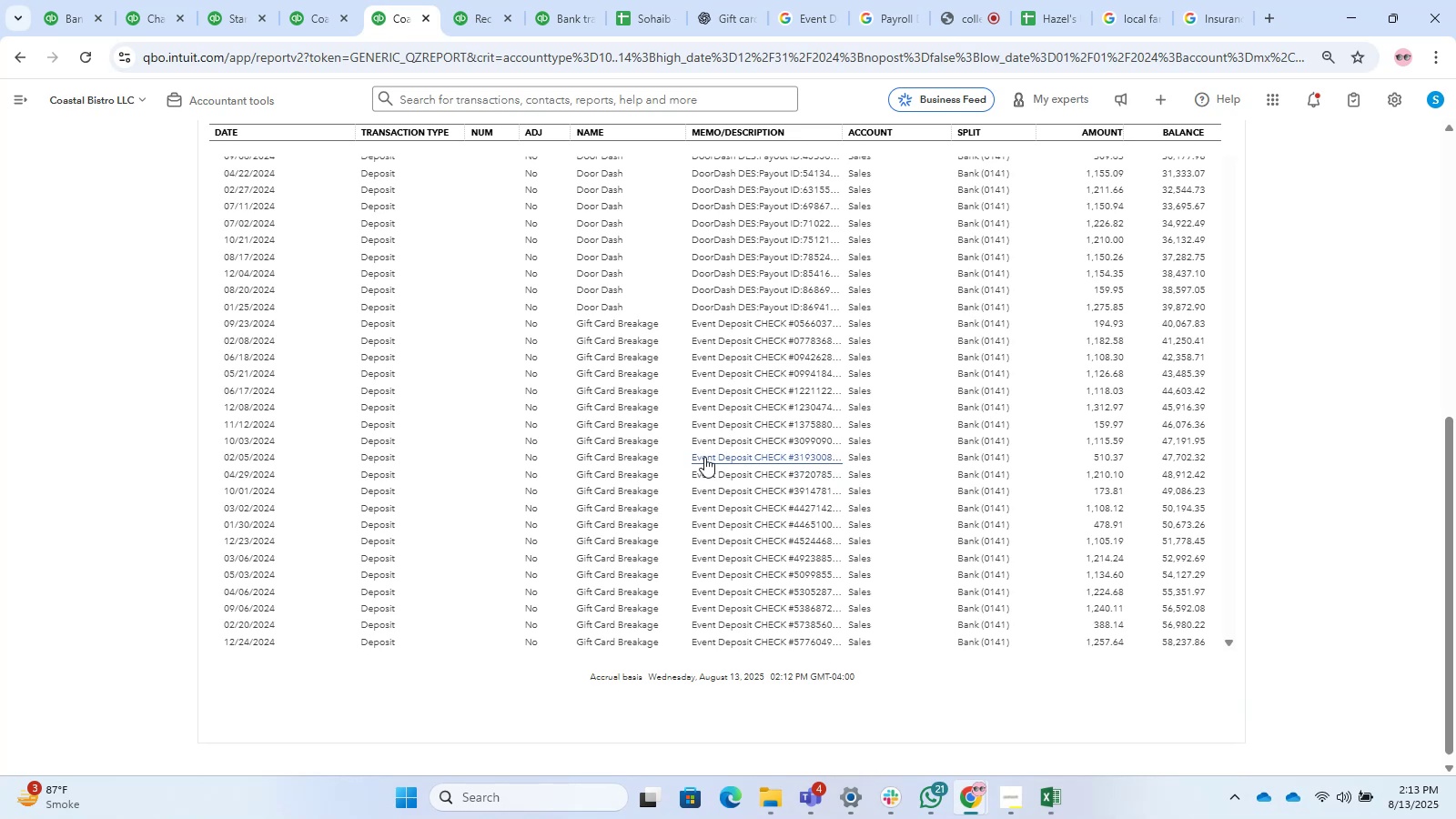 
wait(9.28)
 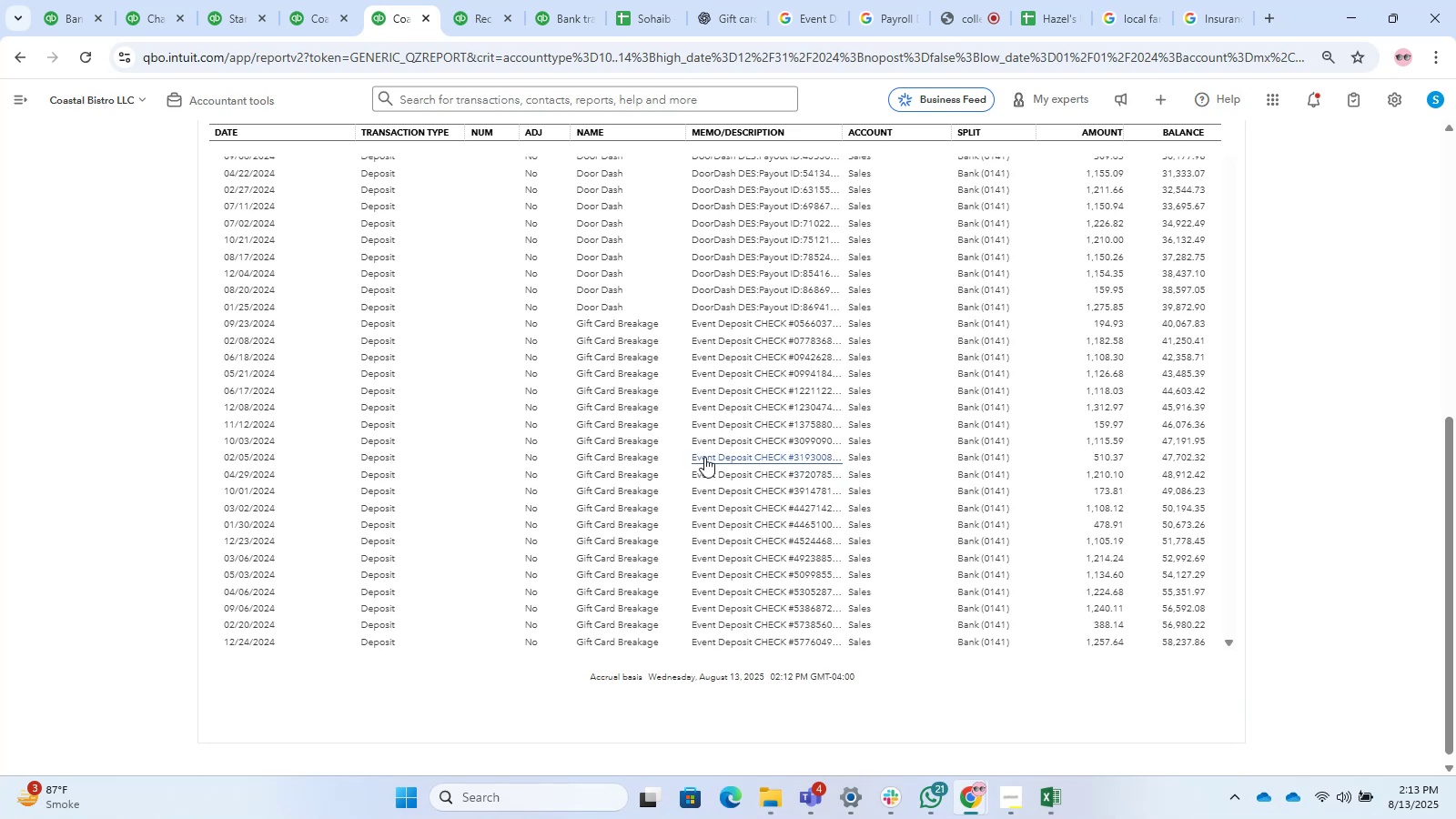 
scroll: coordinate [765, 534], scroll_direction: down, amount: 21.0
 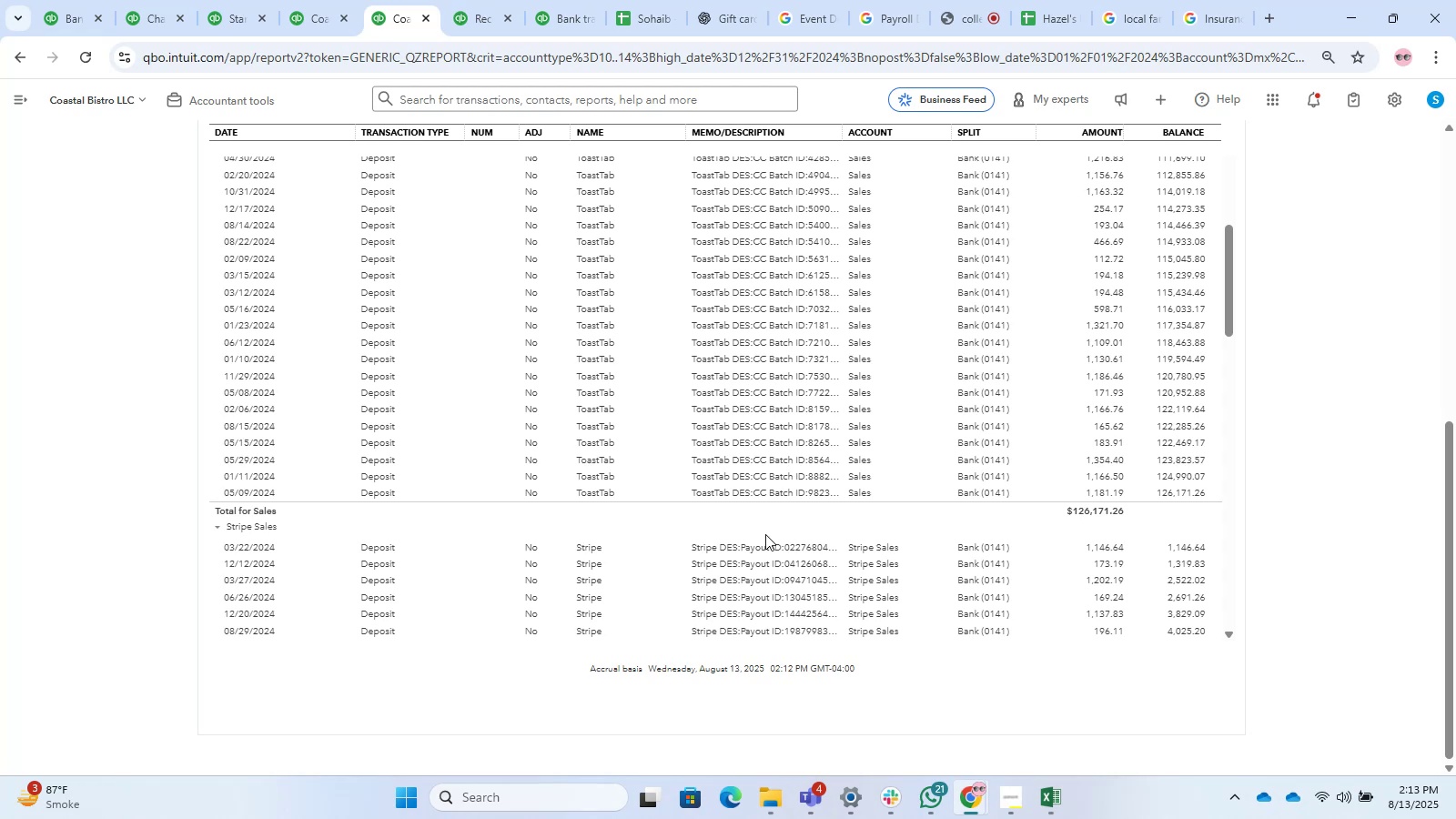 
scroll: coordinate [1455, 453], scroll_direction: up, amount: 37.0
 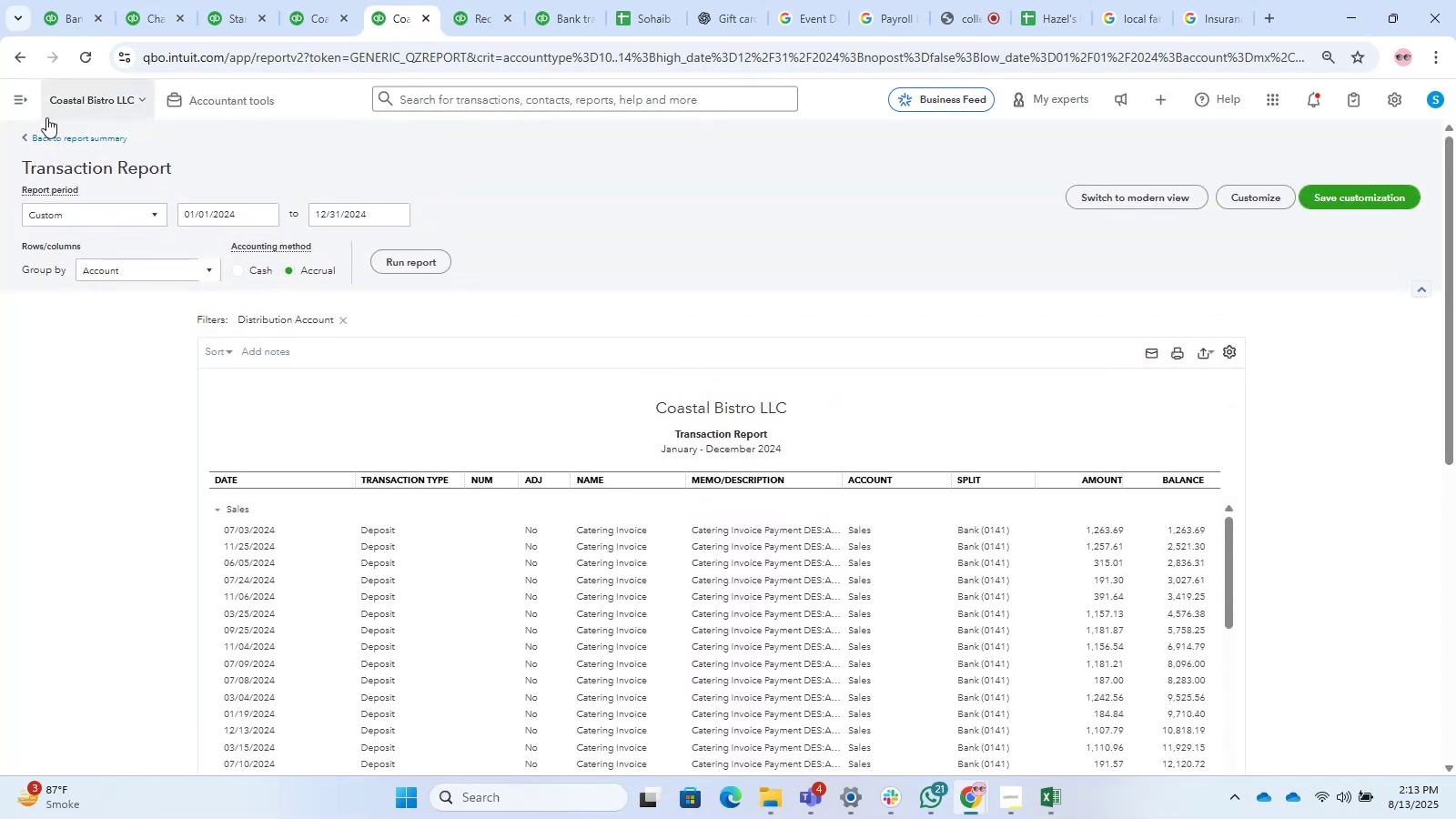 
left_click([55, 133])
 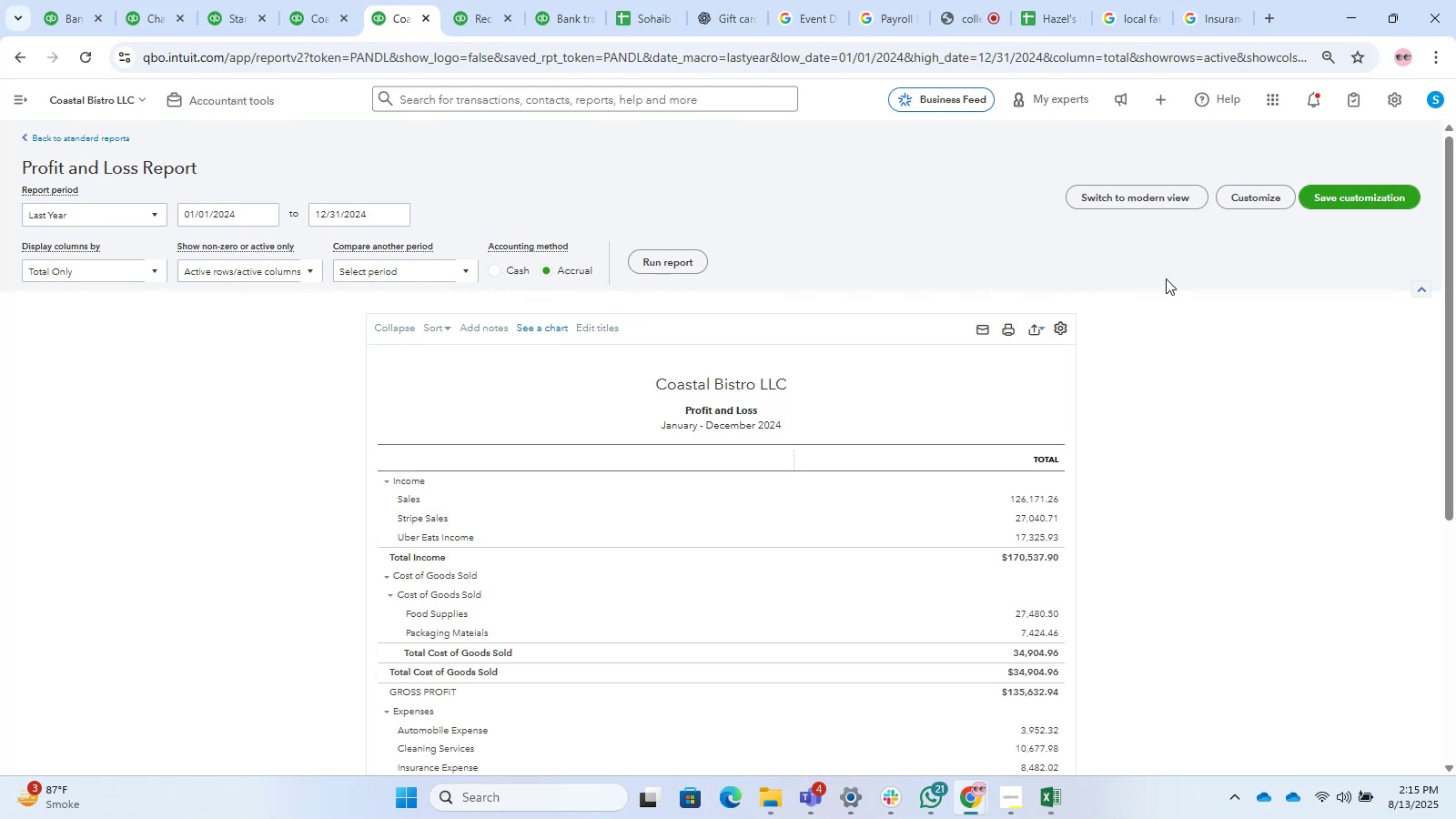 
wait(102.38)
 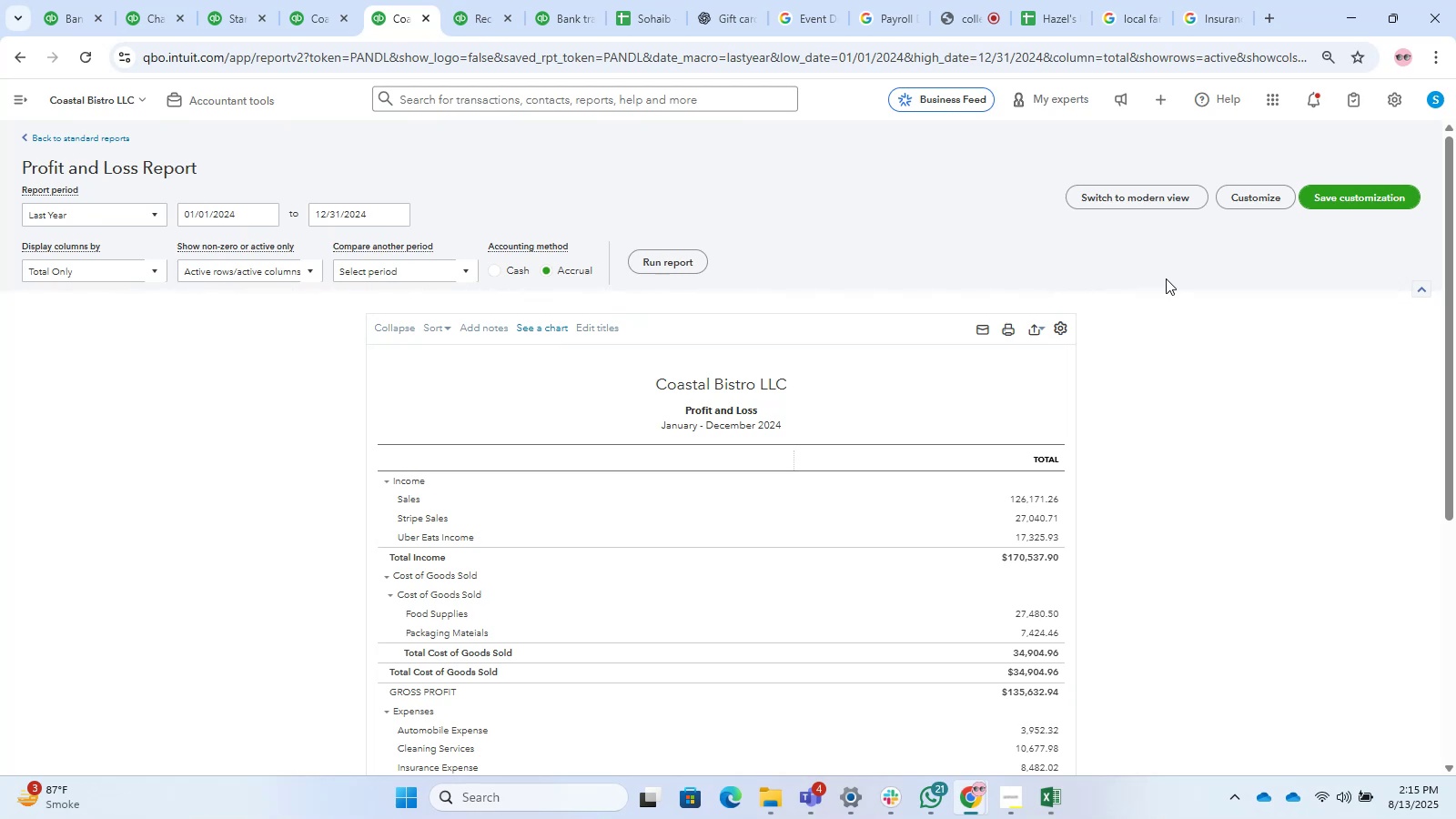 
scroll: coordinate [925, 258], scroll_direction: down, amount: 5.0
 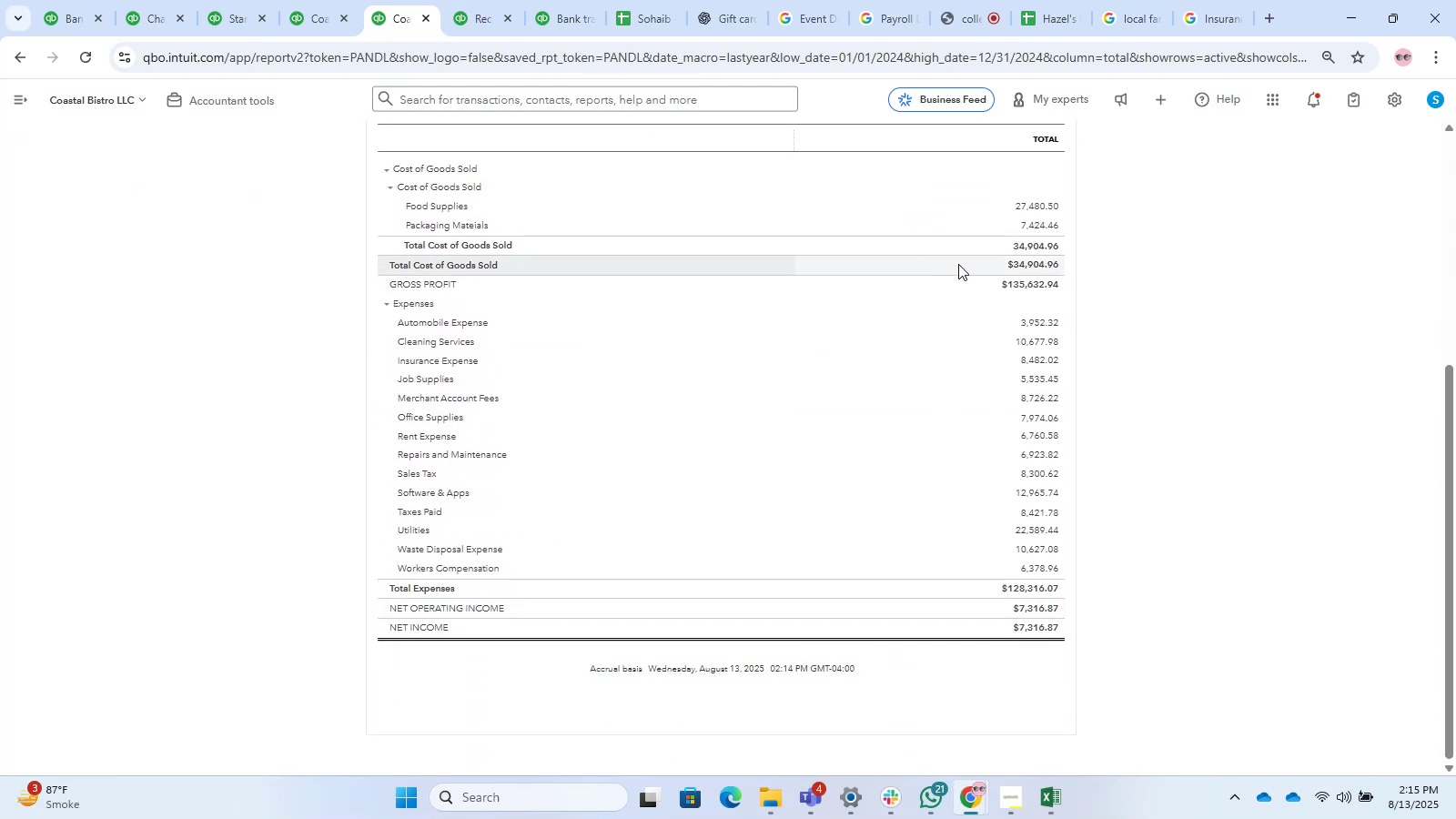 
left_click([1042, 248])
 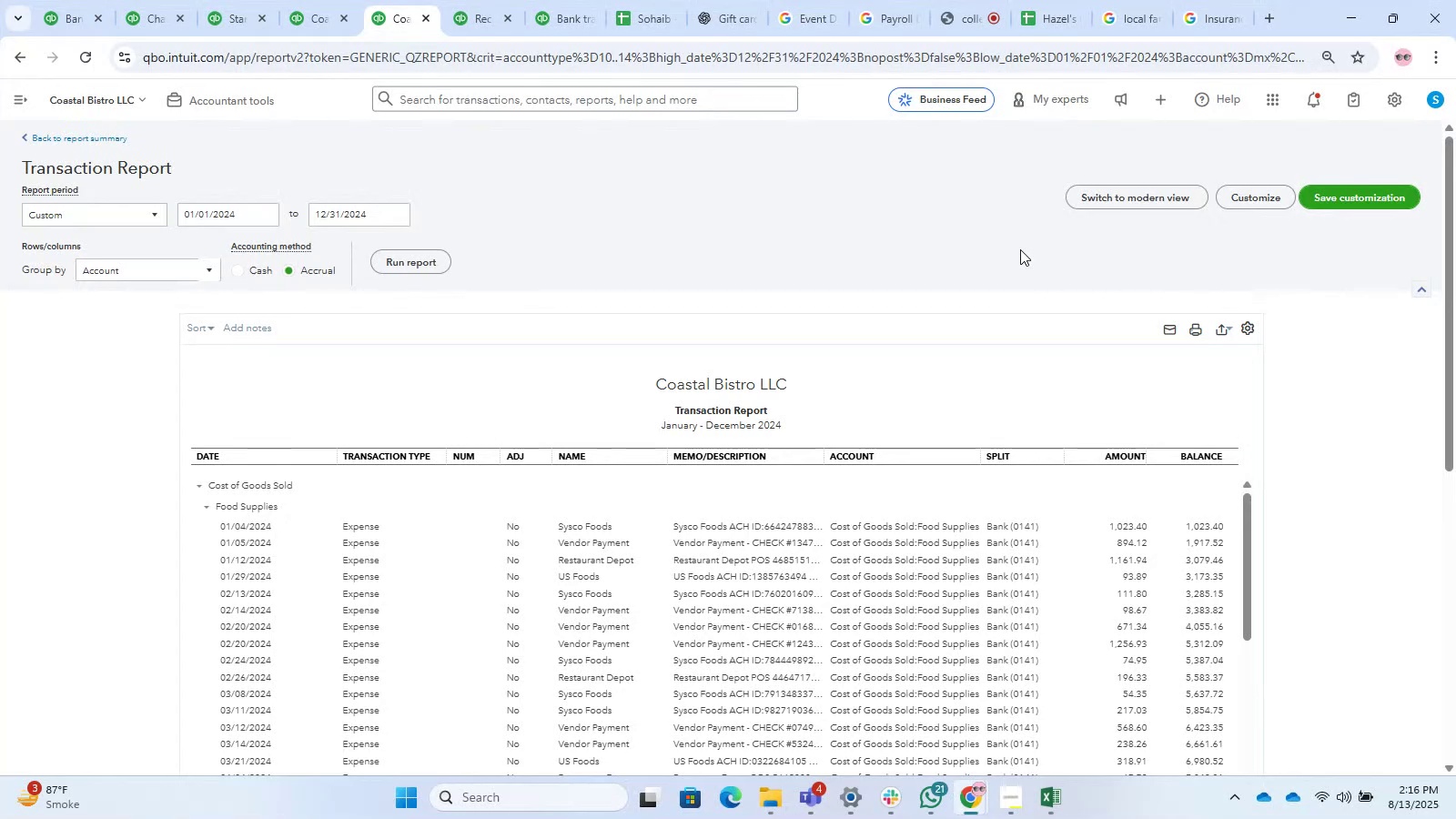 
wait(45.06)
 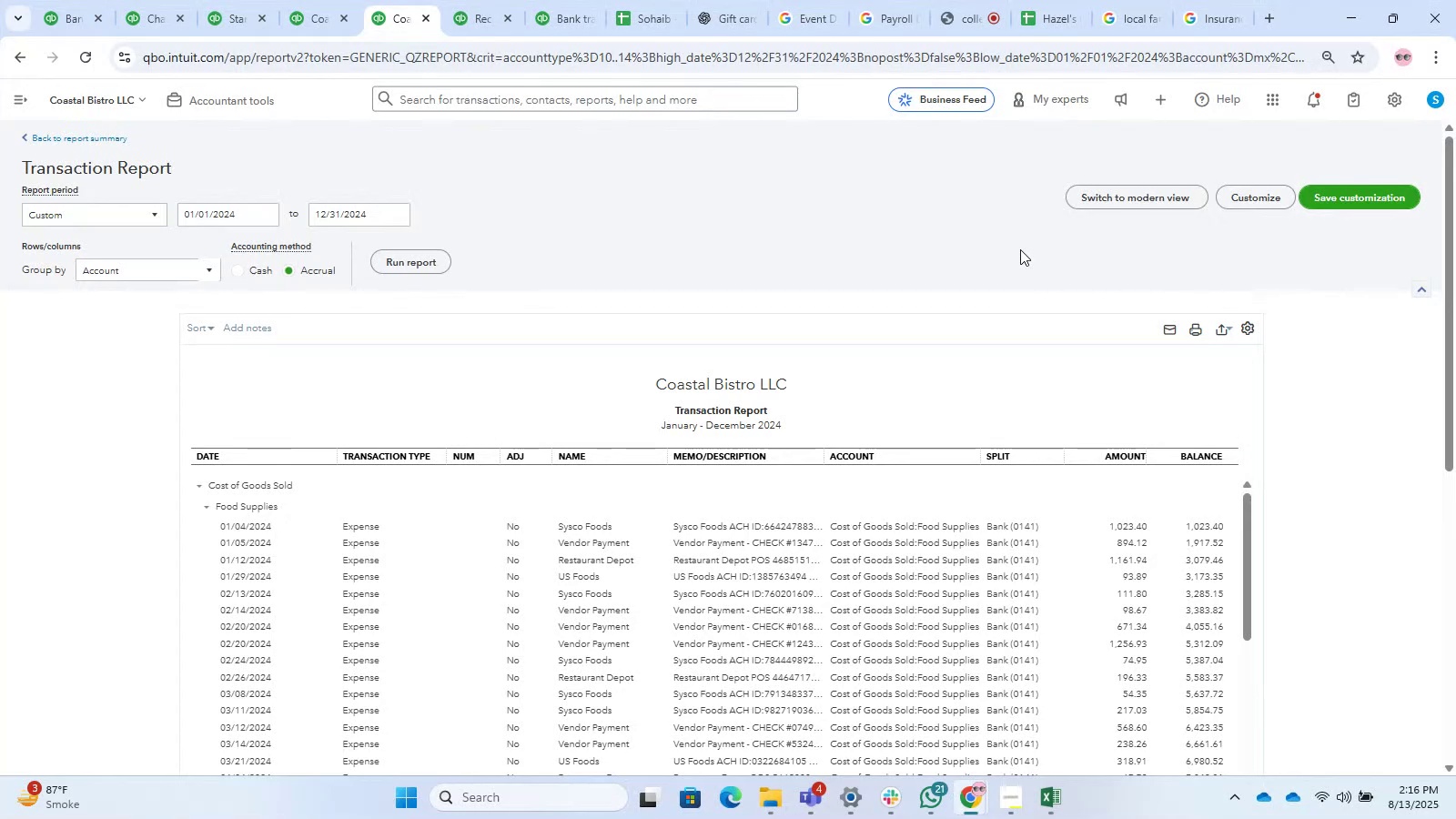 
scroll: coordinate [713, 281], scroll_direction: down, amount: 1.0
 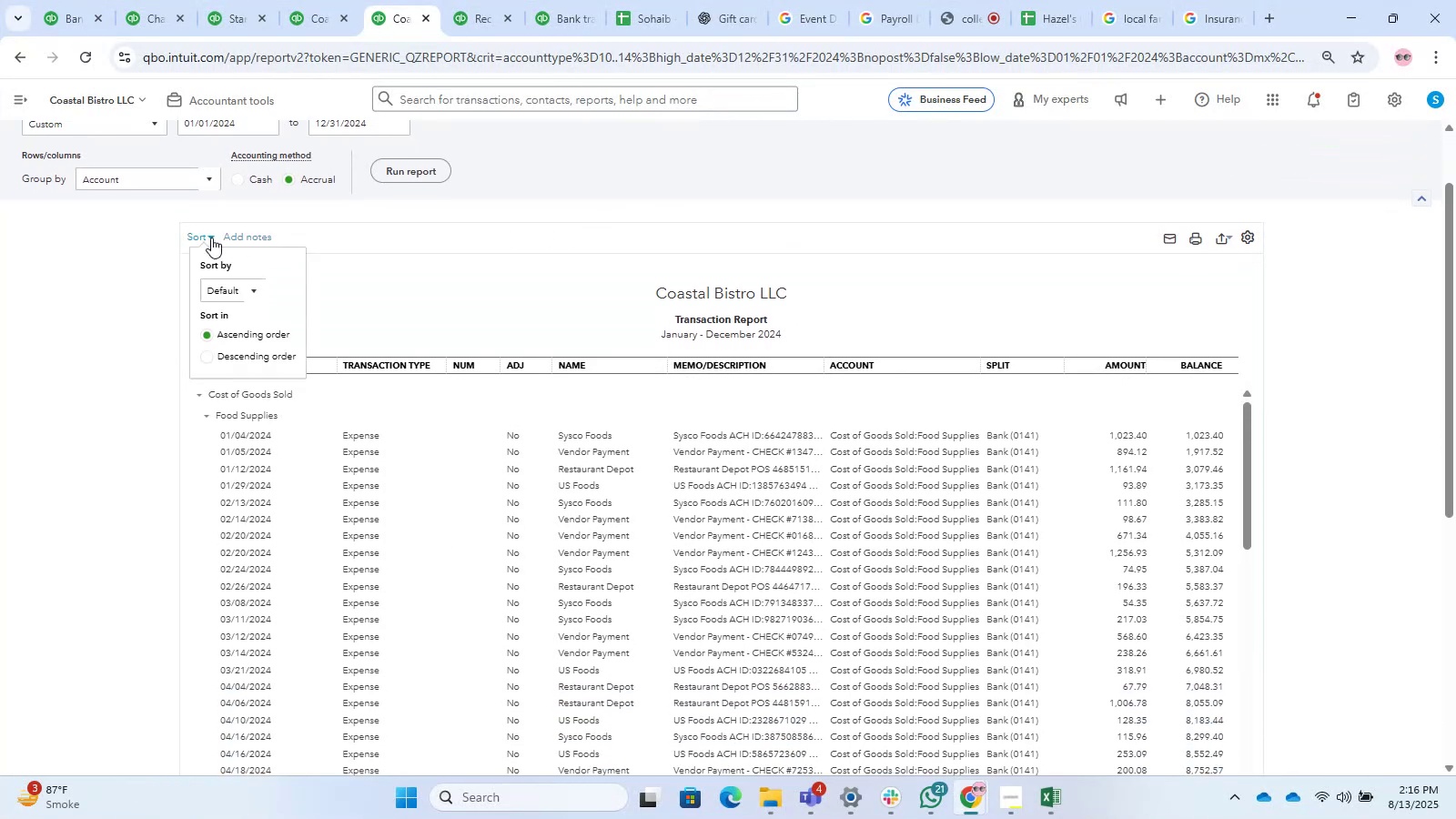 
double_click([230, 285])
 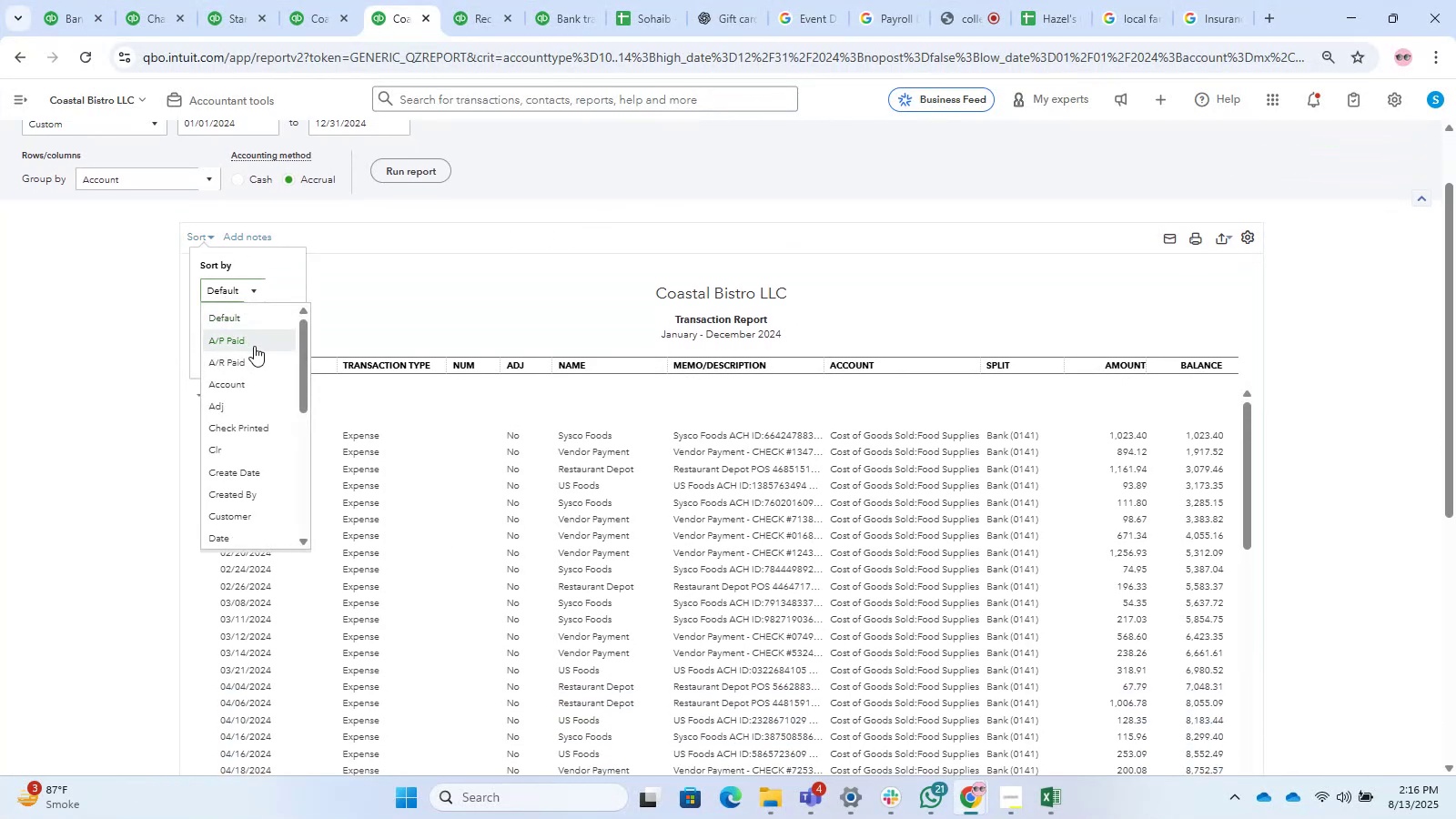 
scroll: coordinate [273, 404], scroll_direction: down, amount: 3.0
 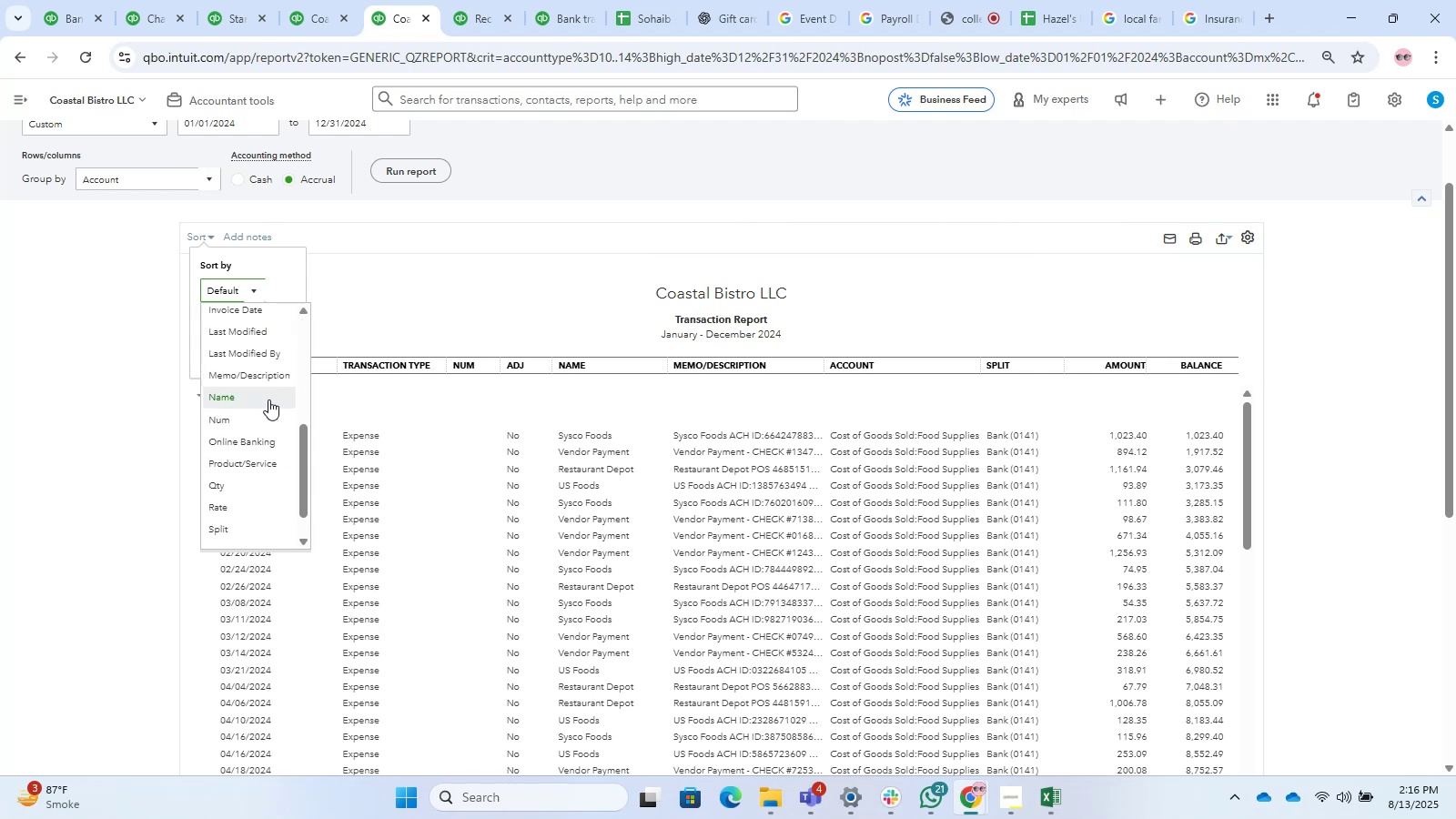 
left_click_drag(start_coordinate=[259, 359], to_coordinate=[269, 376])
 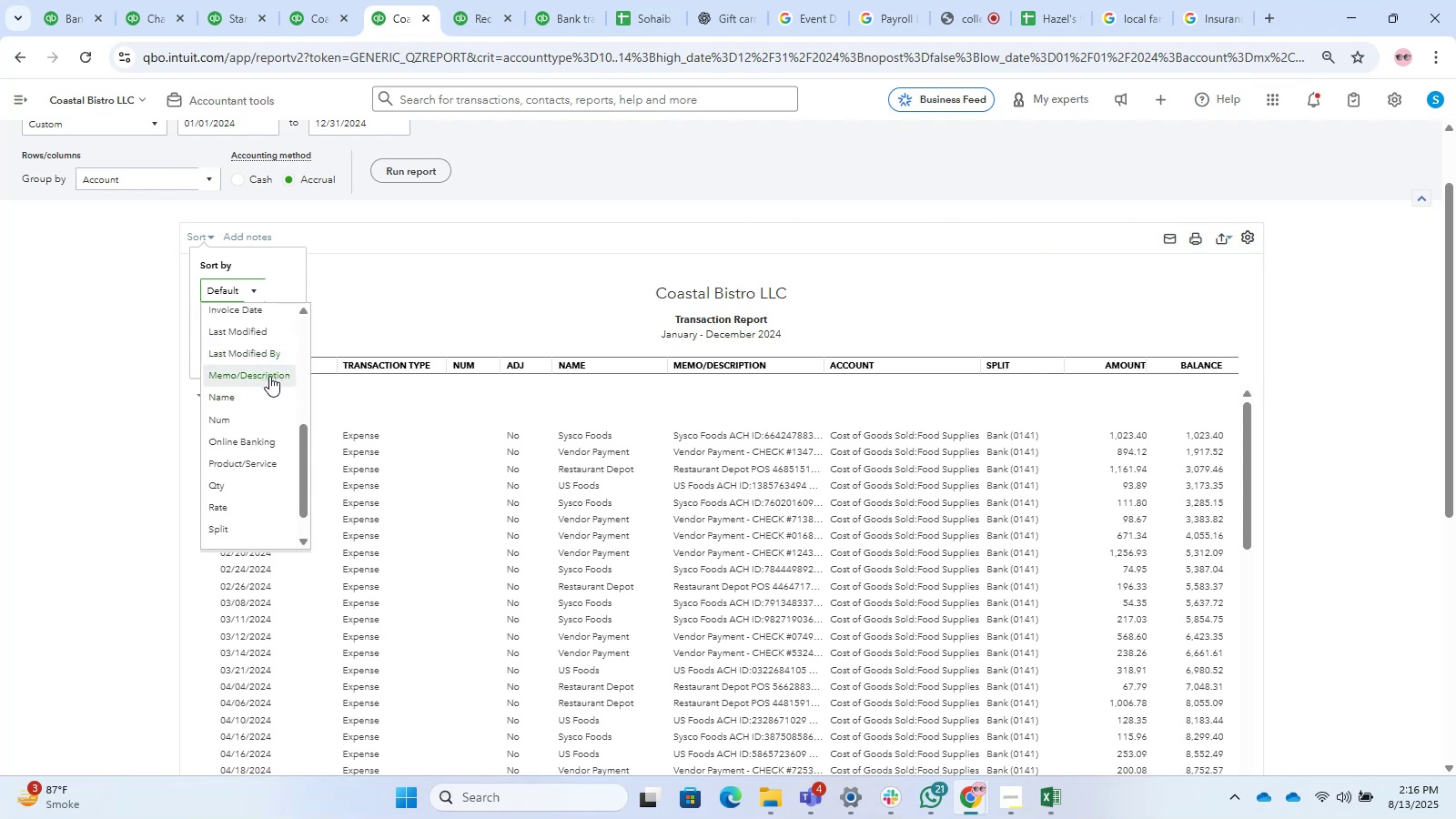 
left_click([269, 376])
 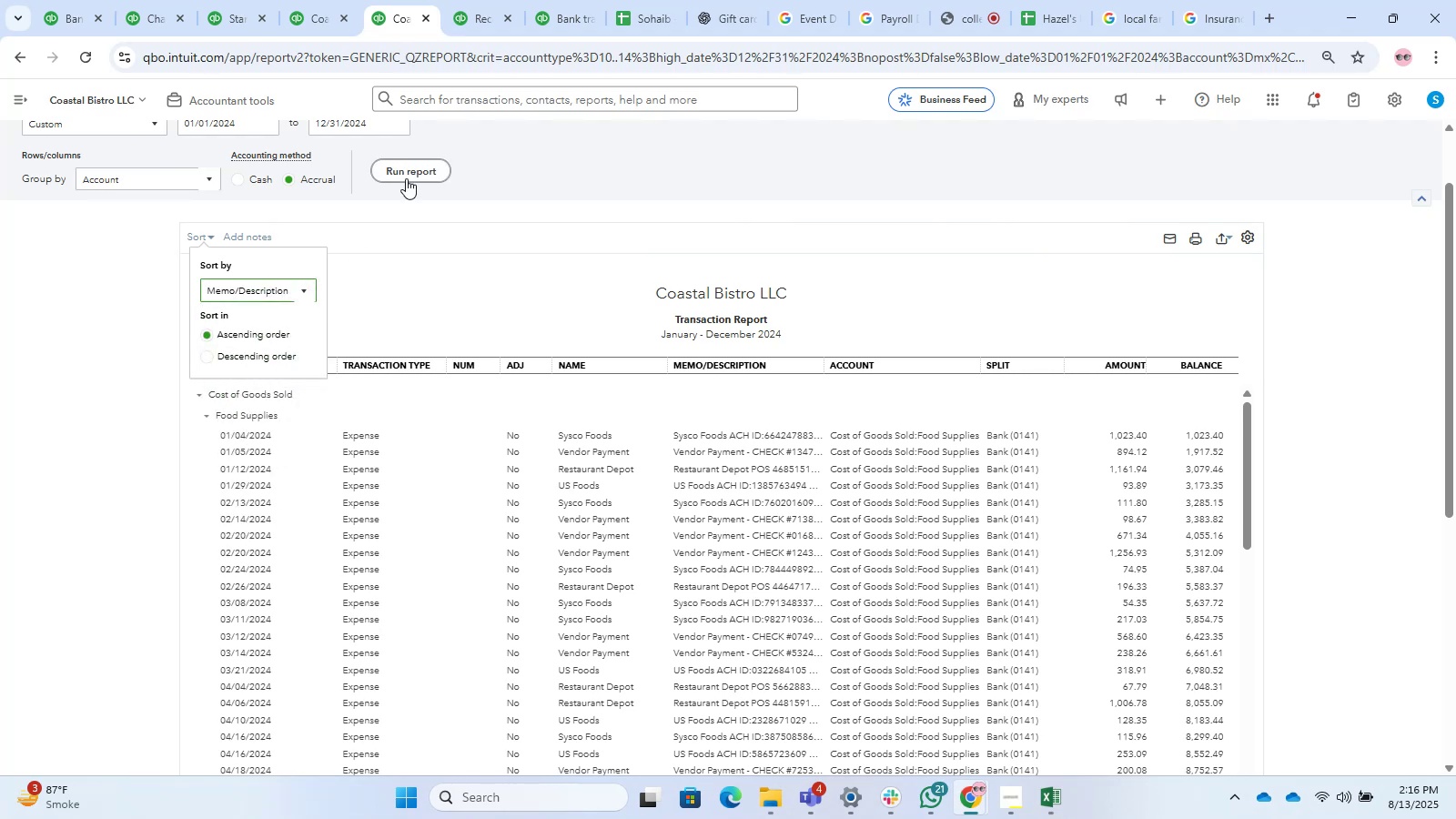 
left_click([412, 175])
 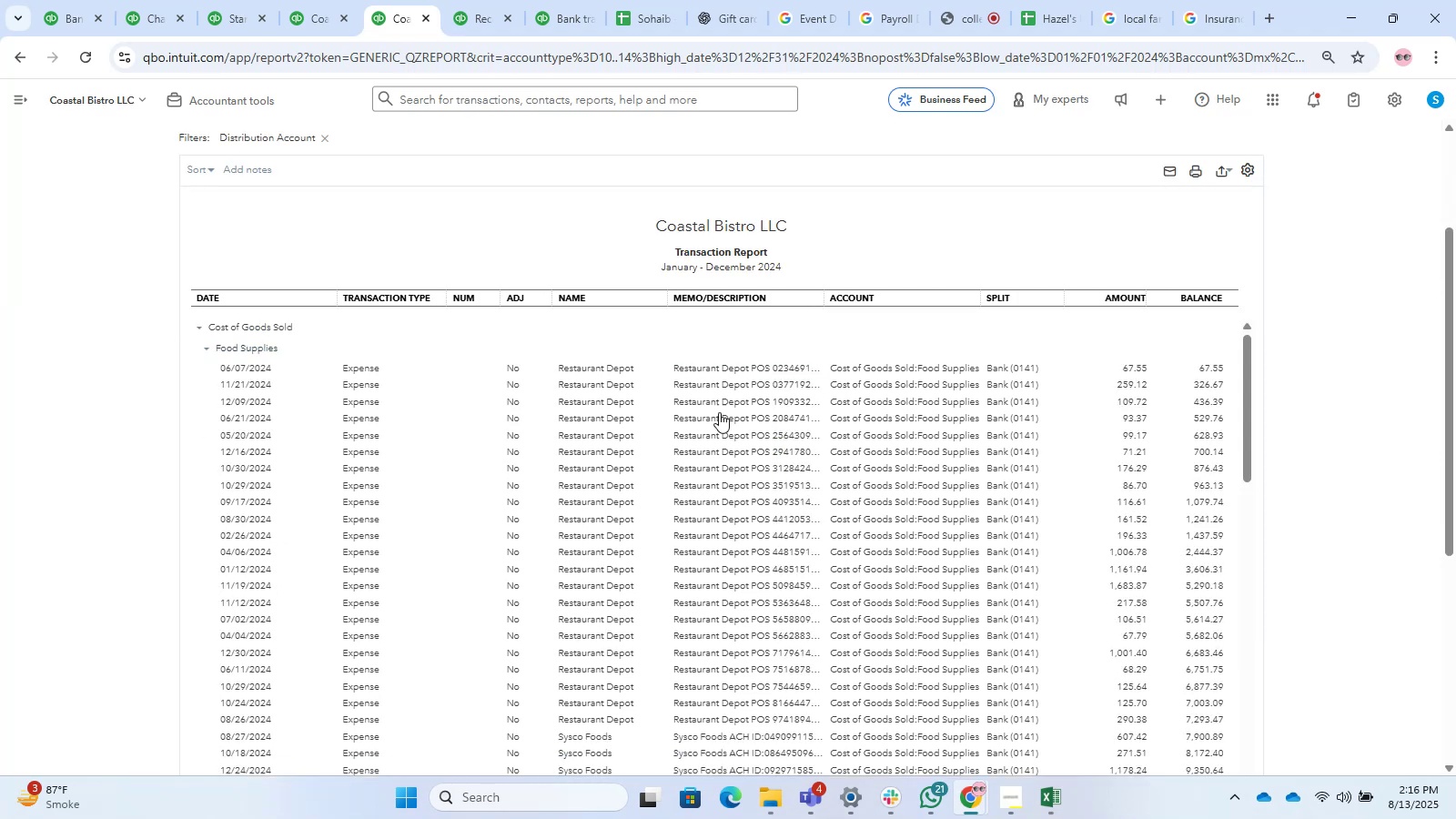 
left_click_drag(start_coordinate=[822, 293], to_coordinate=[1002, 280])
 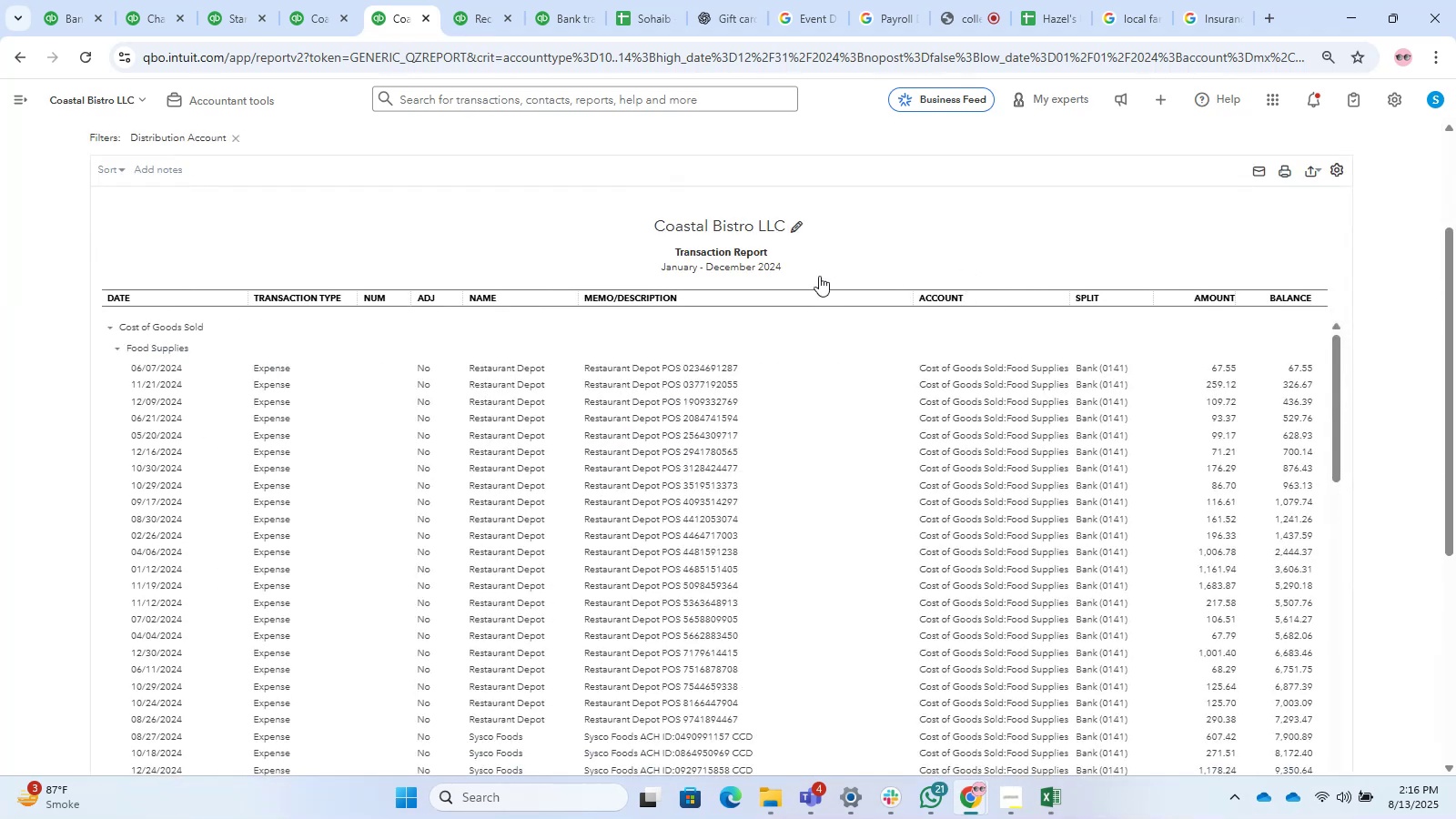 
scroll: coordinate [492, 491], scroll_direction: down, amount: 26.0
 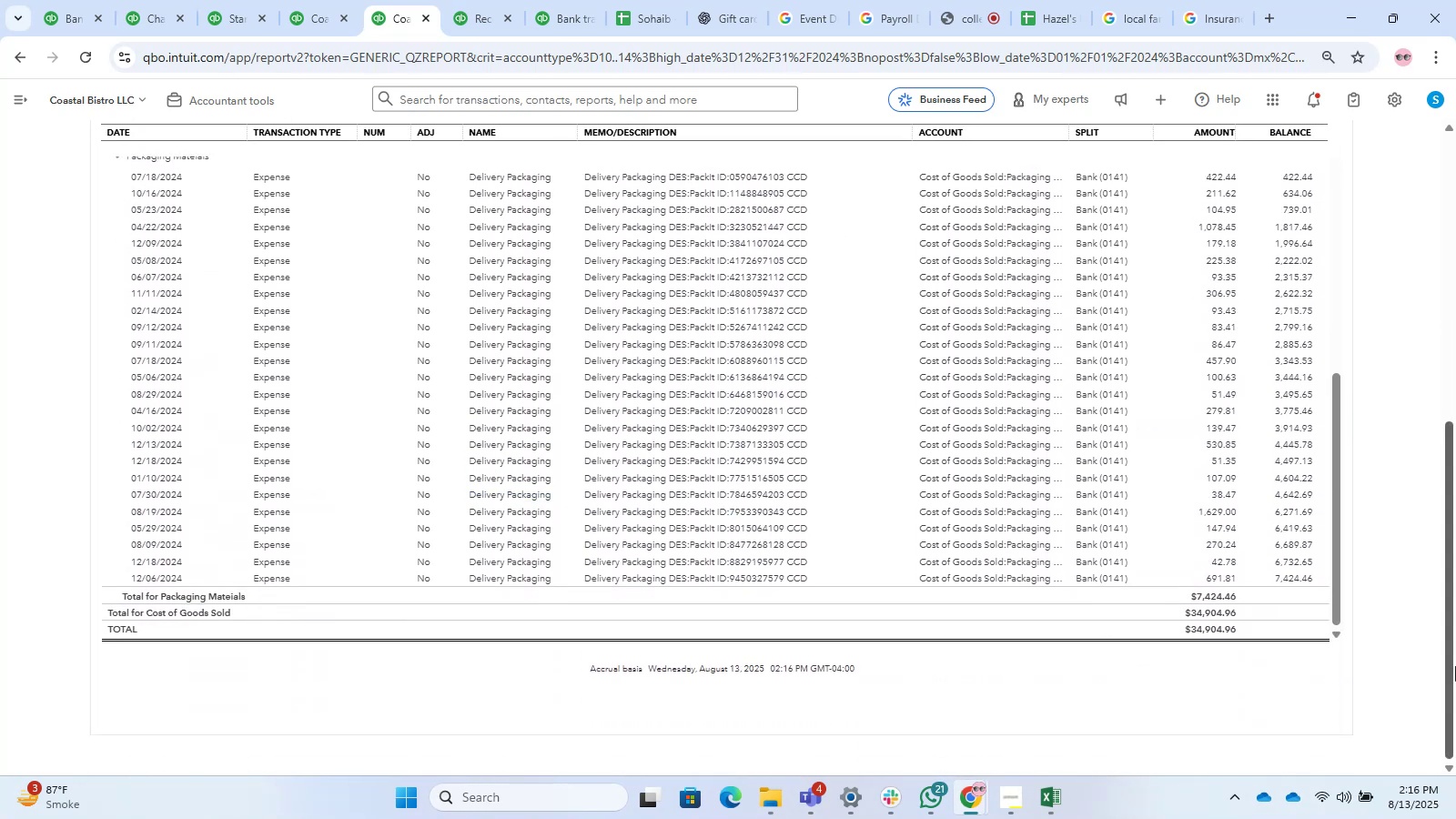 
left_click_drag(start_coordinate=[1455, 658], to_coordinate=[1455, 268])
 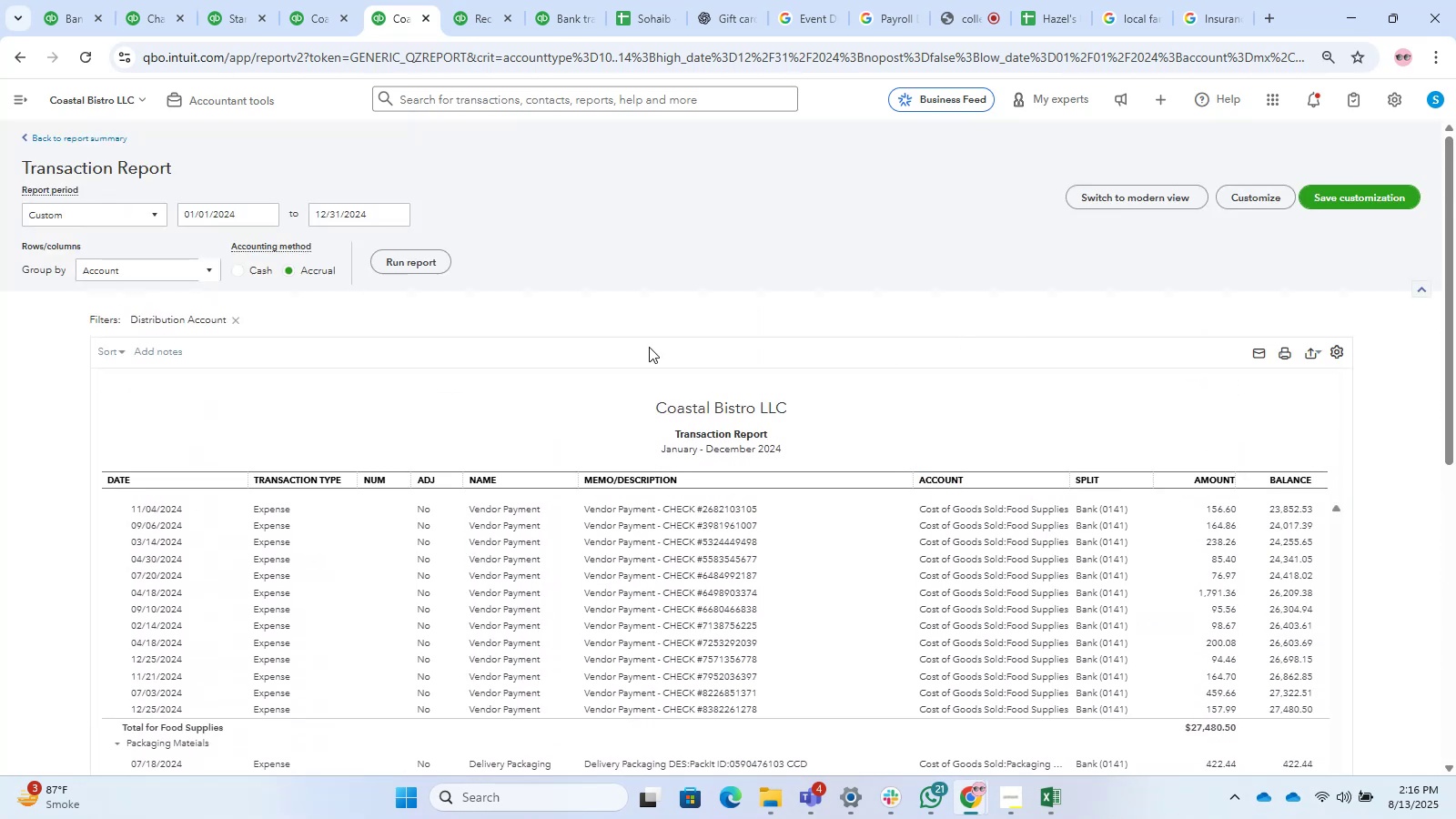 
scroll: coordinate [380, 347], scroll_direction: up, amount: 4.0
 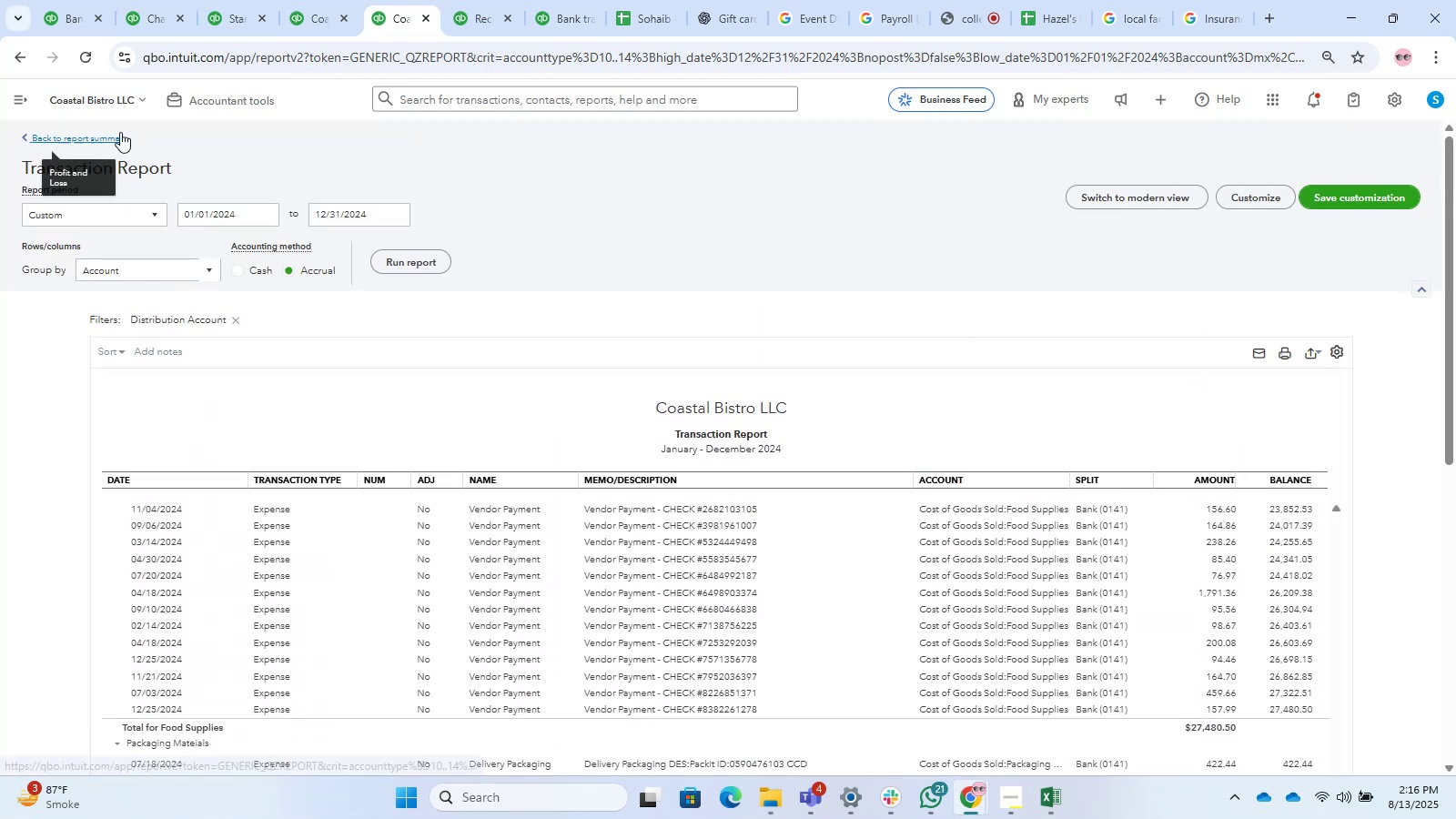 
left_click([103, 132])
 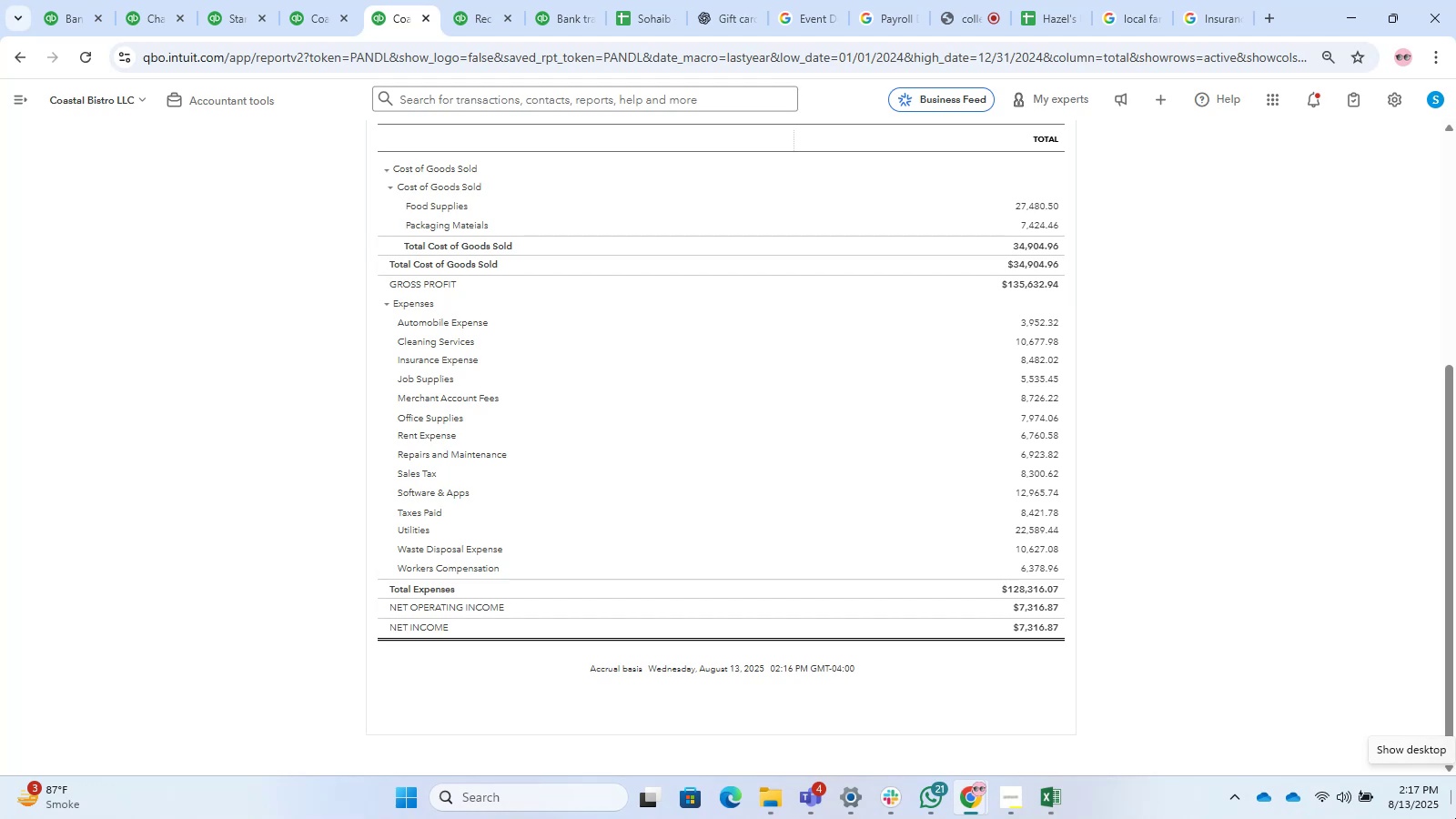 
wait(46.49)
 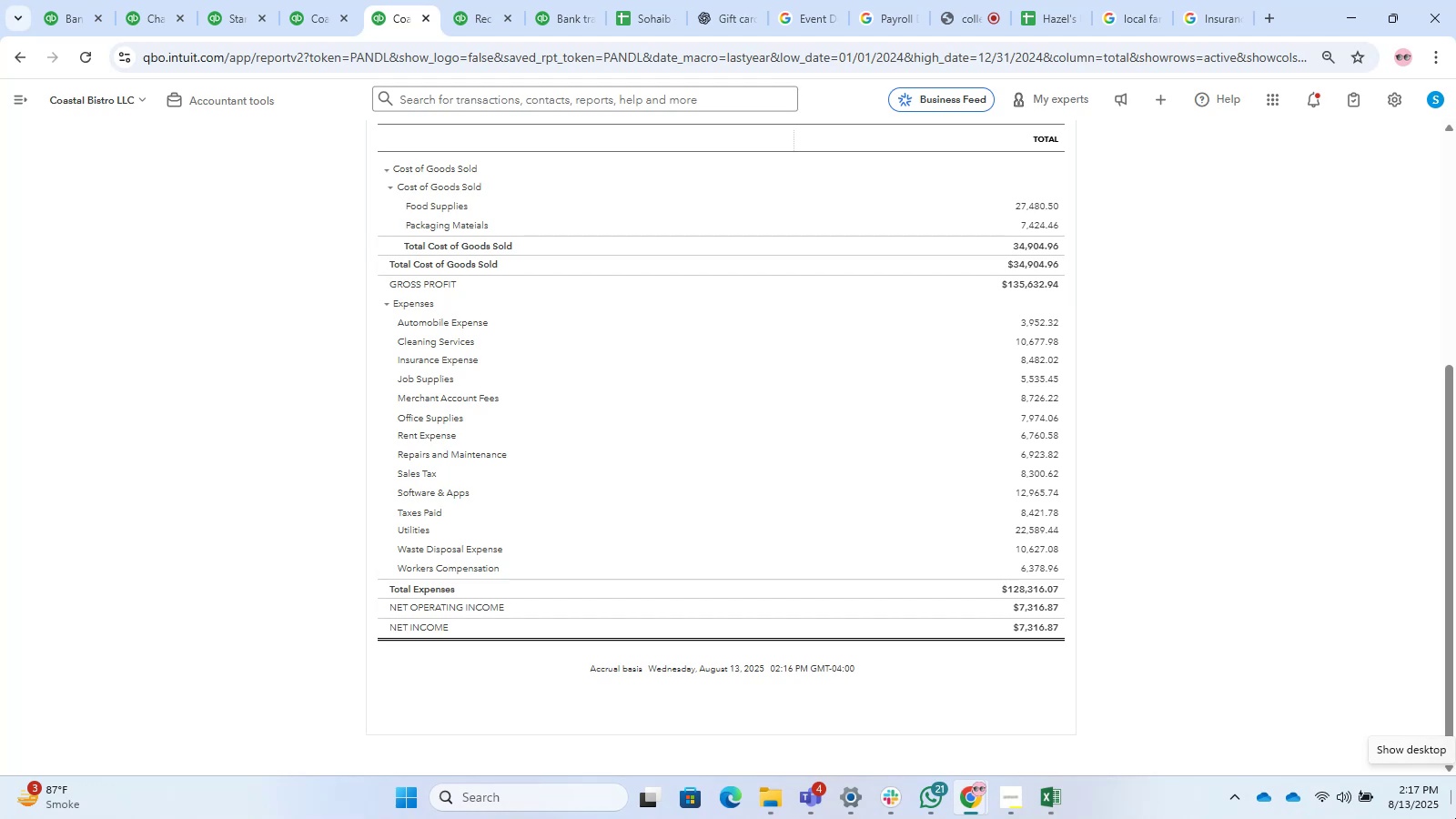 
left_click([1016, 592])
 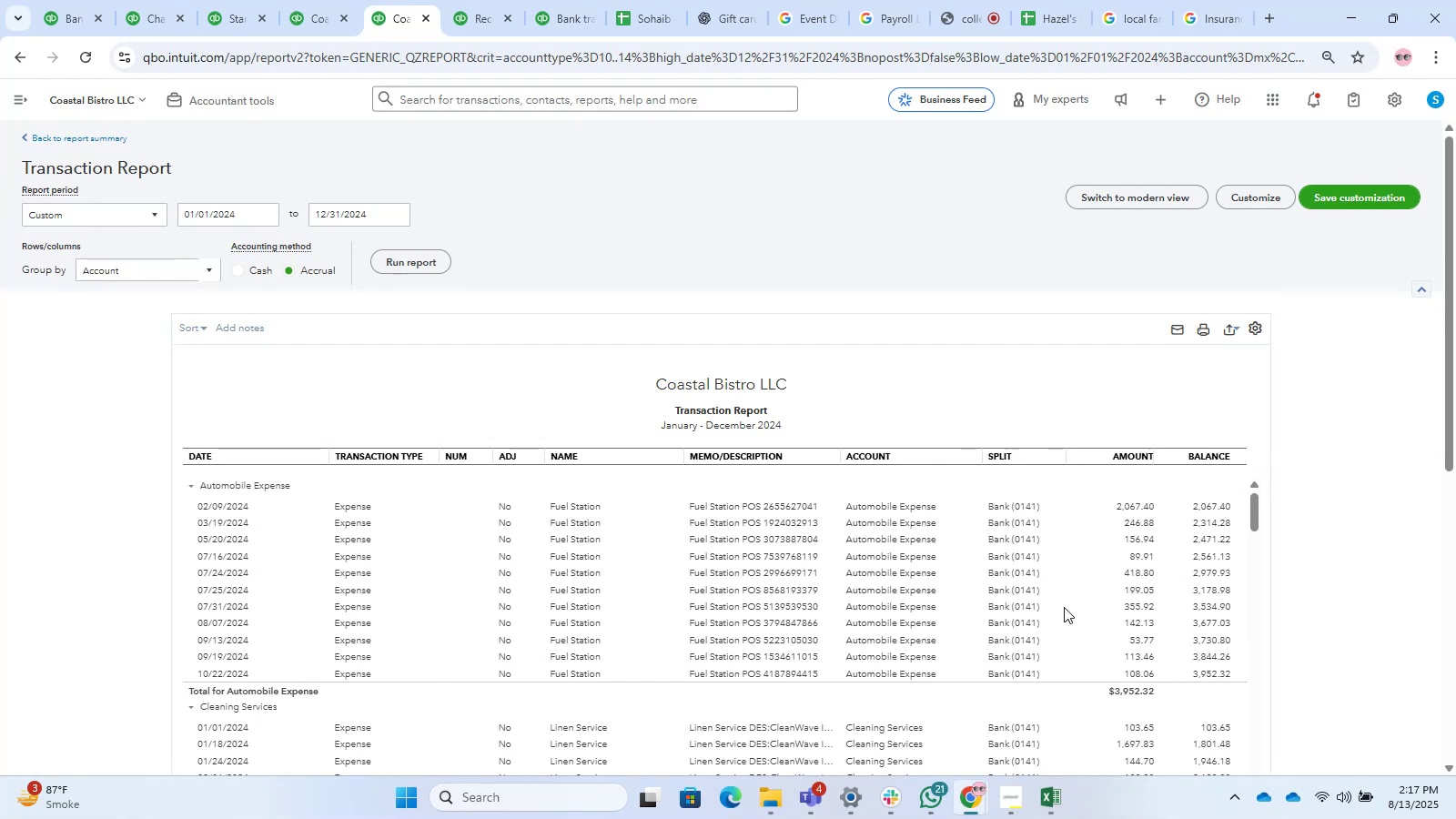 
wait(25.86)
 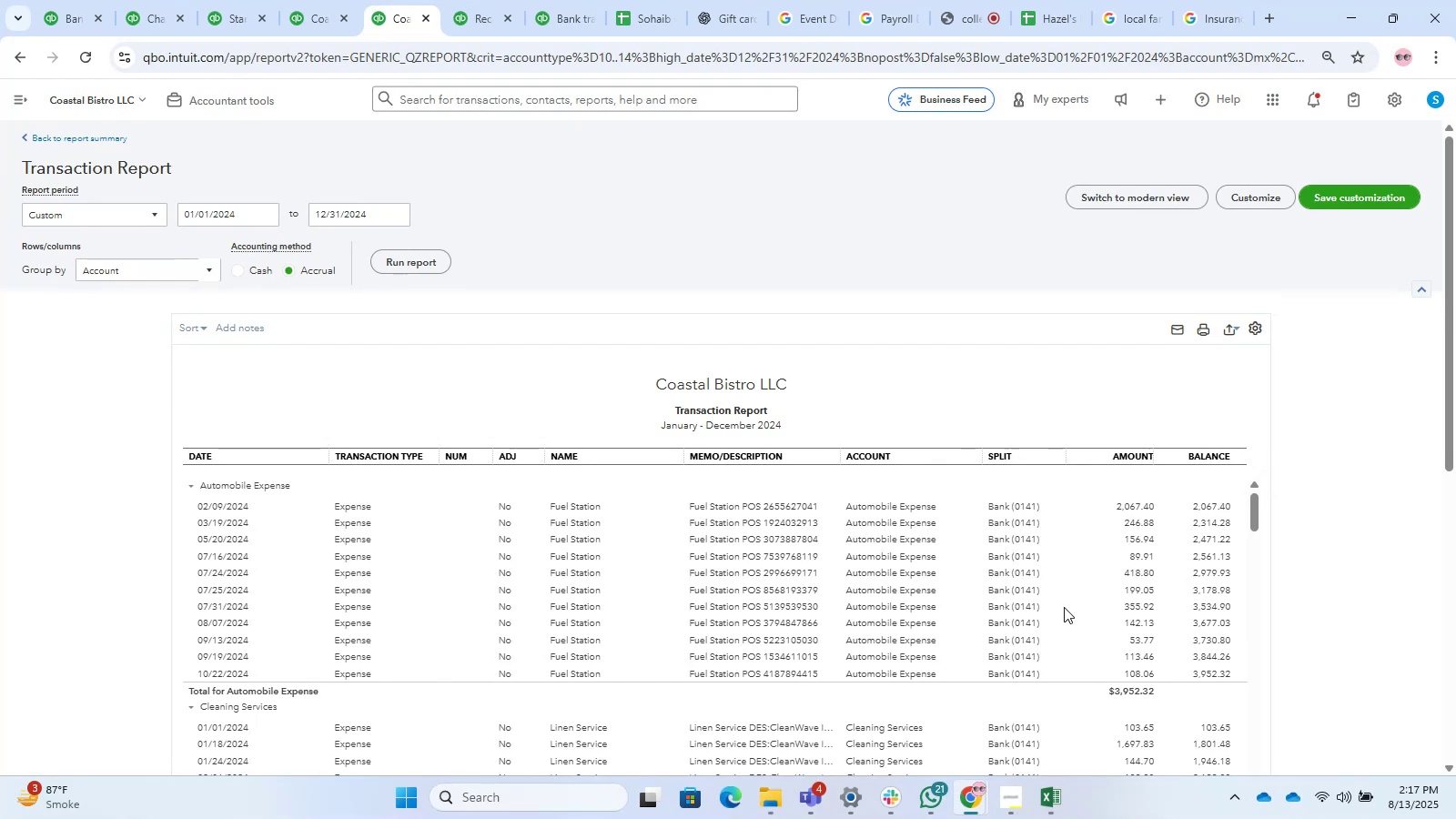 
scroll: coordinate [722, 458], scroll_direction: down, amount: 4.0
 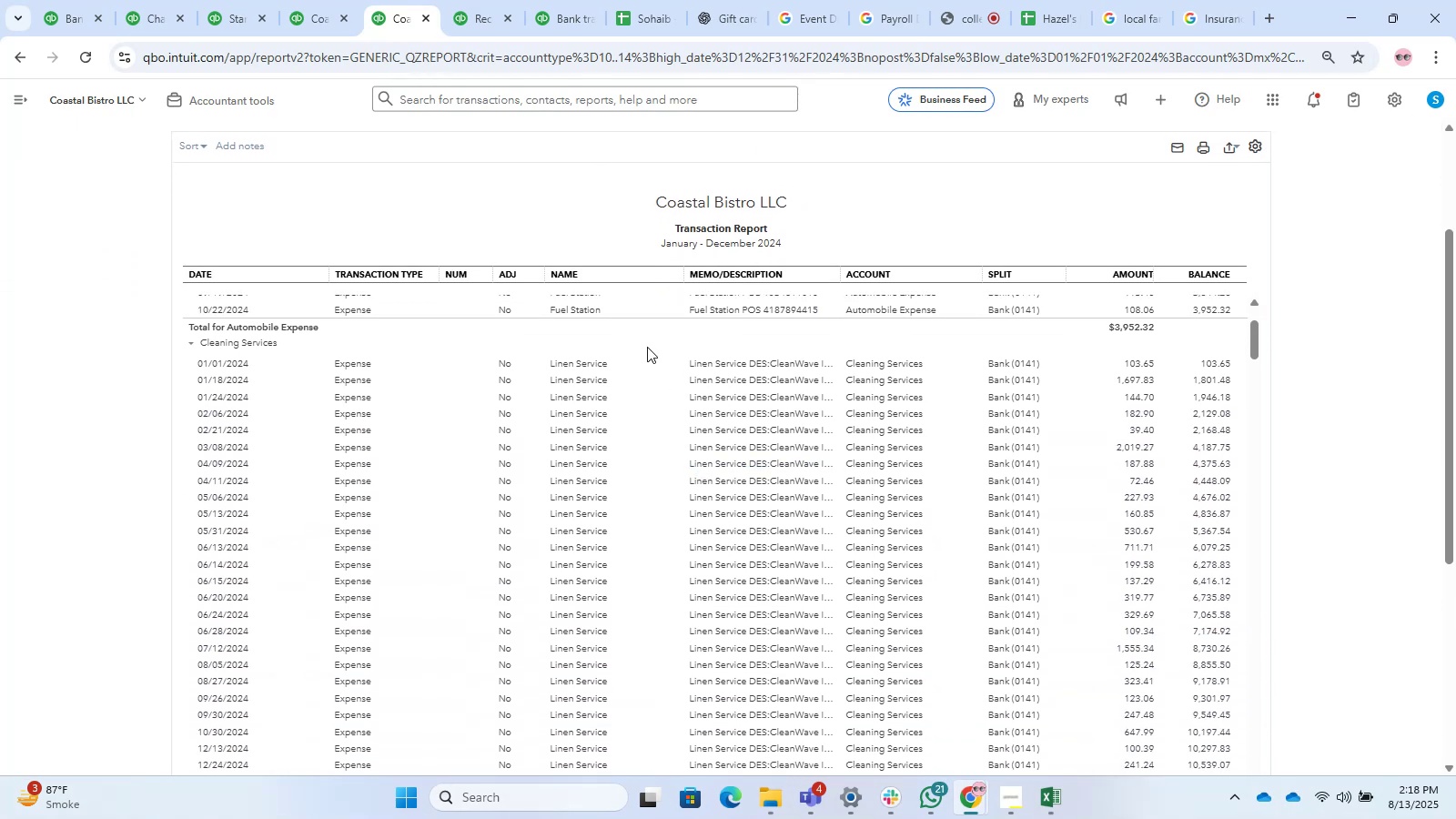 
wait(5.02)
 